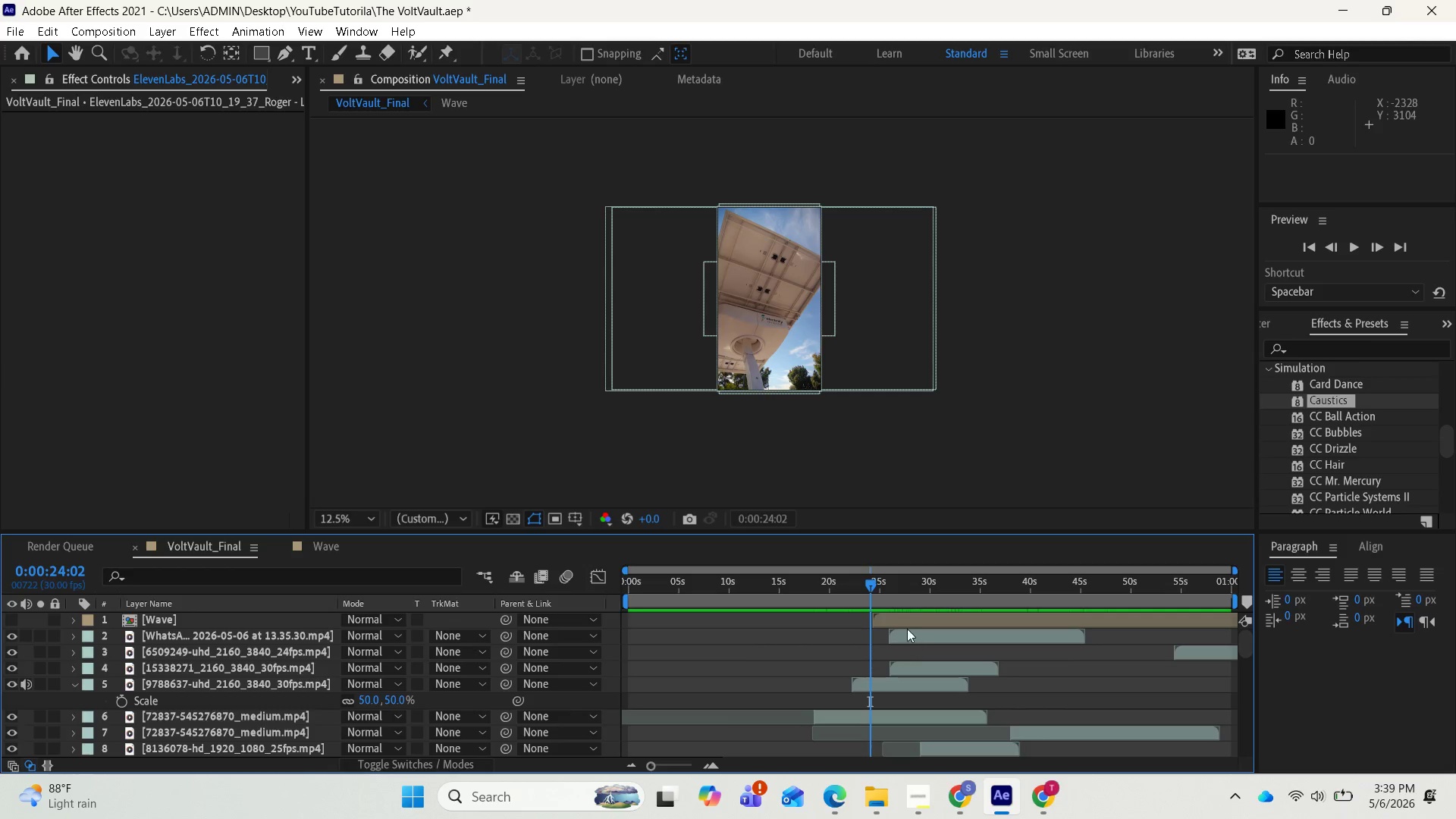 
left_click_drag(start_coordinate=[871, 581], to_coordinate=[869, 609])
 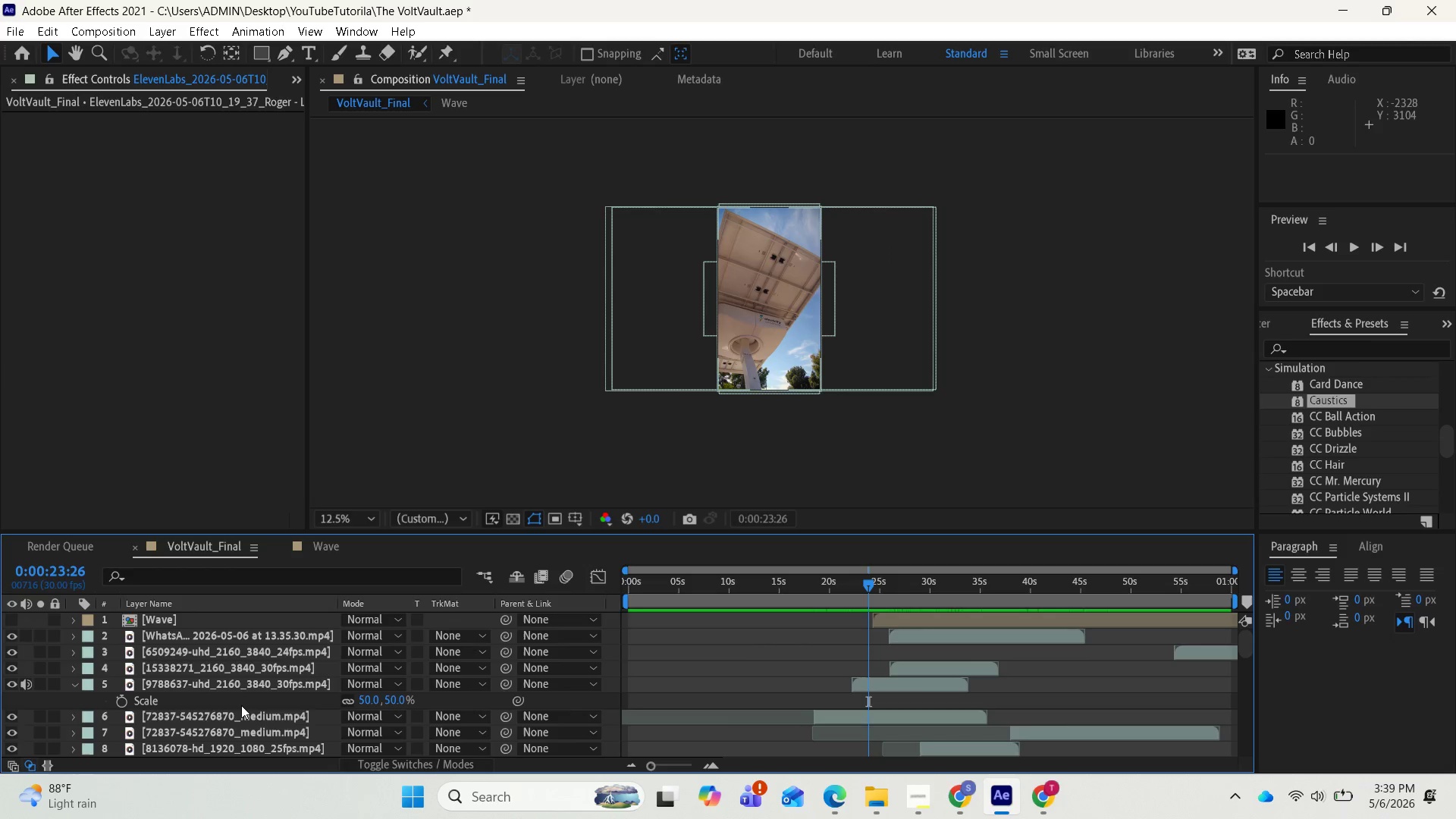 
wait(6.61)
 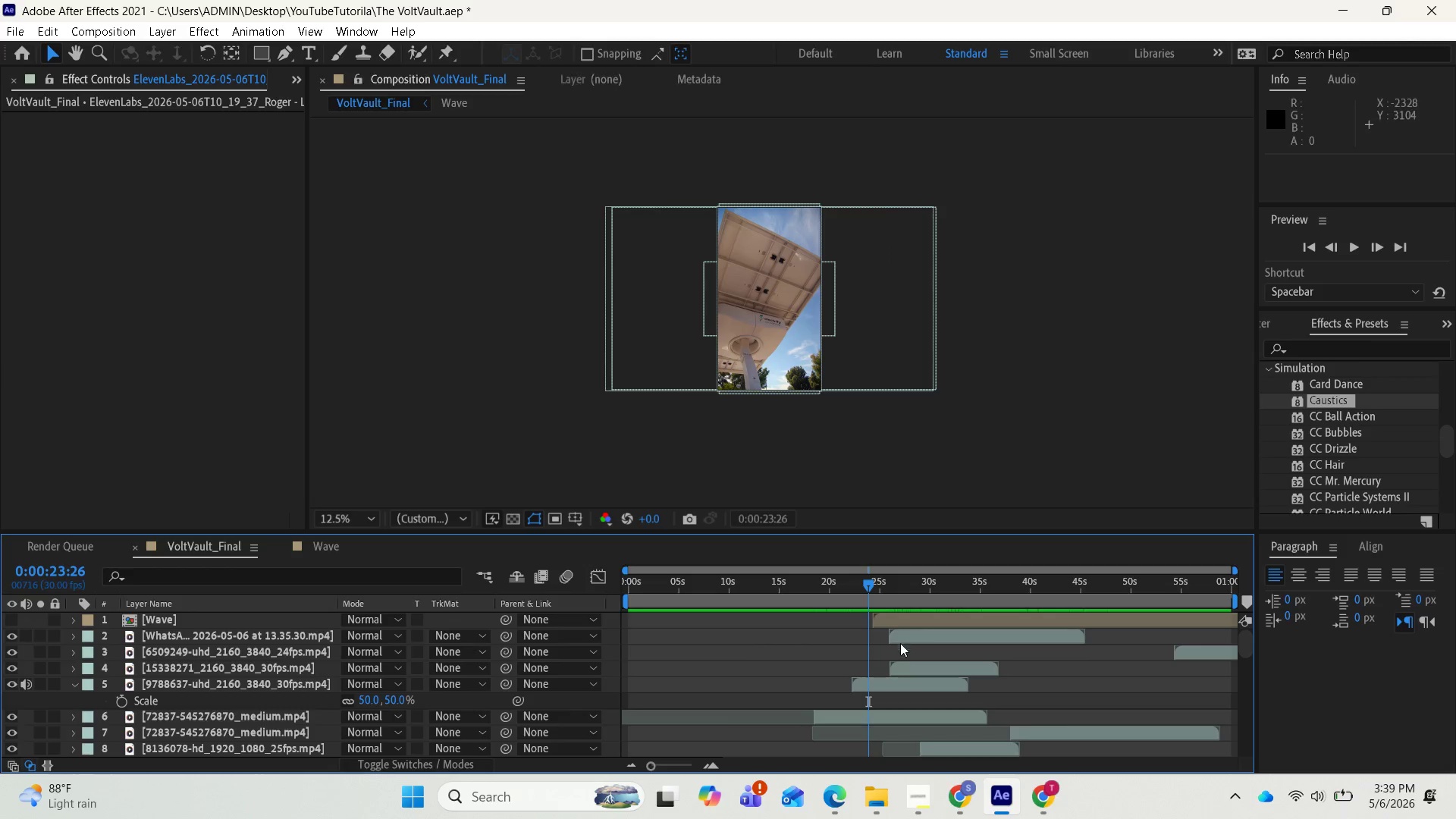 
left_click([71, 684])
 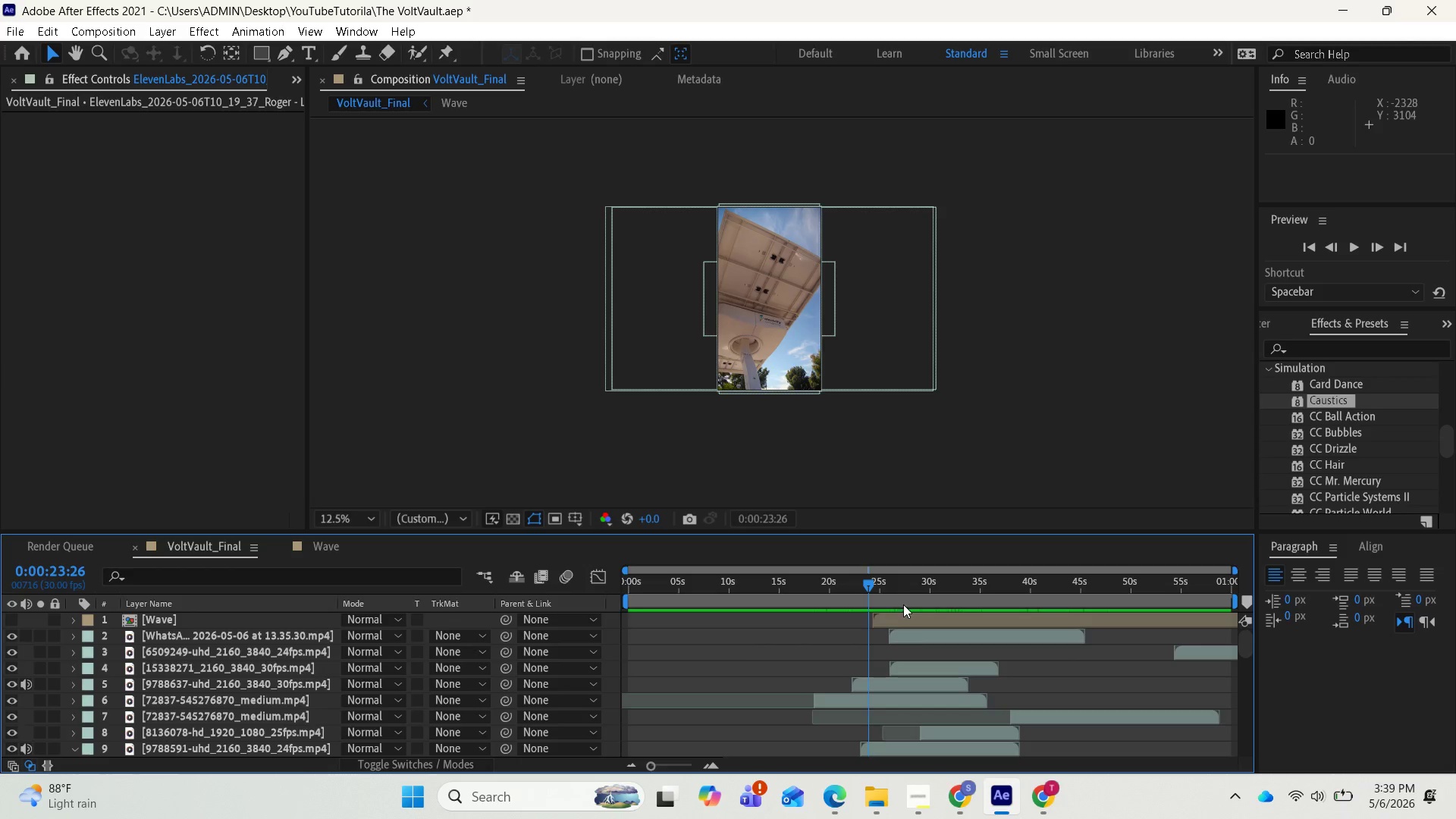 
left_click_drag(start_coordinate=[868, 581], to_coordinate=[836, 601])
 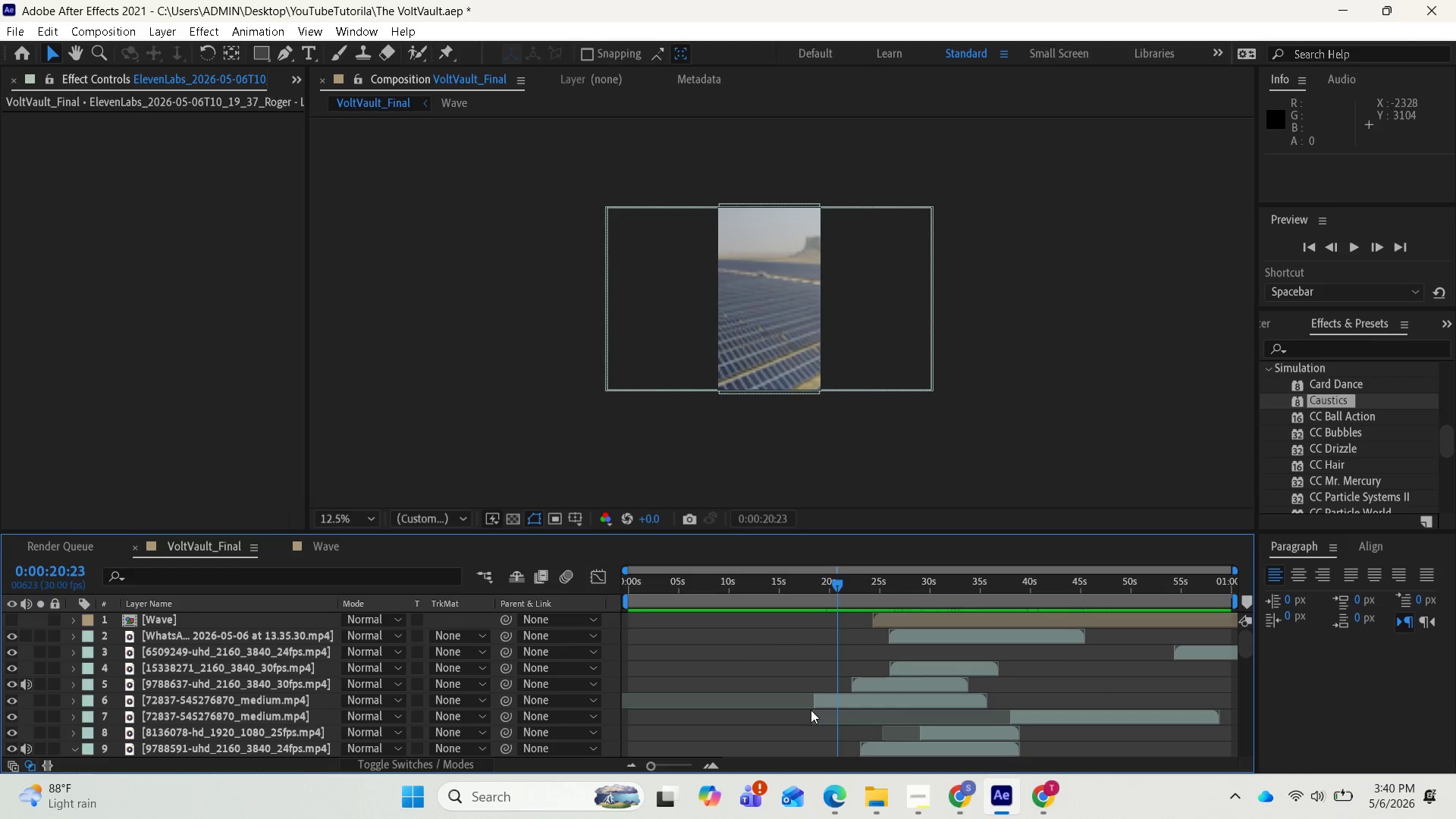 
left_click_drag(start_coordinate=[813, 698], to_coordinate=[832, 704])
 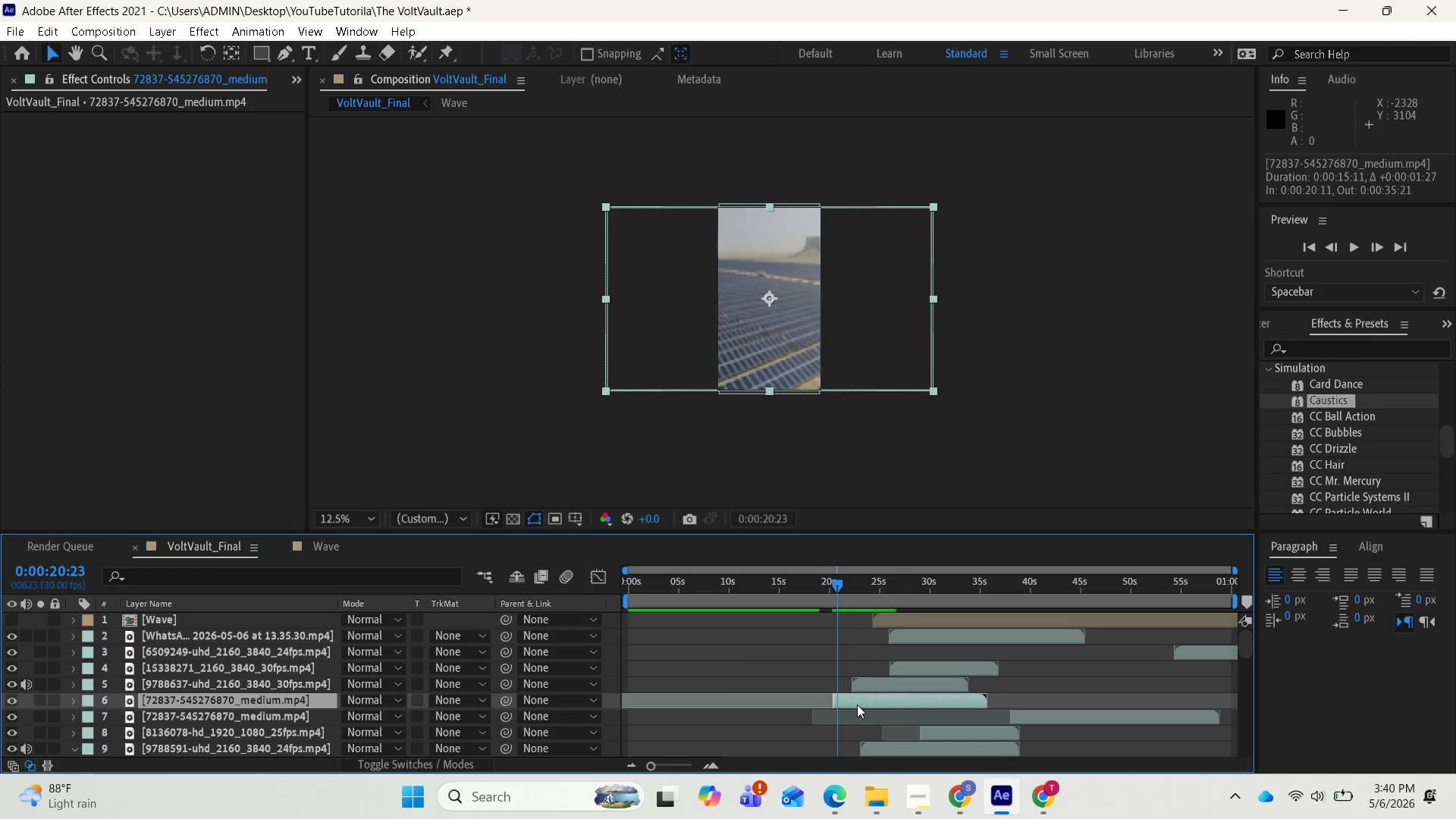 
left_click_drag(start_coordinate=[854, 698], to_coordinate=[834, 700])
 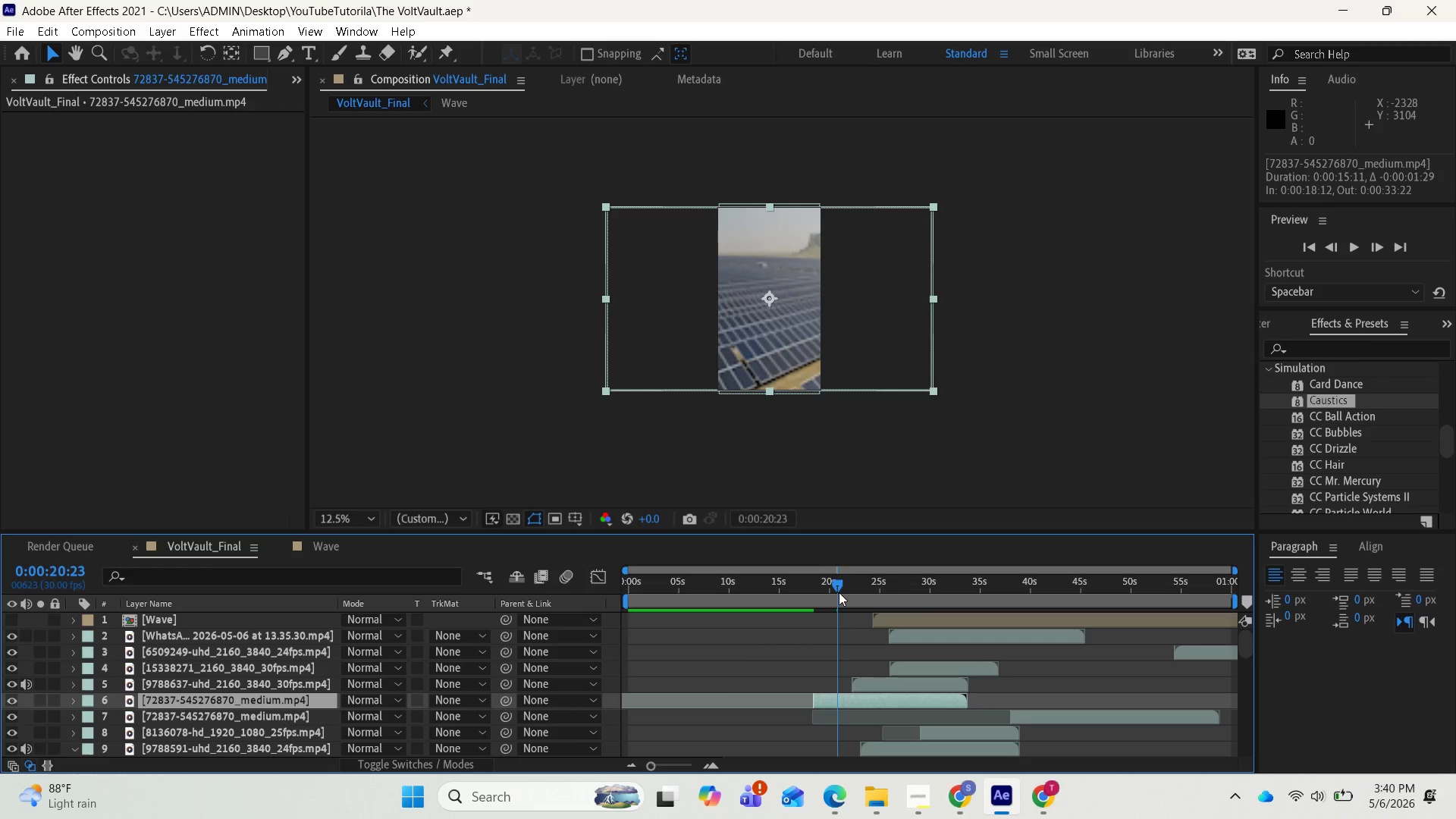 
left_click_drag(start_coordinate=[839, 586], to_coordinate=[849, 588])
 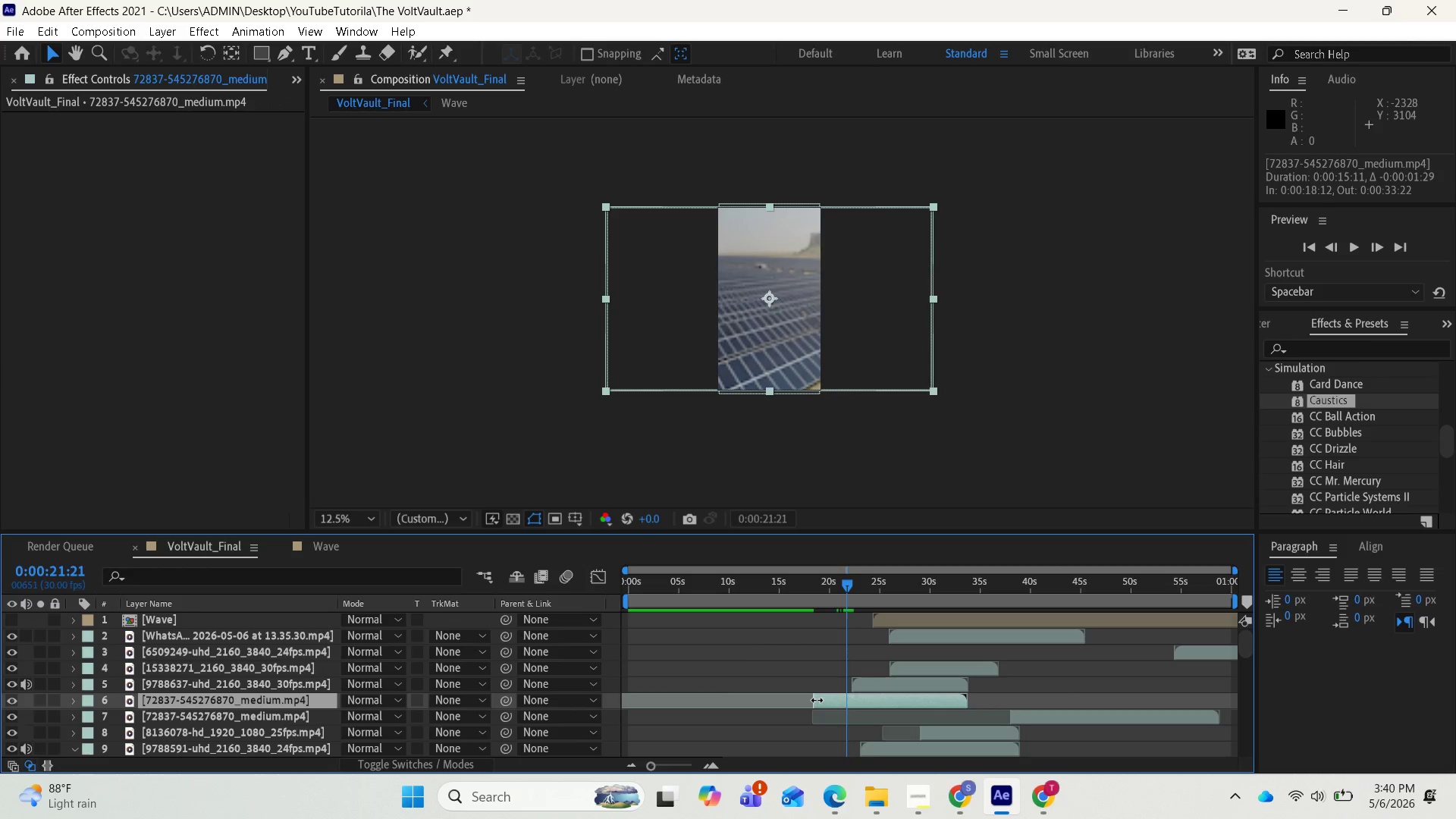 
left_click_drag(start_coordinate=[815, 700], to_coordinate=[842, 706])
 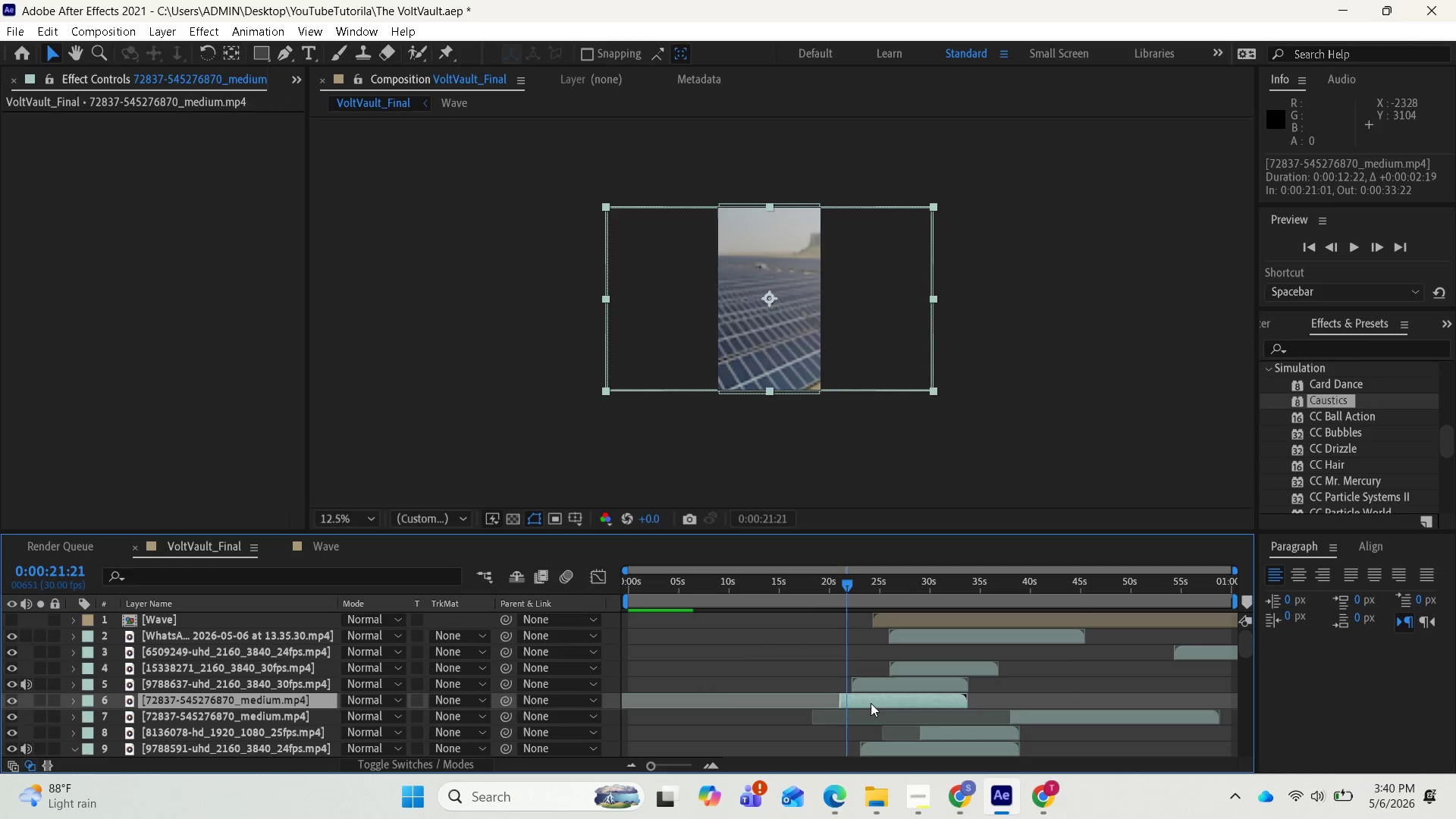 
left_click_drag(start_coordinate=[871, 702], to_coordinate=[843, 709])
 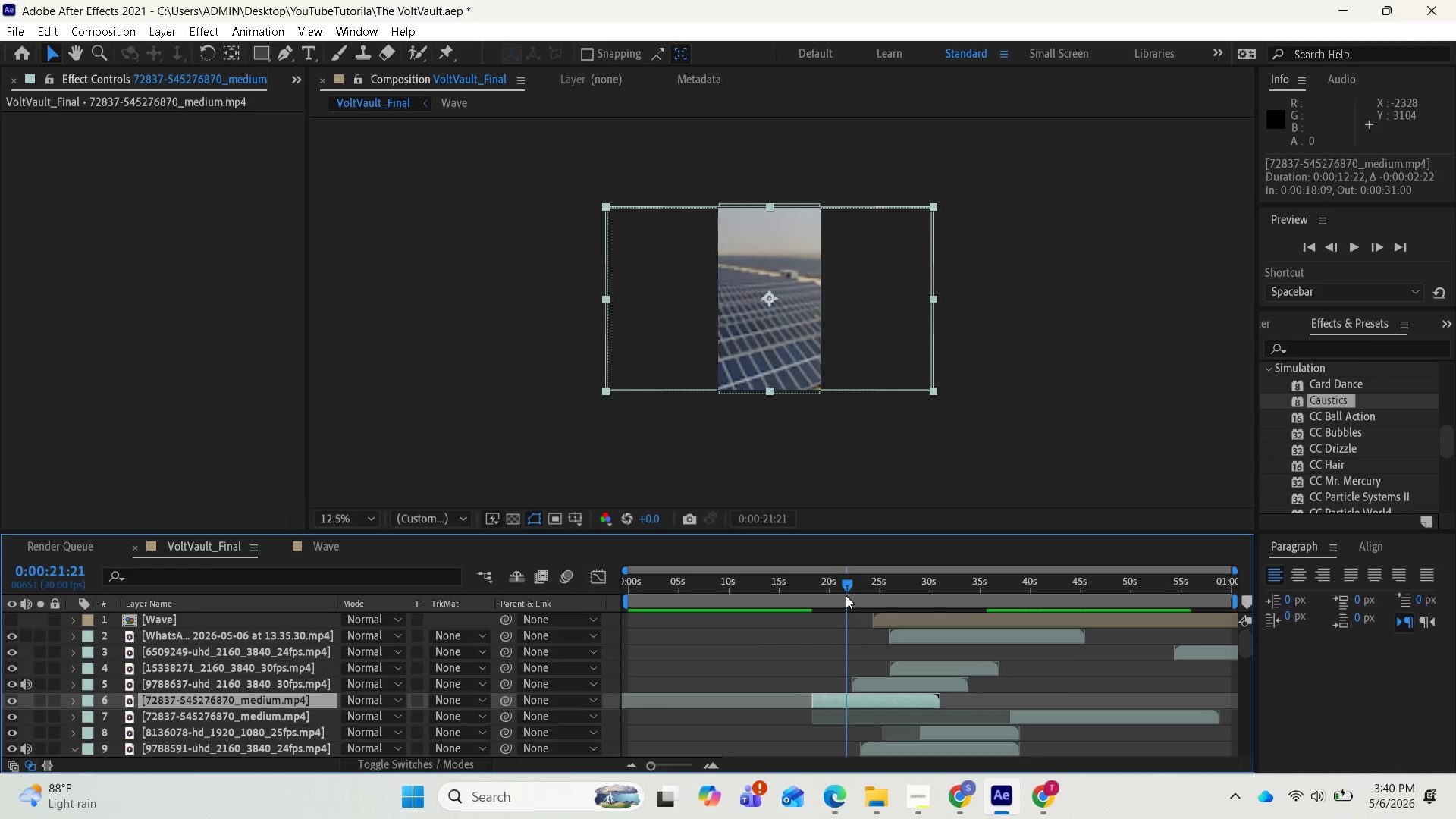 
left_click_drag(start_coordinate=[846, 595], to_coordinate=[776, 591])
 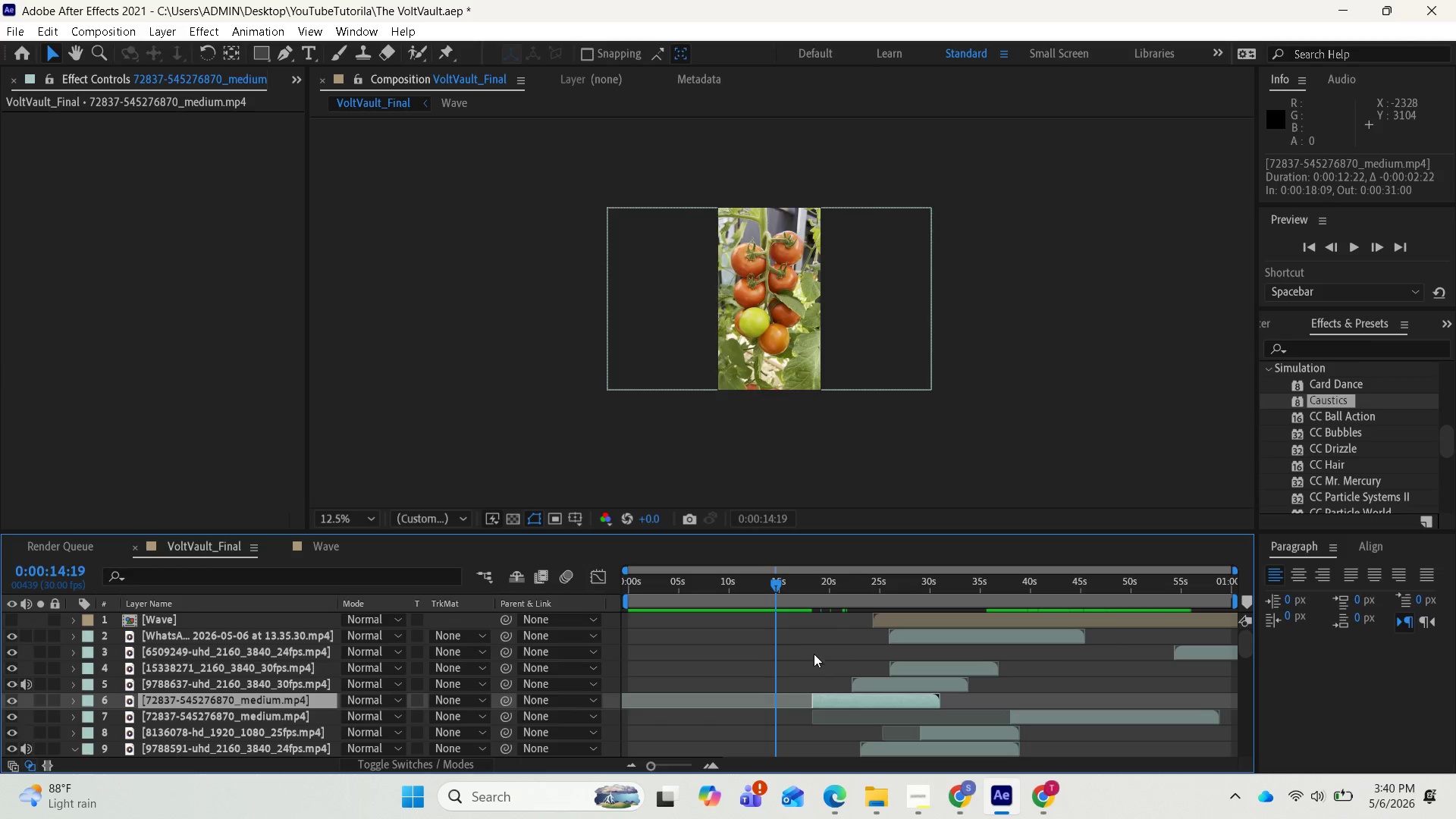 
key(Space)
 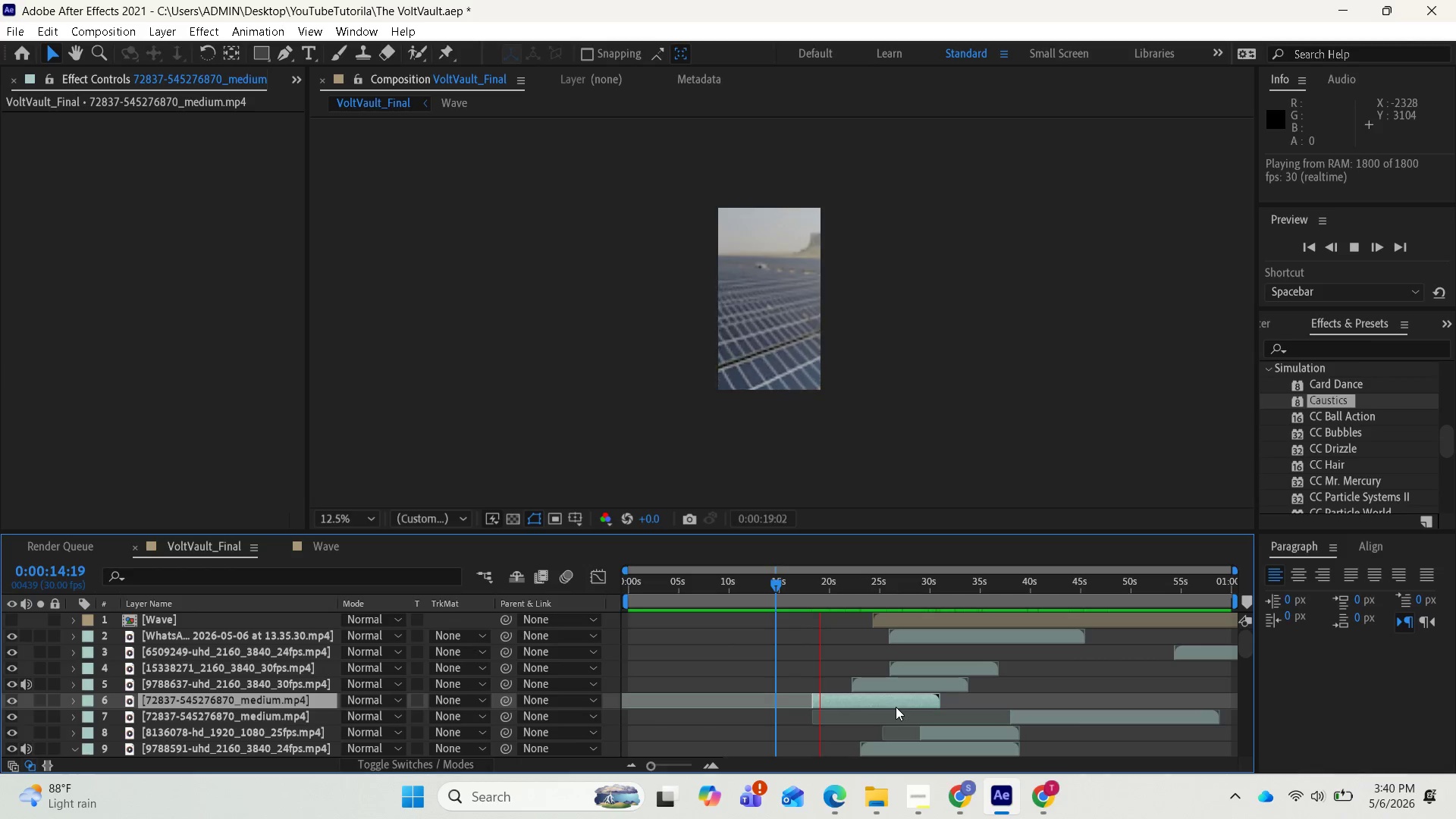 
wait(6.24)
 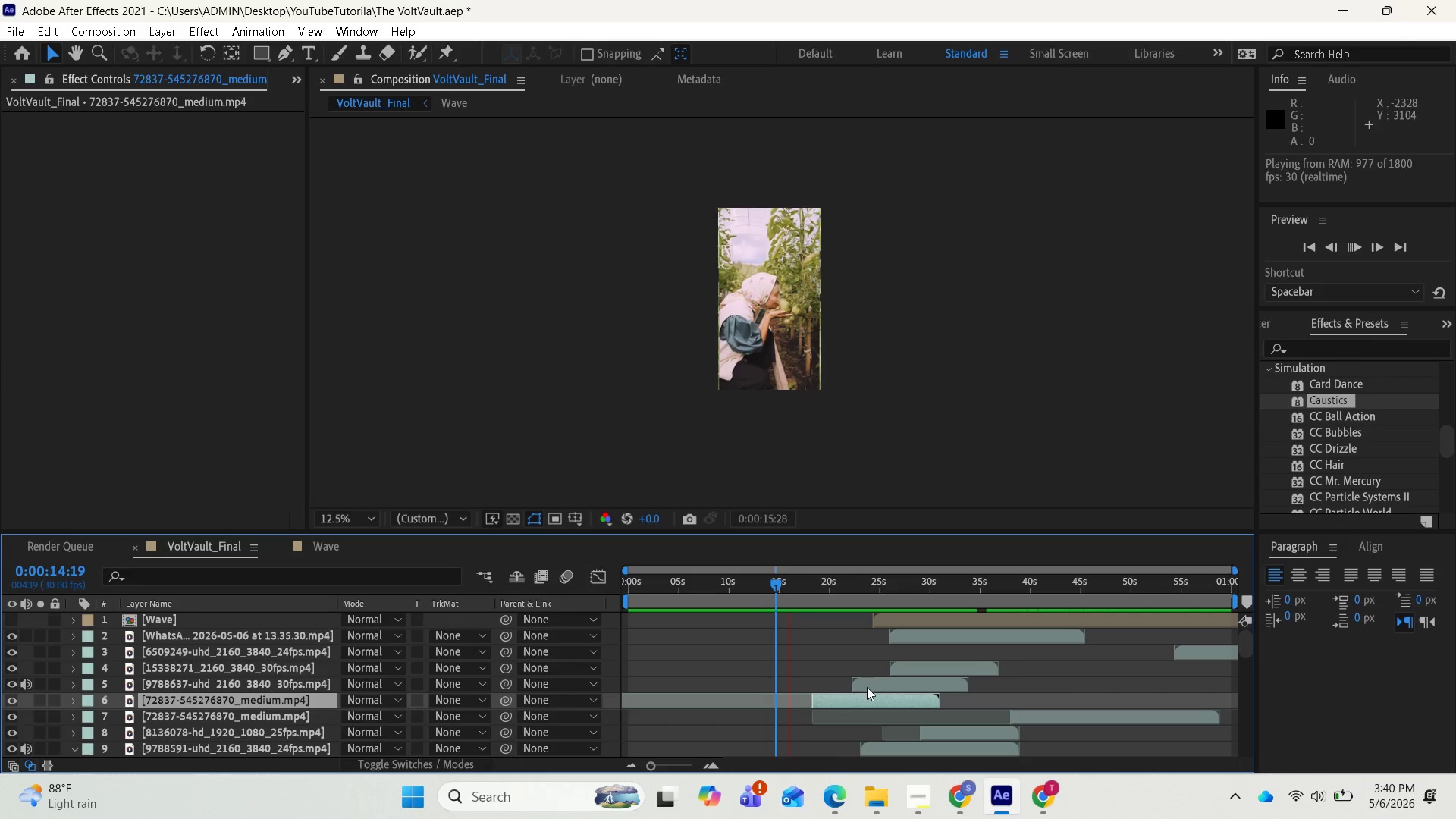 
key(Space)
 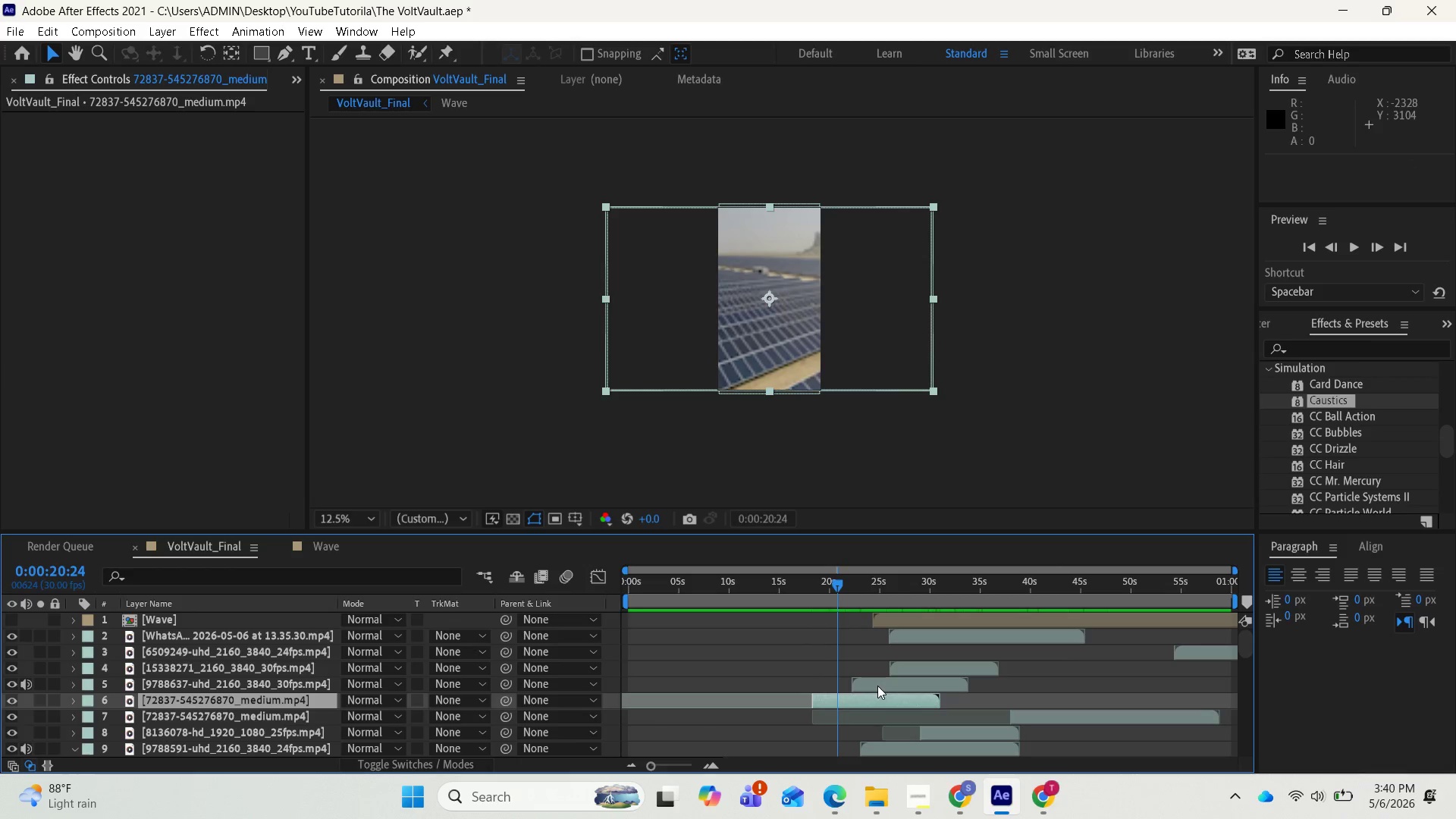 
key(Space)
 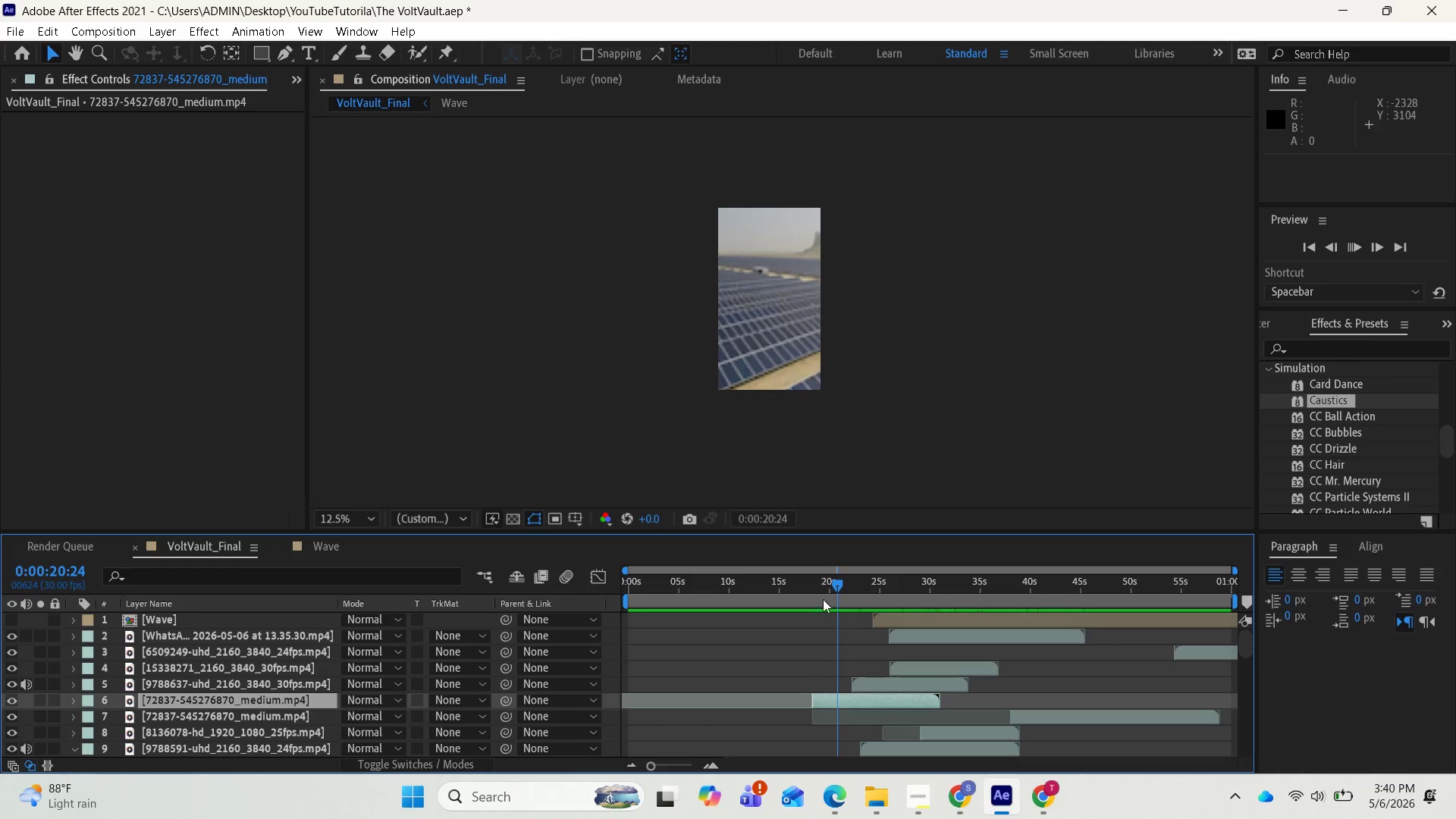 
key(Space)
 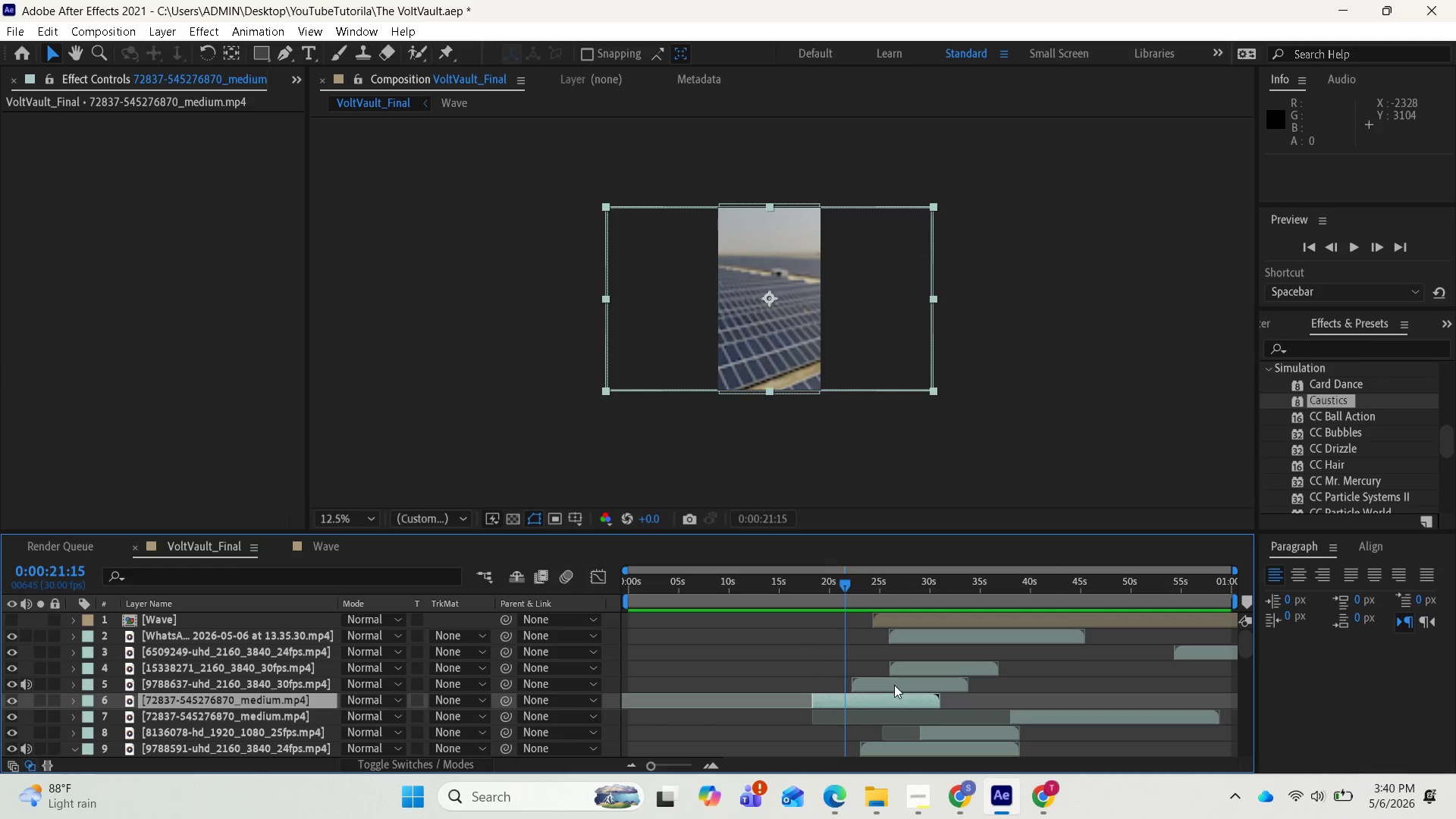 
left_click_drag(start_coordinate=[887, 686], to_coordinate=[881, 694])
 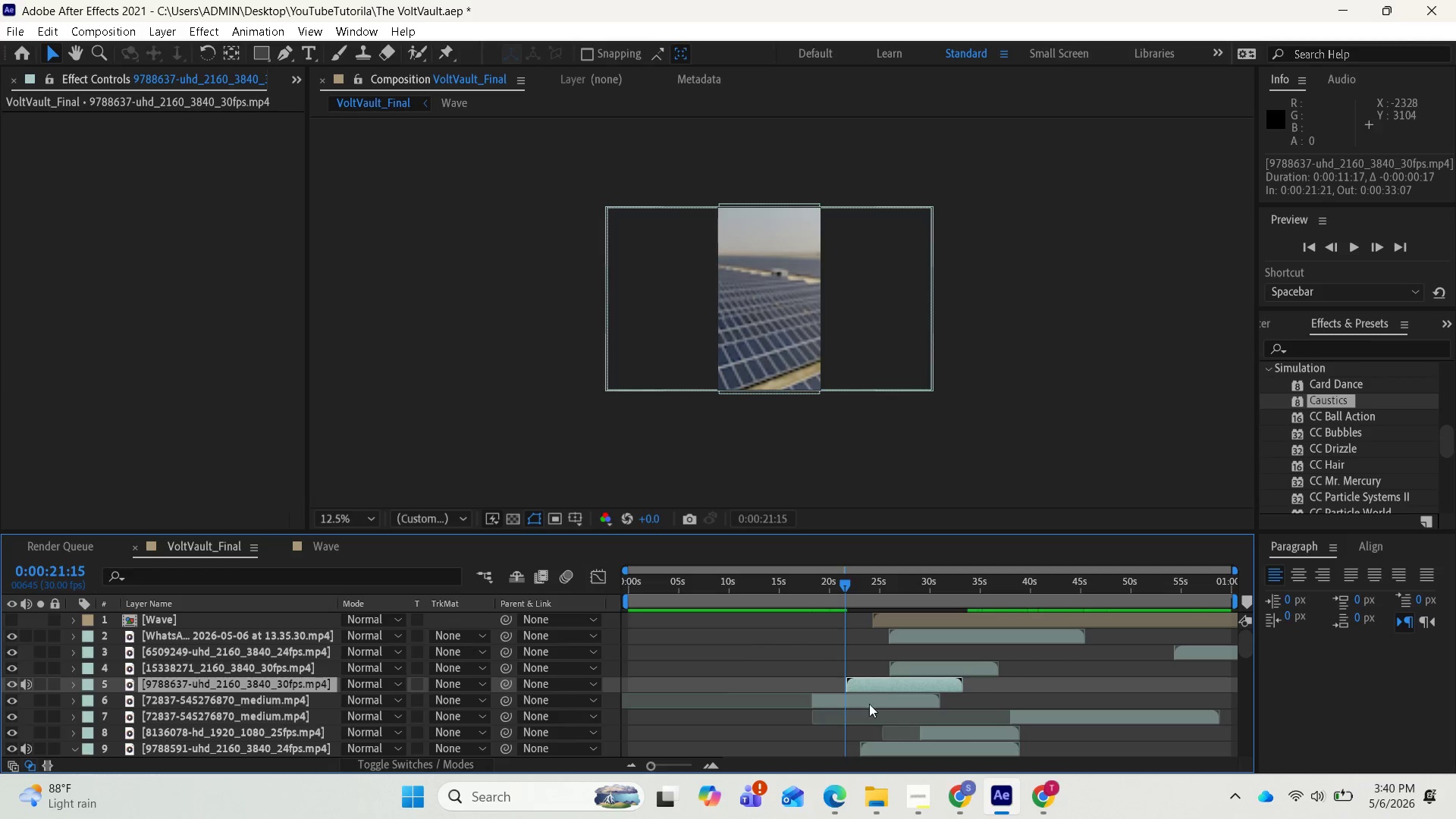 
wait(7.34)
 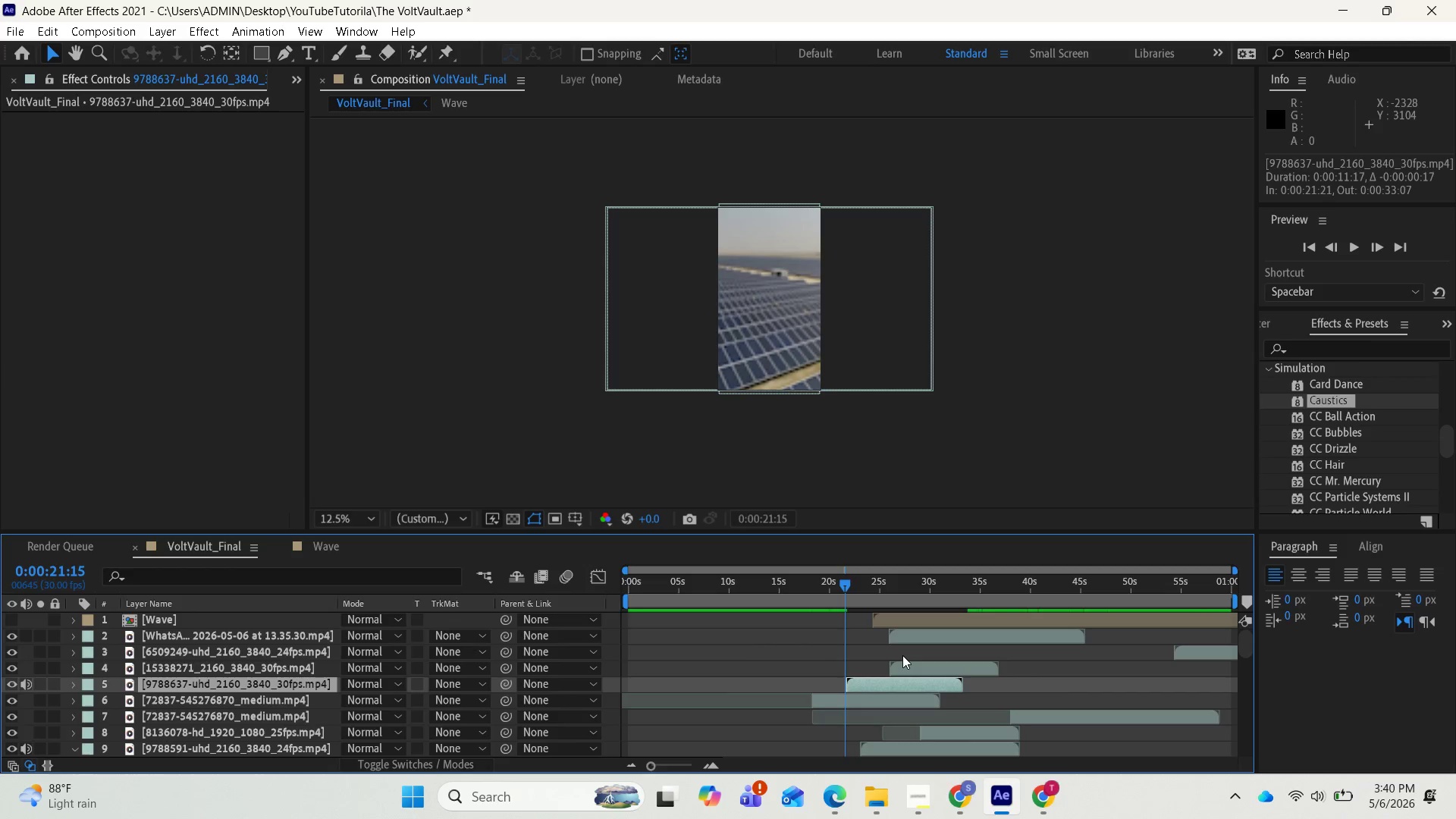 
left_click_drag(start_coordinate=[847, 585], to_coordinate=[874, 585])
 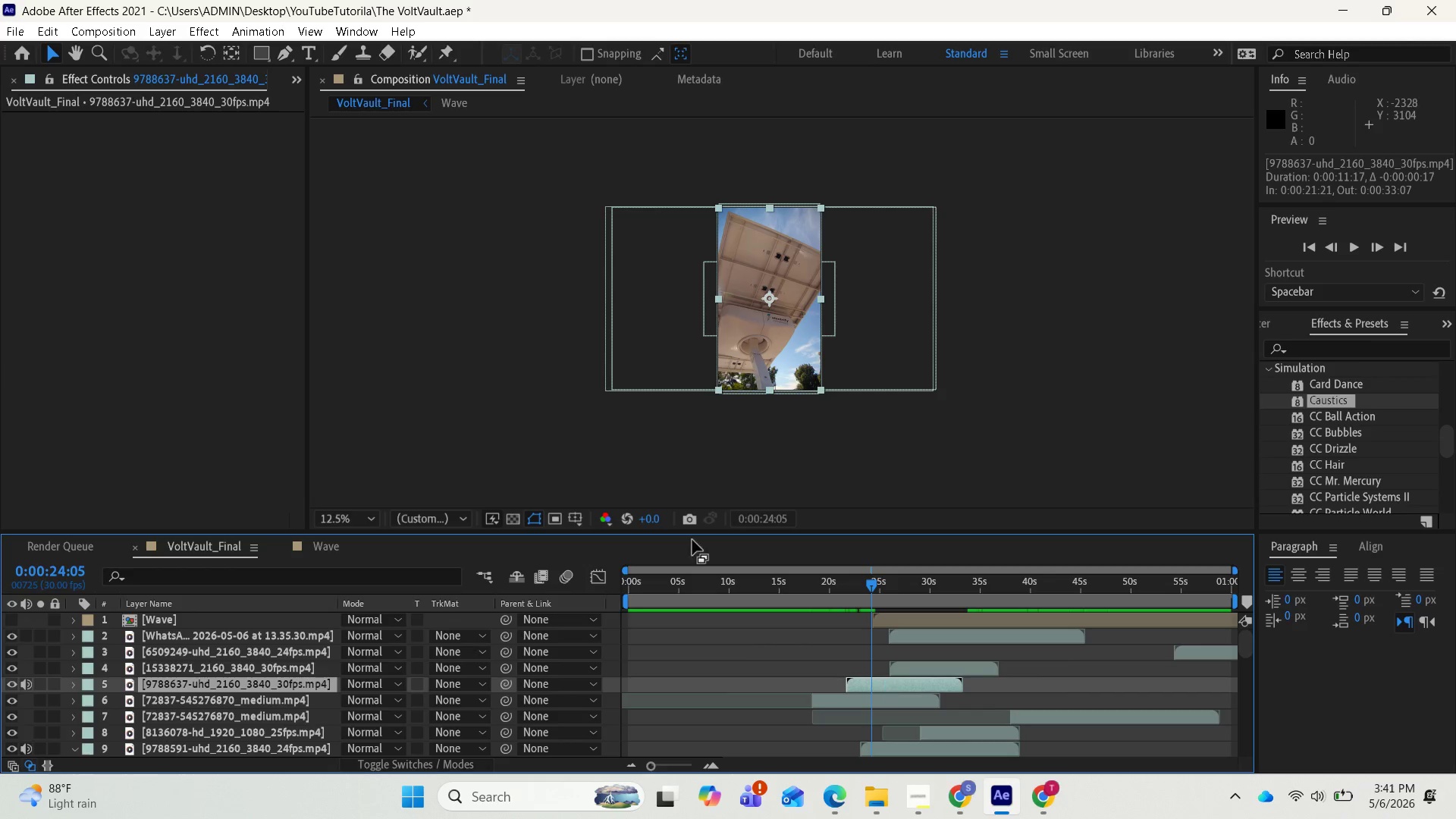 
left_click([53, 33])
 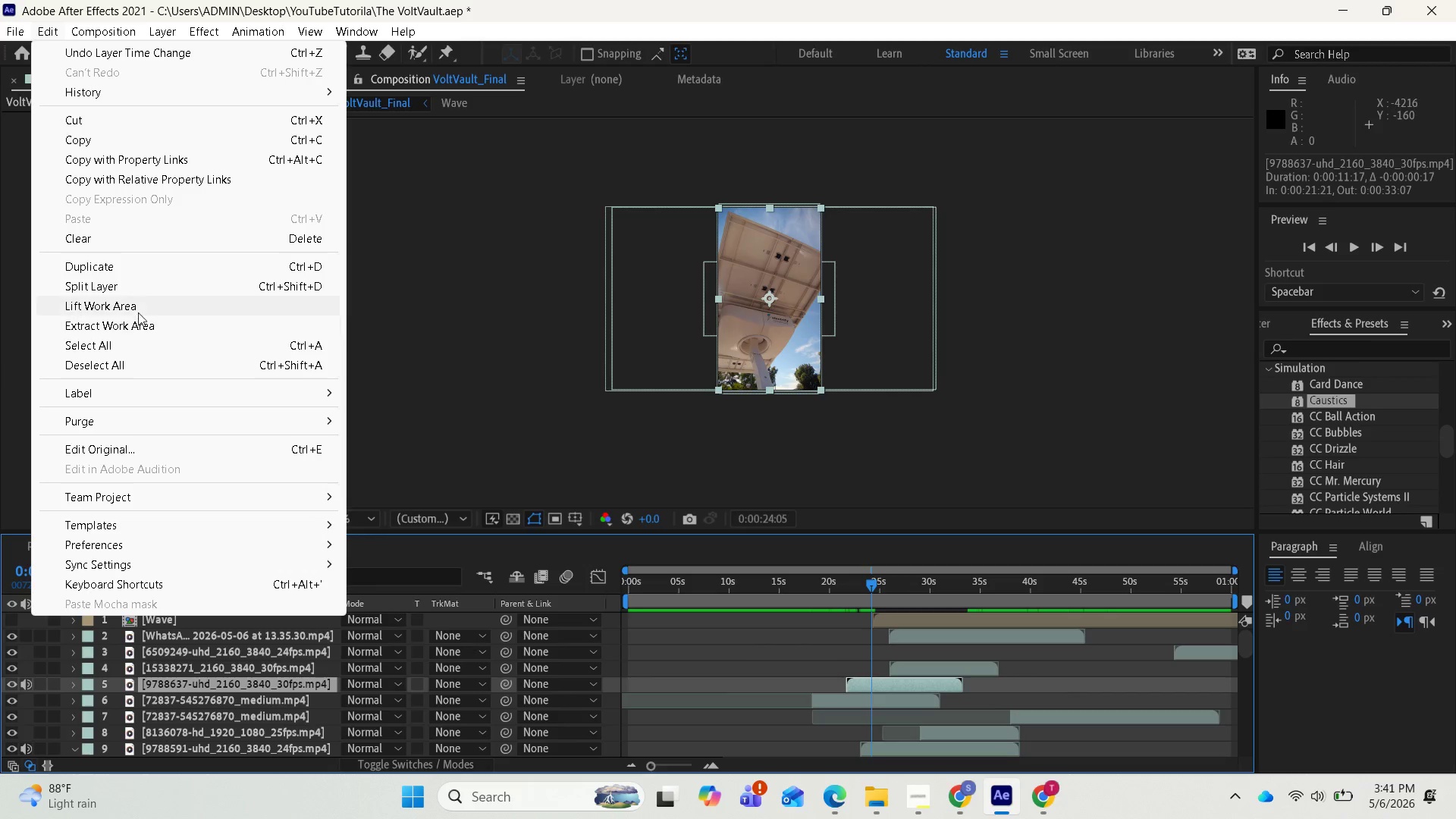 
left_click([136, 282])
 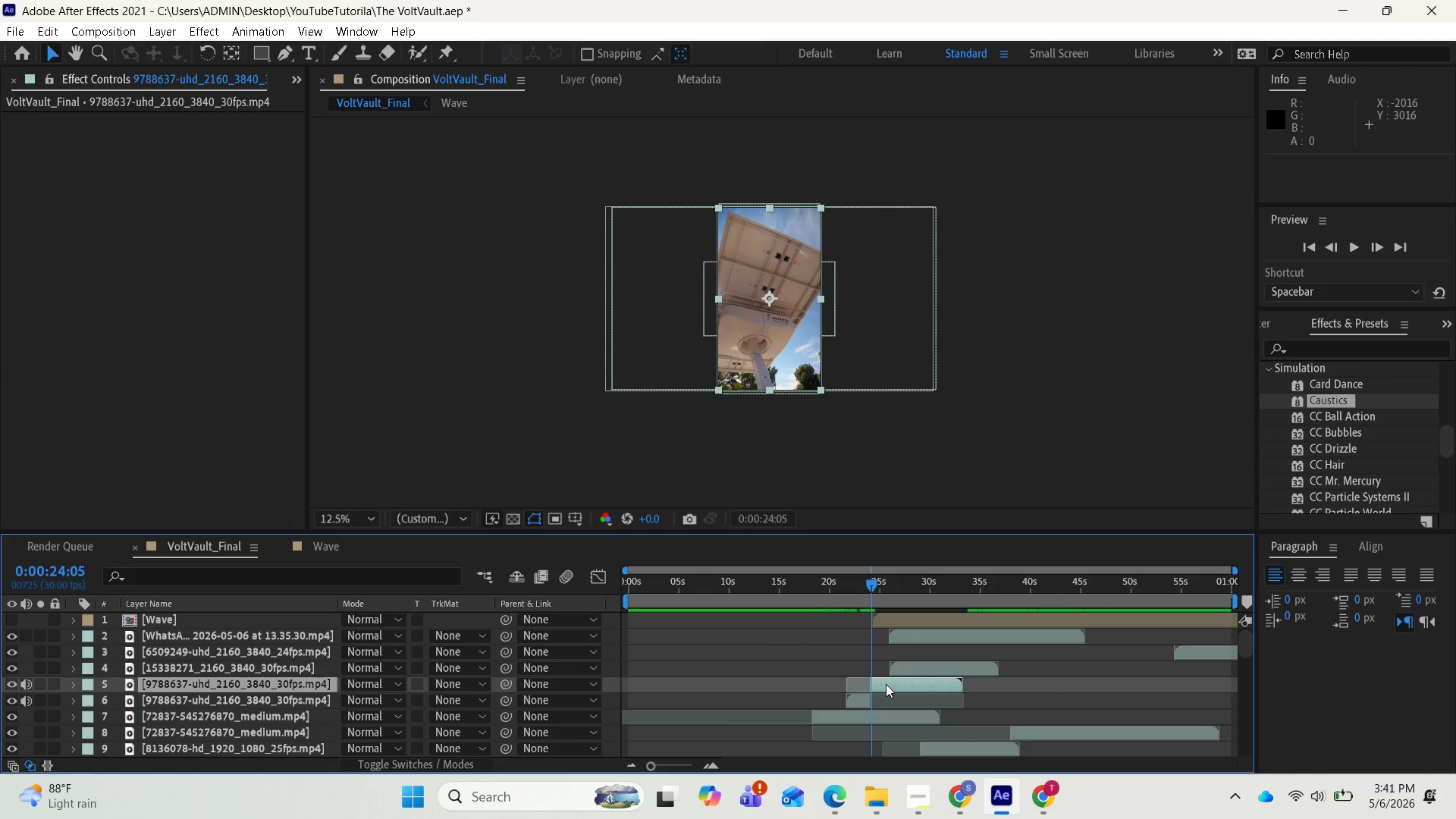 
wait(6.06)
 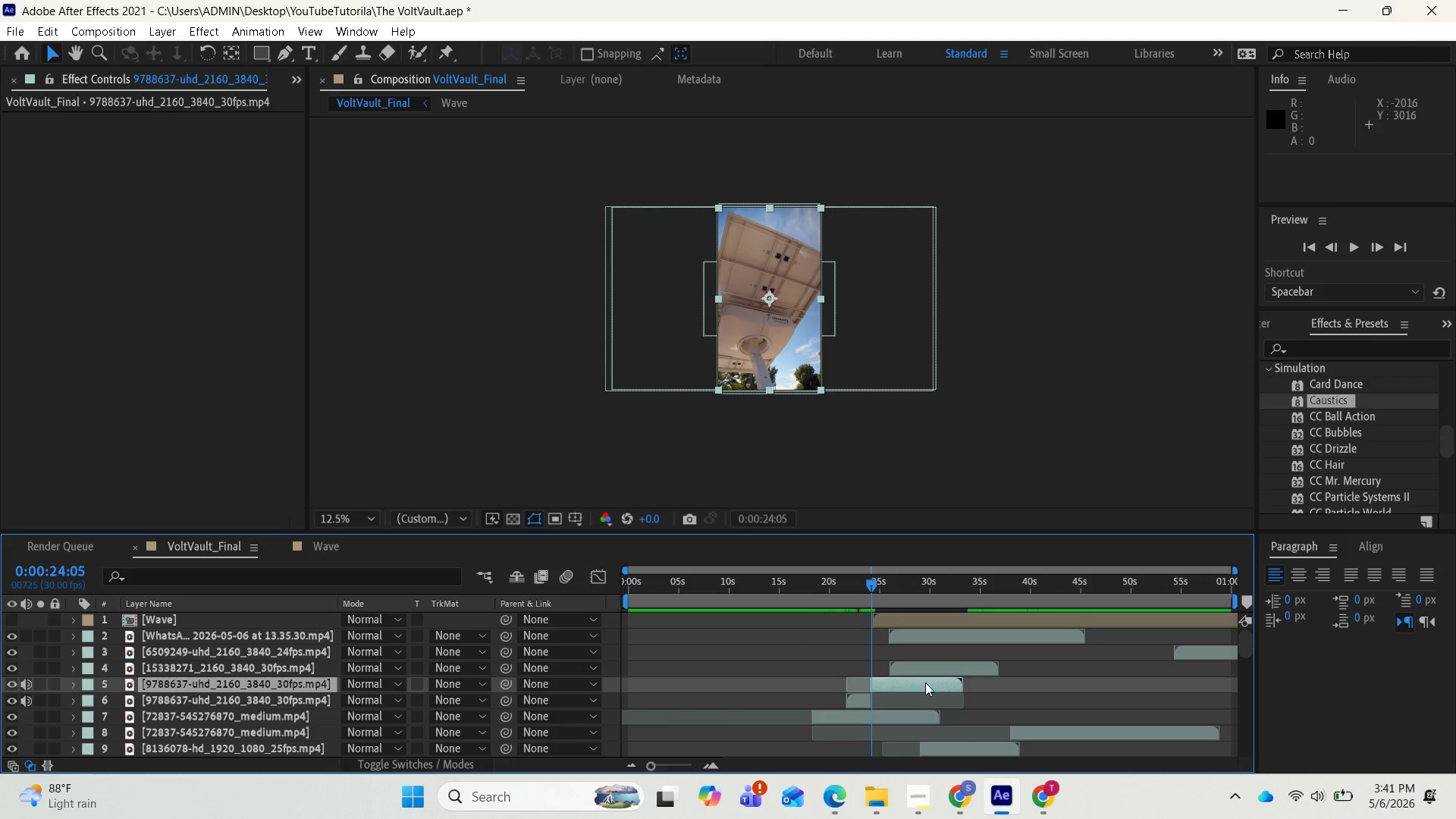 
left_click_drag(start_coordinate=[1316, 397], to_coordinate=[934, 688])
 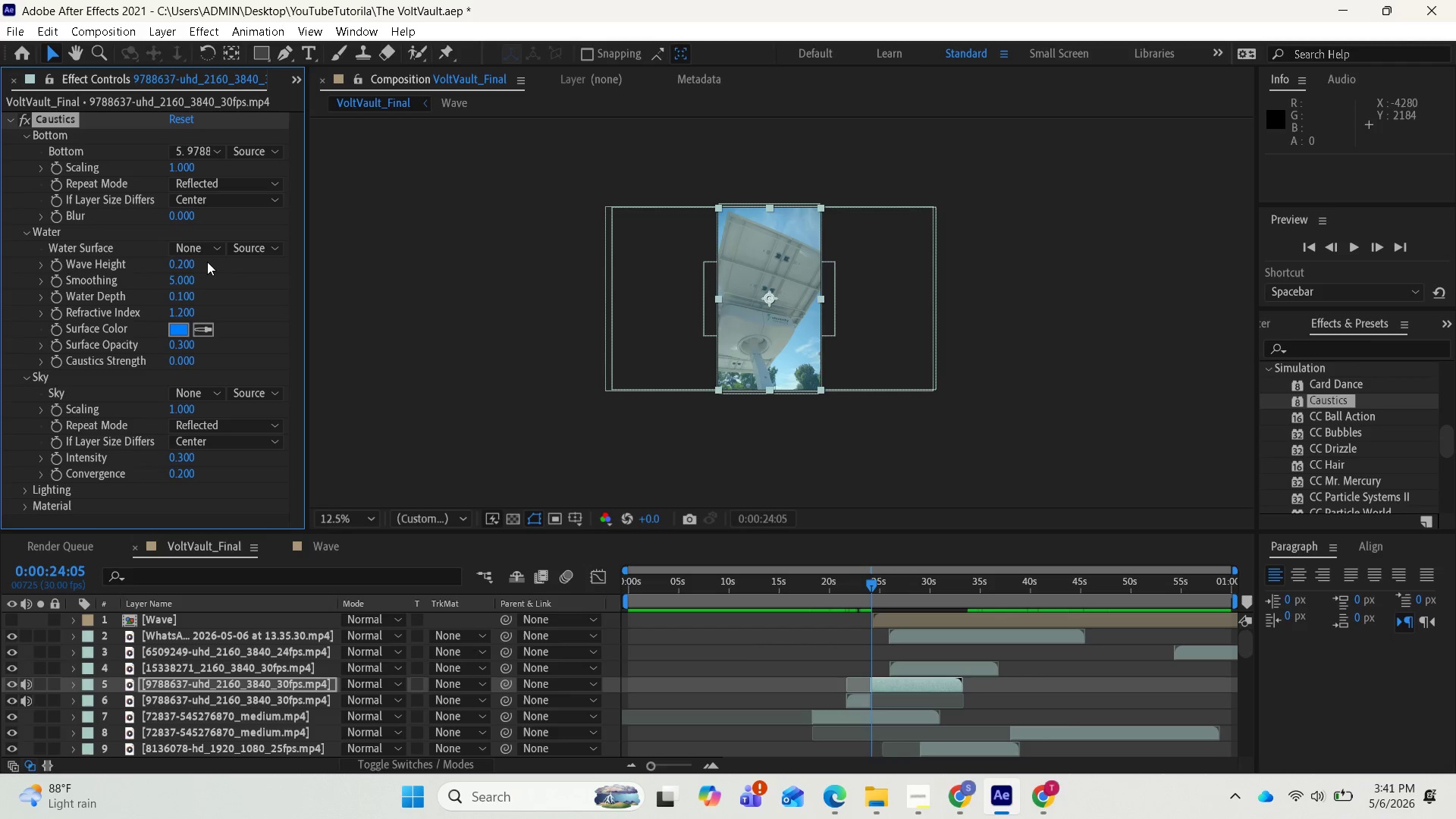 
left_click([216, 248])
 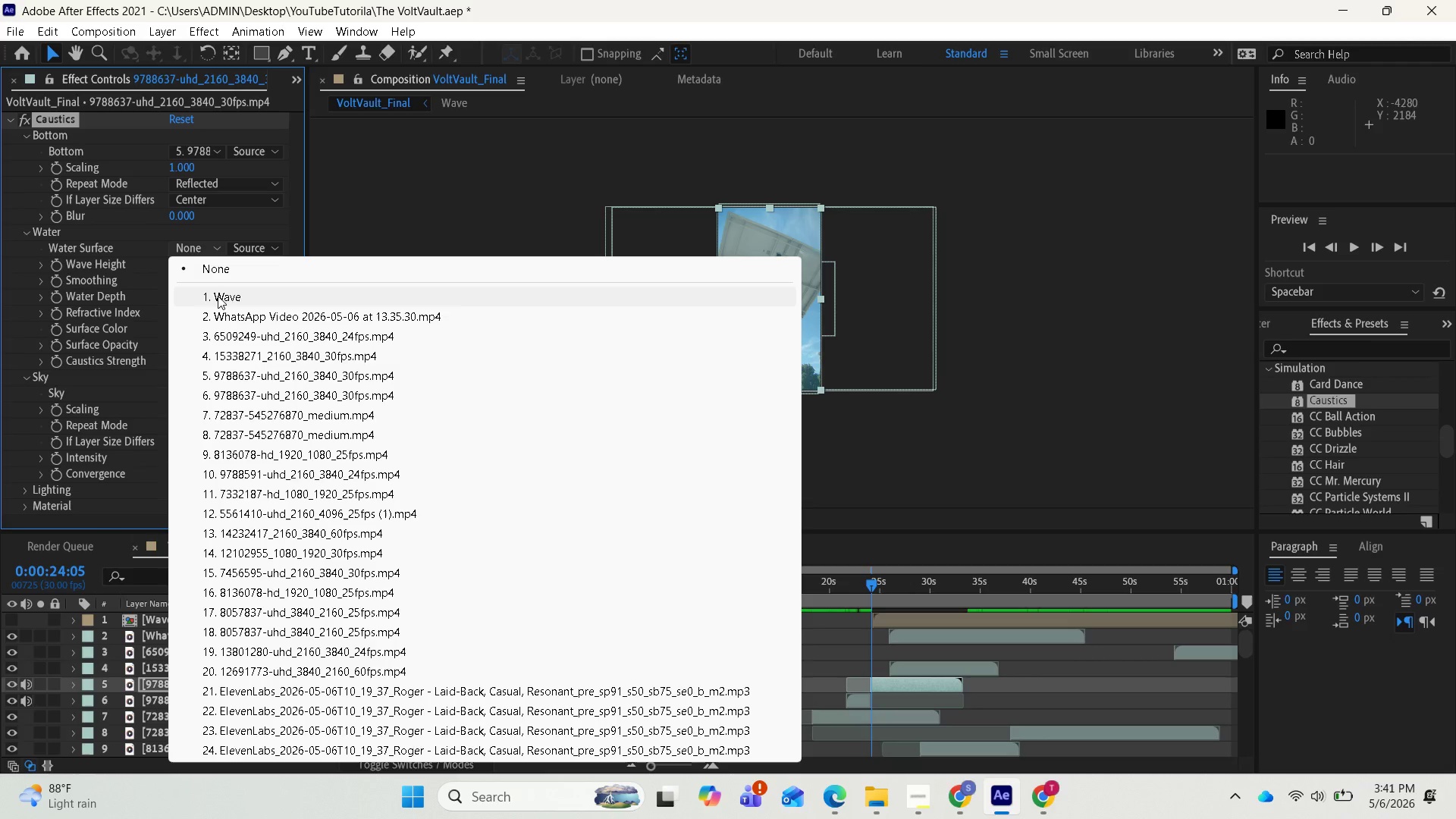 
left_click([218, 296])
 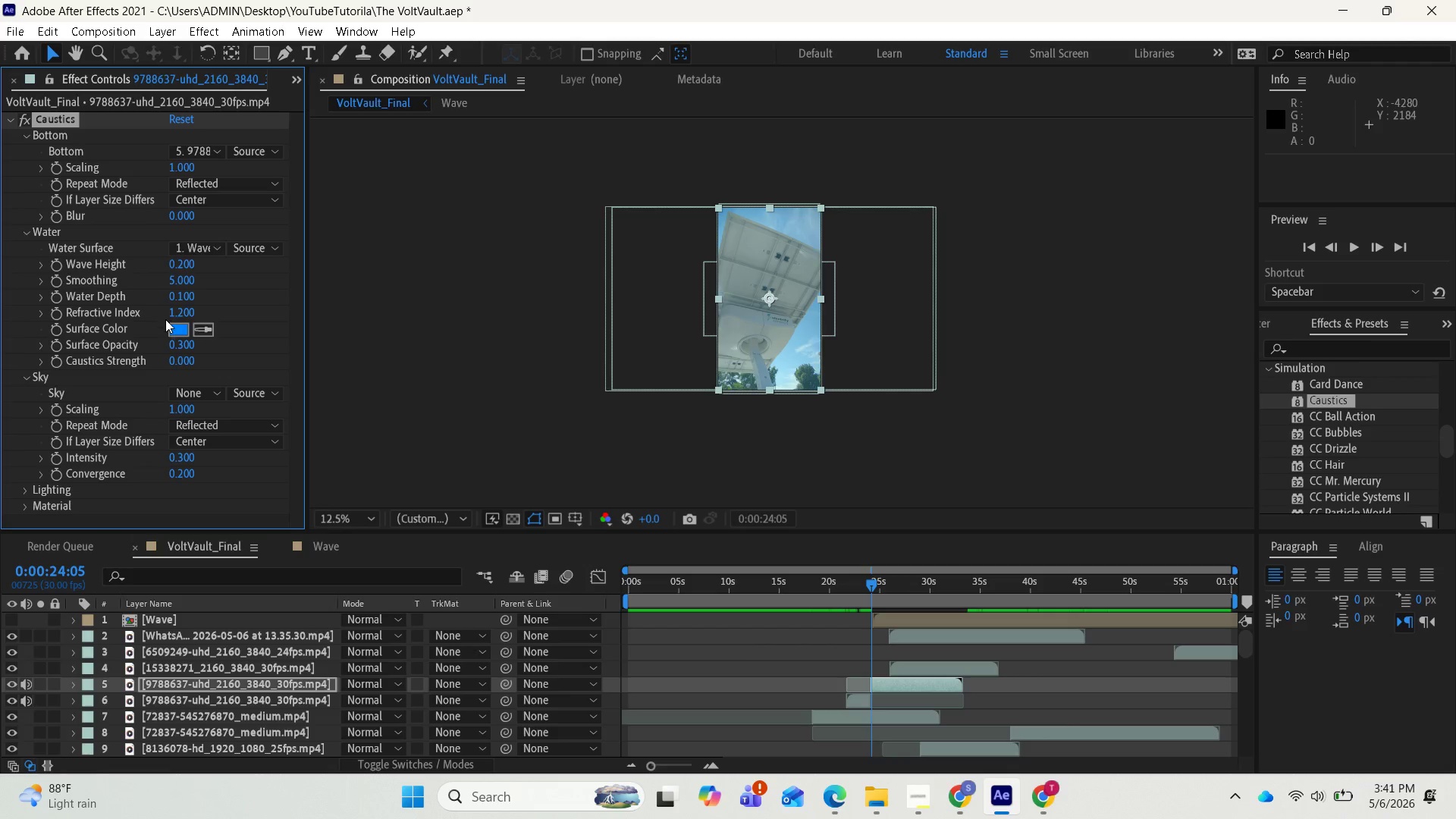 
left_click_drag(start_coordinate=[180, 344], to_coordinate=[89, 355])
 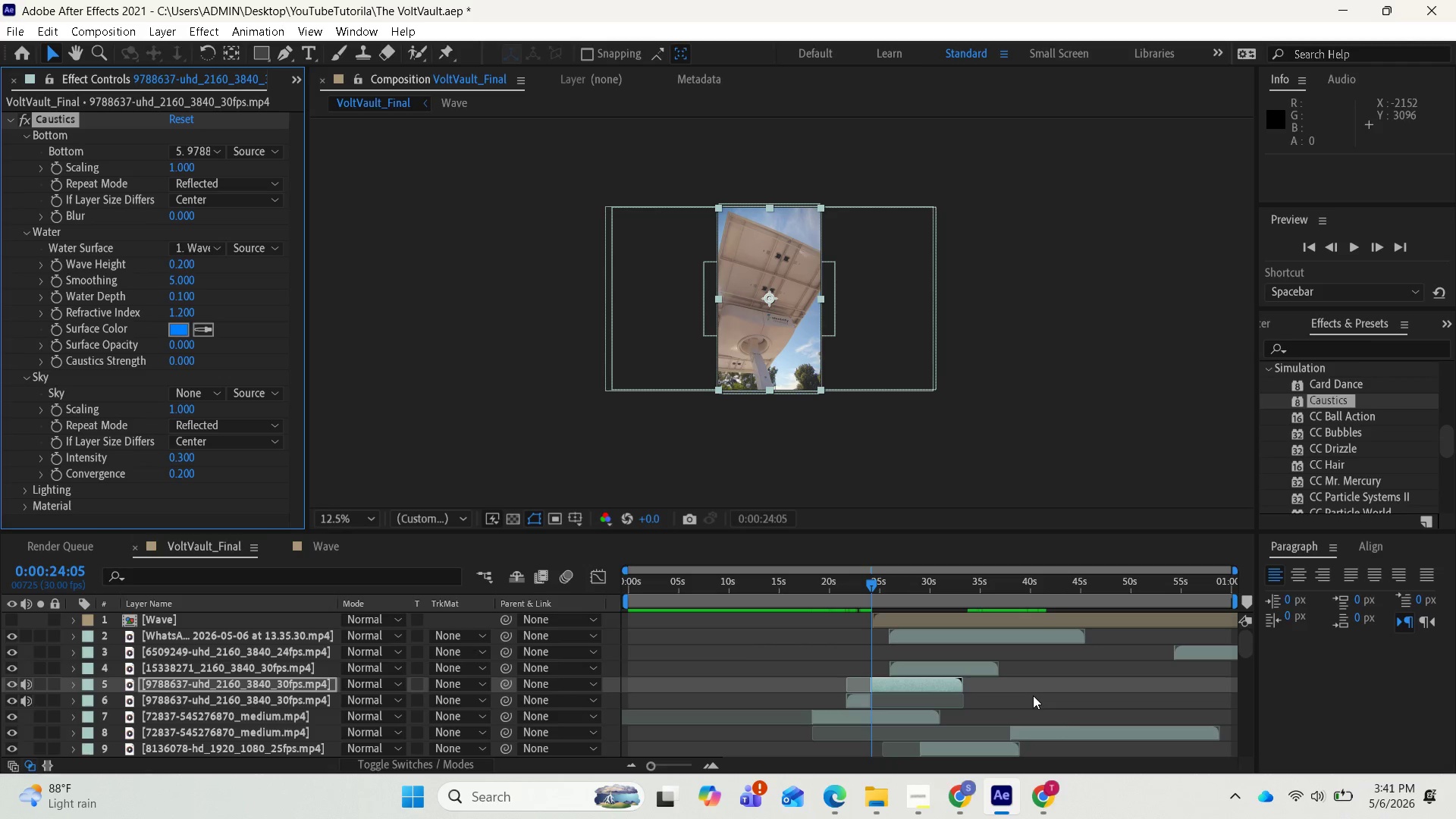 
key(Space)
 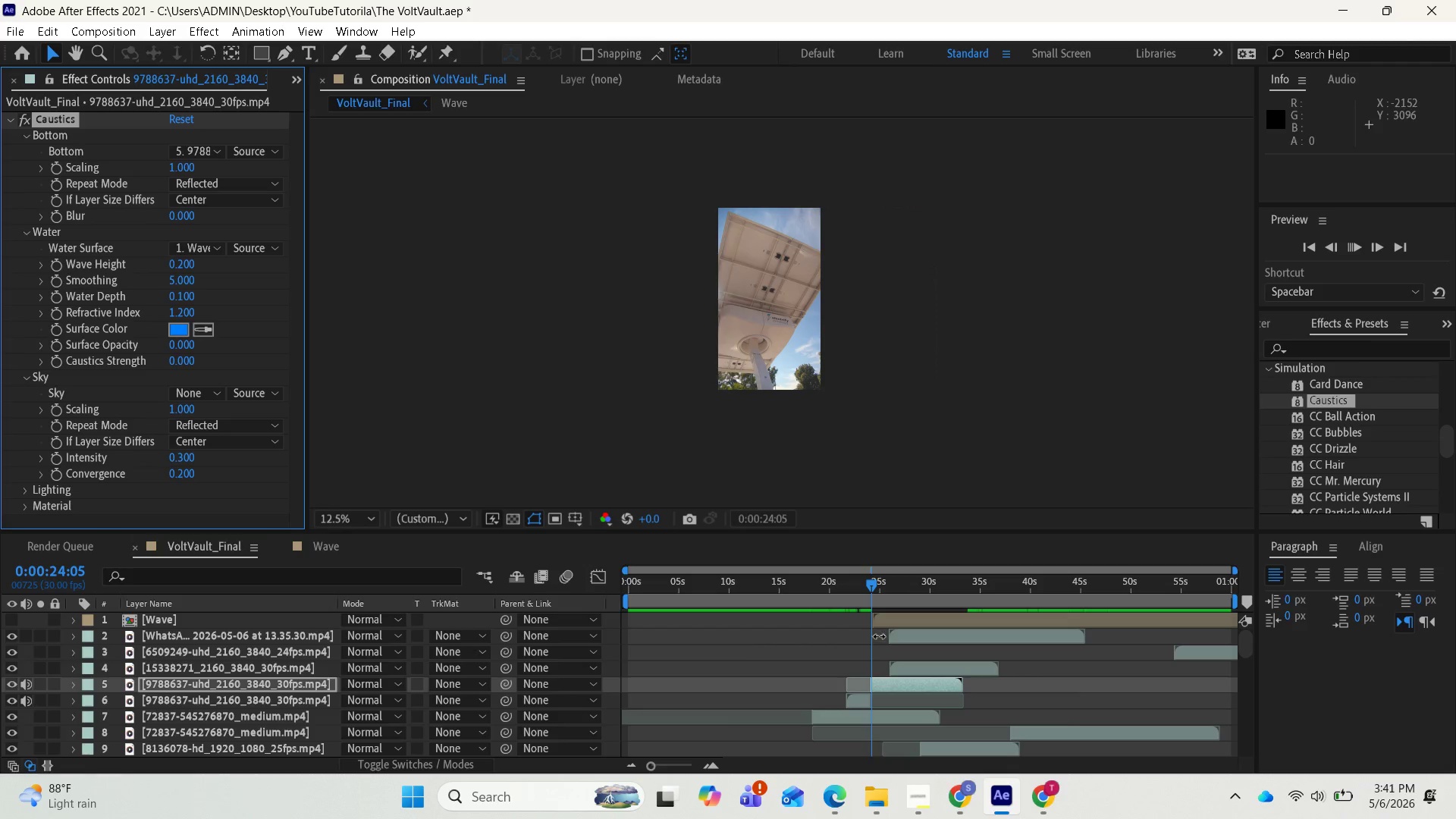 
left_click_drag(start_coordinate=[870, 582], to_coordinate=[847, 582])
 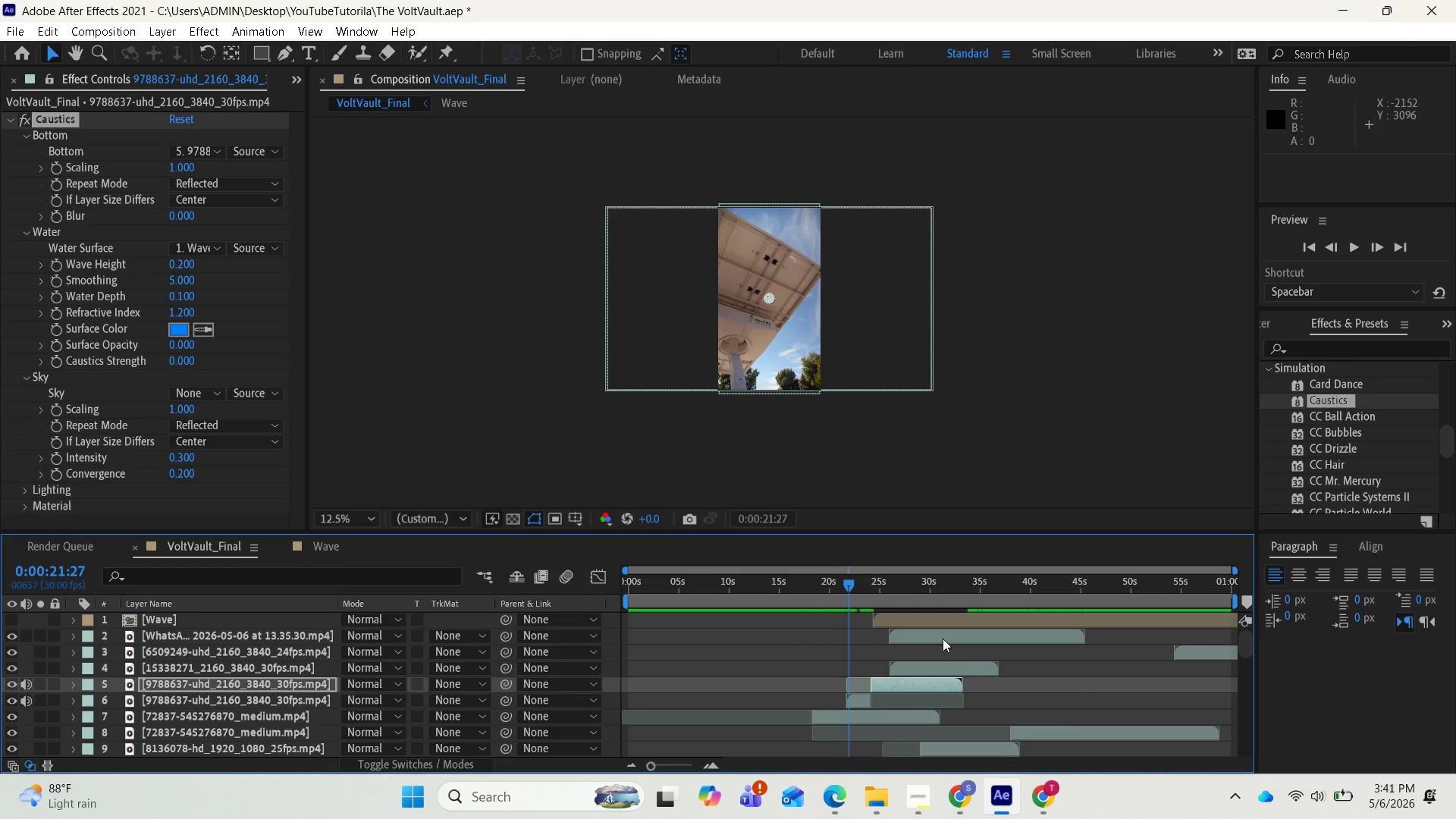 
key(Space)
 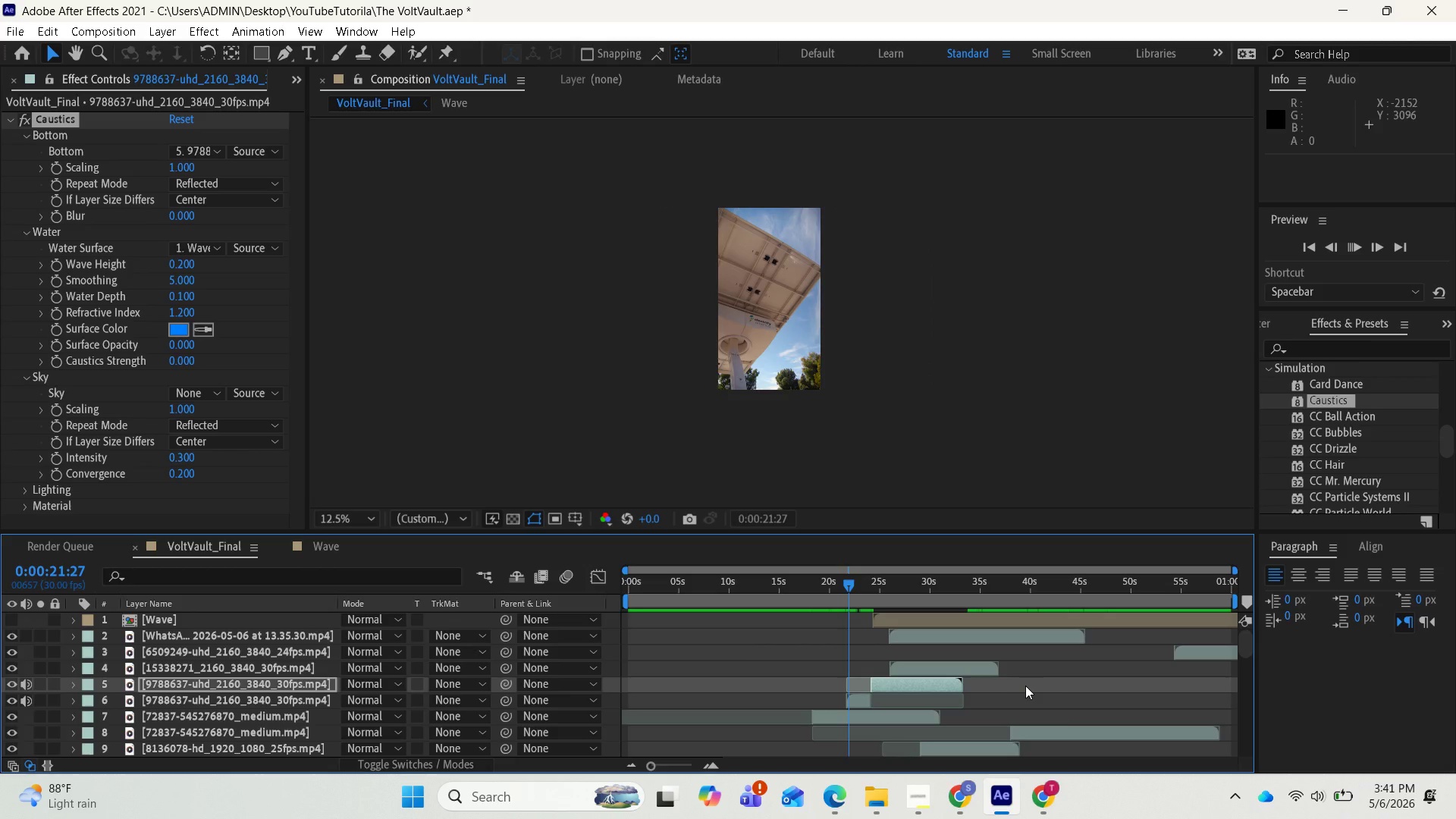 
key(Space)
 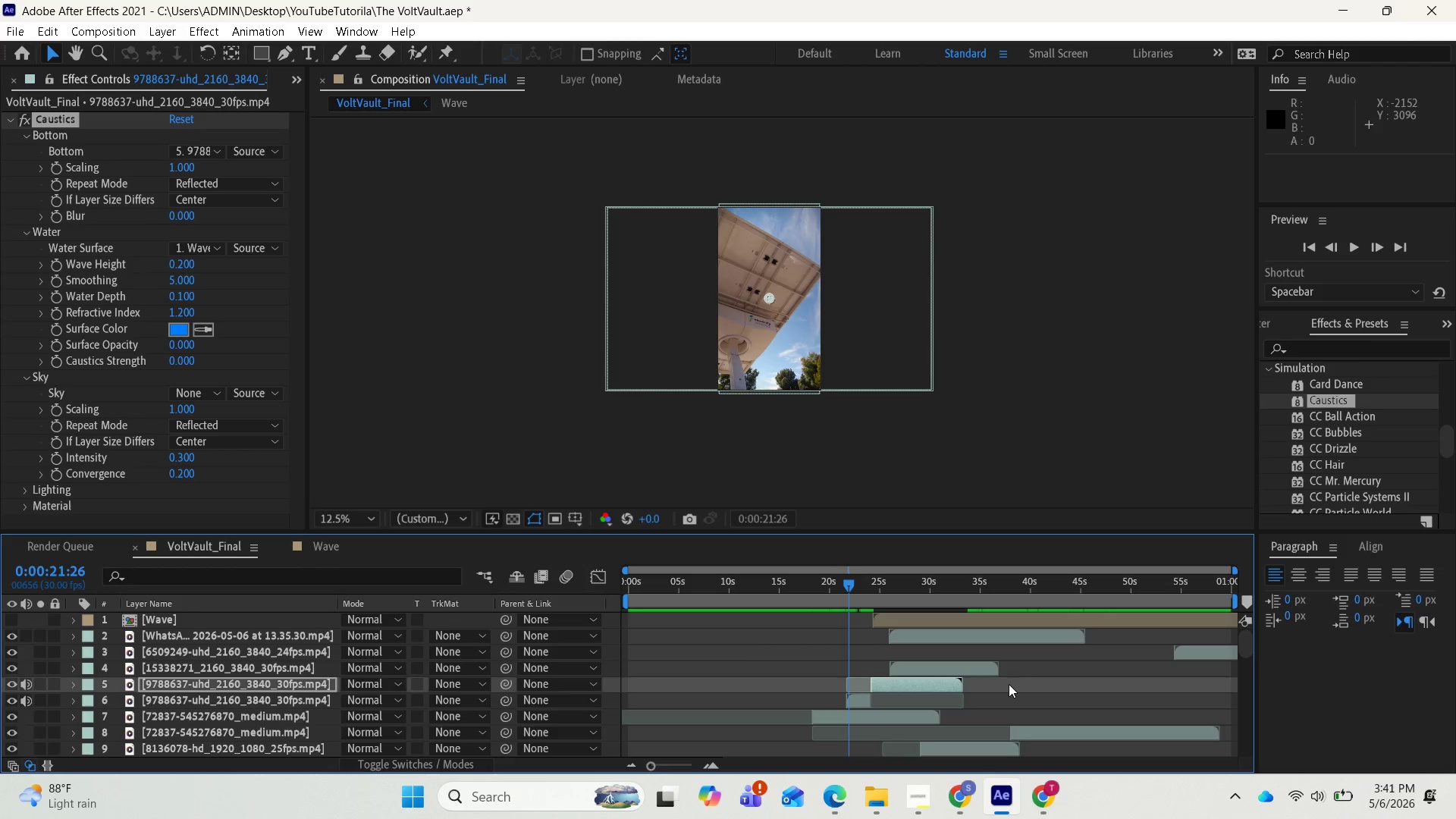 
key(Control+S)
 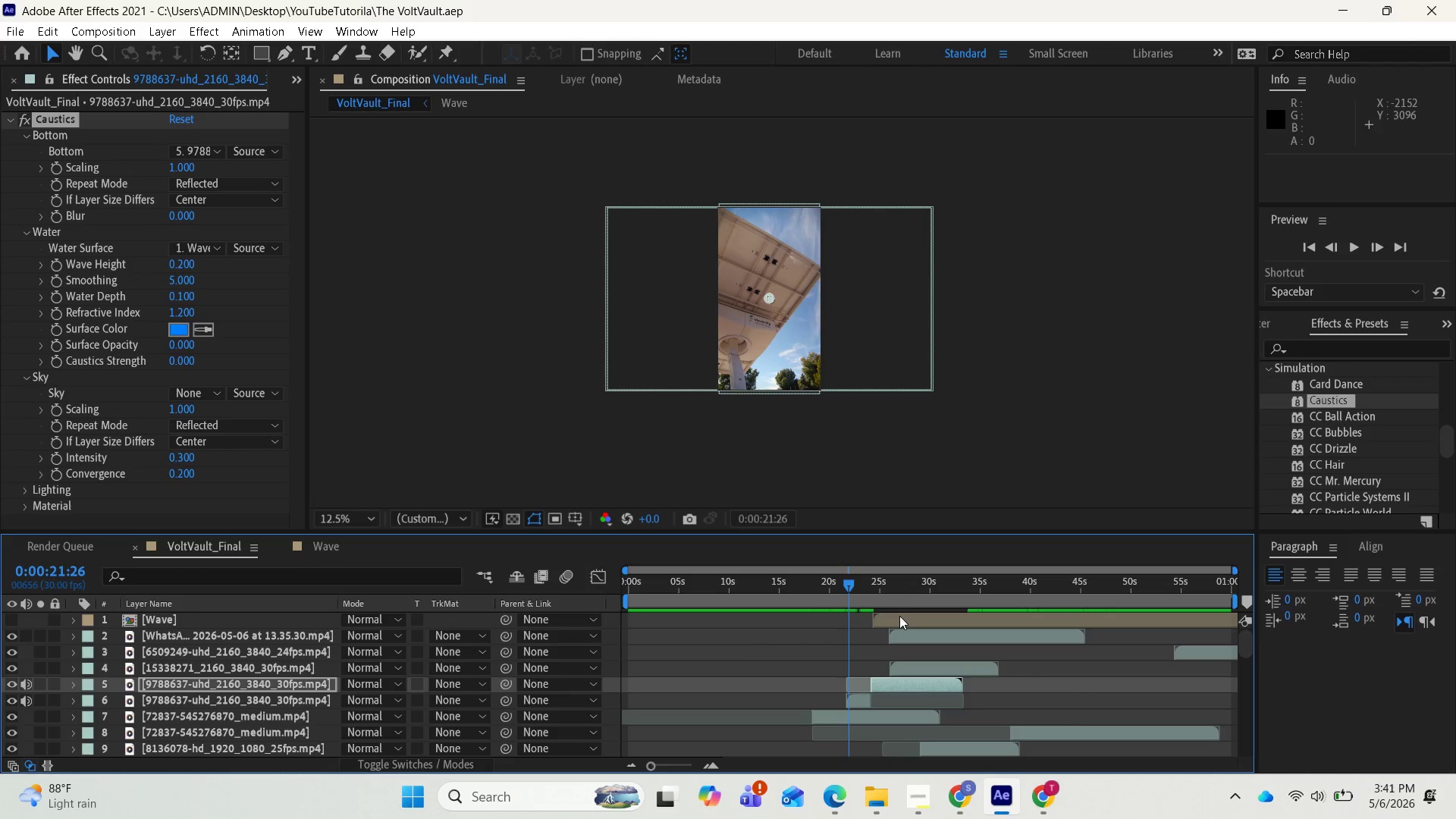 
key(Space)
 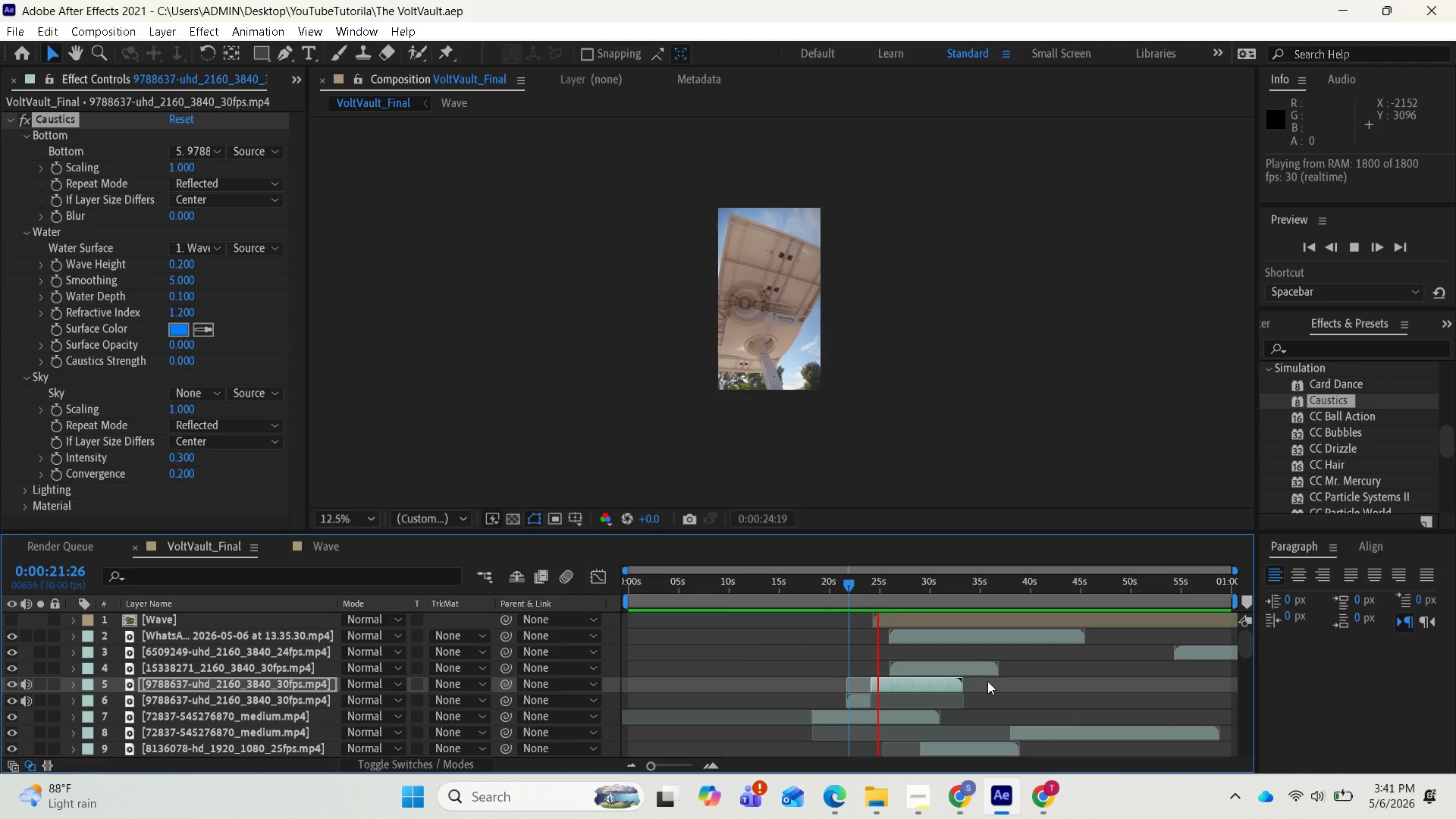 
wait(6.31)
 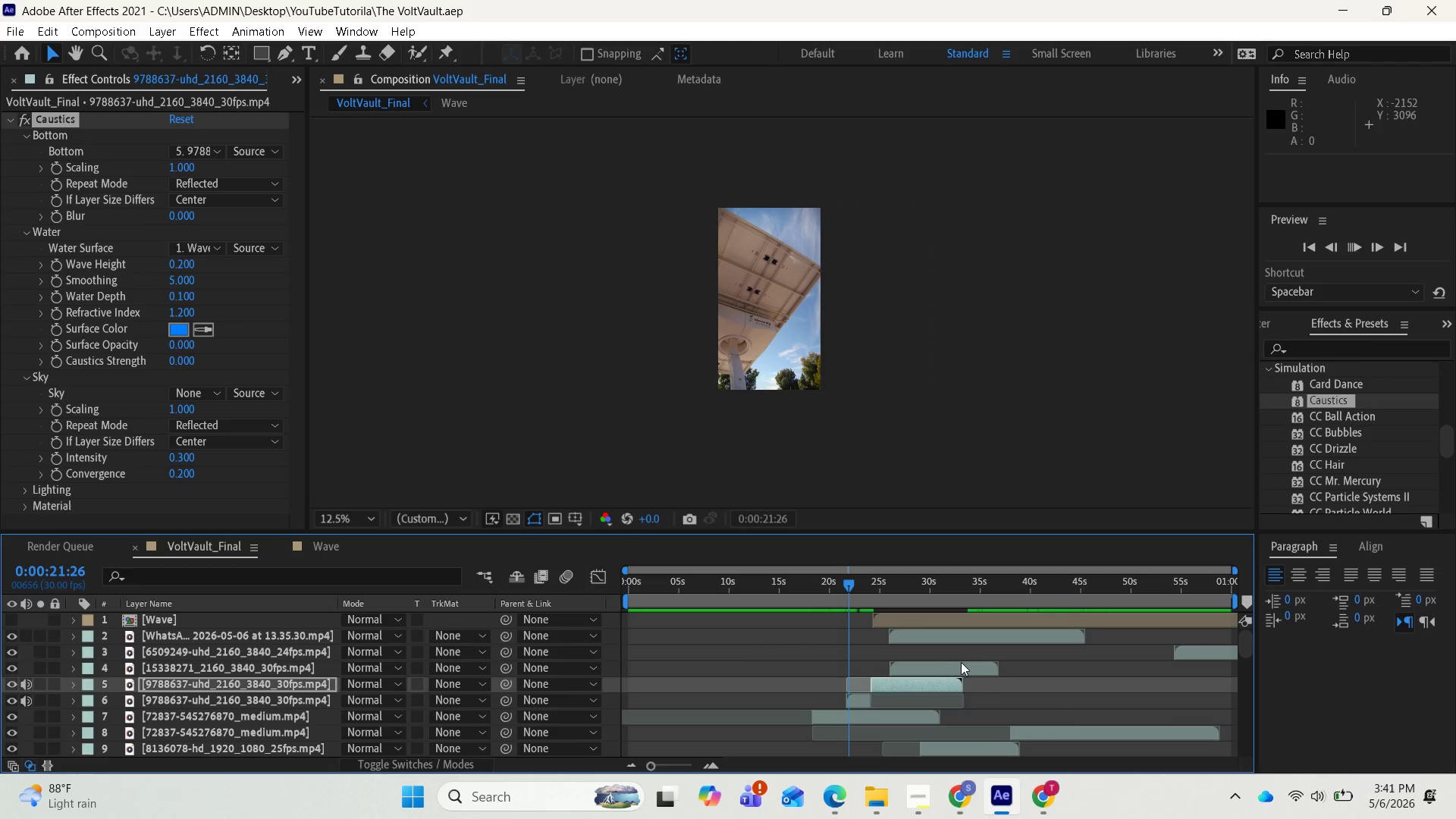 
key(Space)
 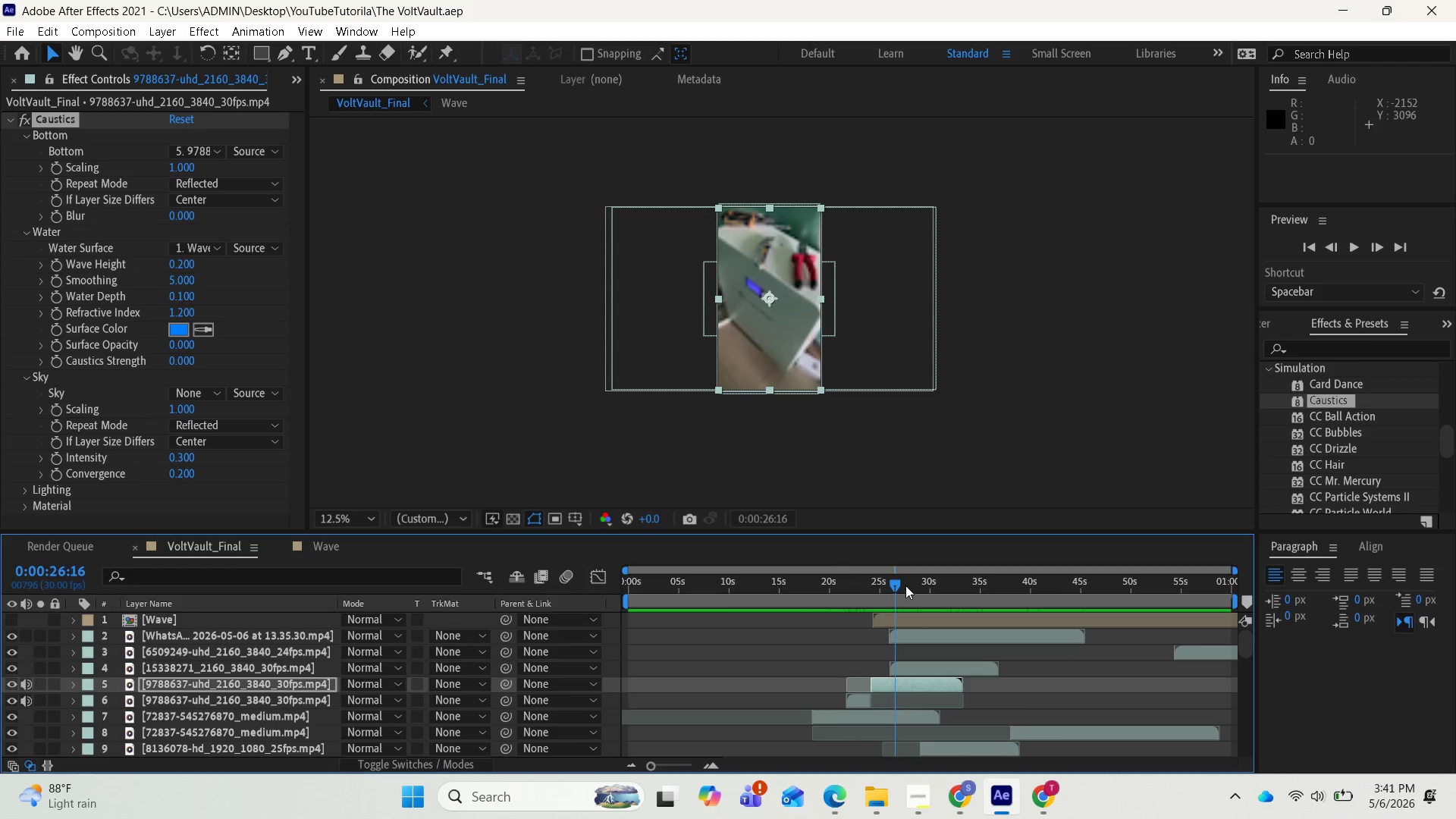 
left_click_drag(start_coordinate=[892, 583], to_coordinate=[852, 579])
 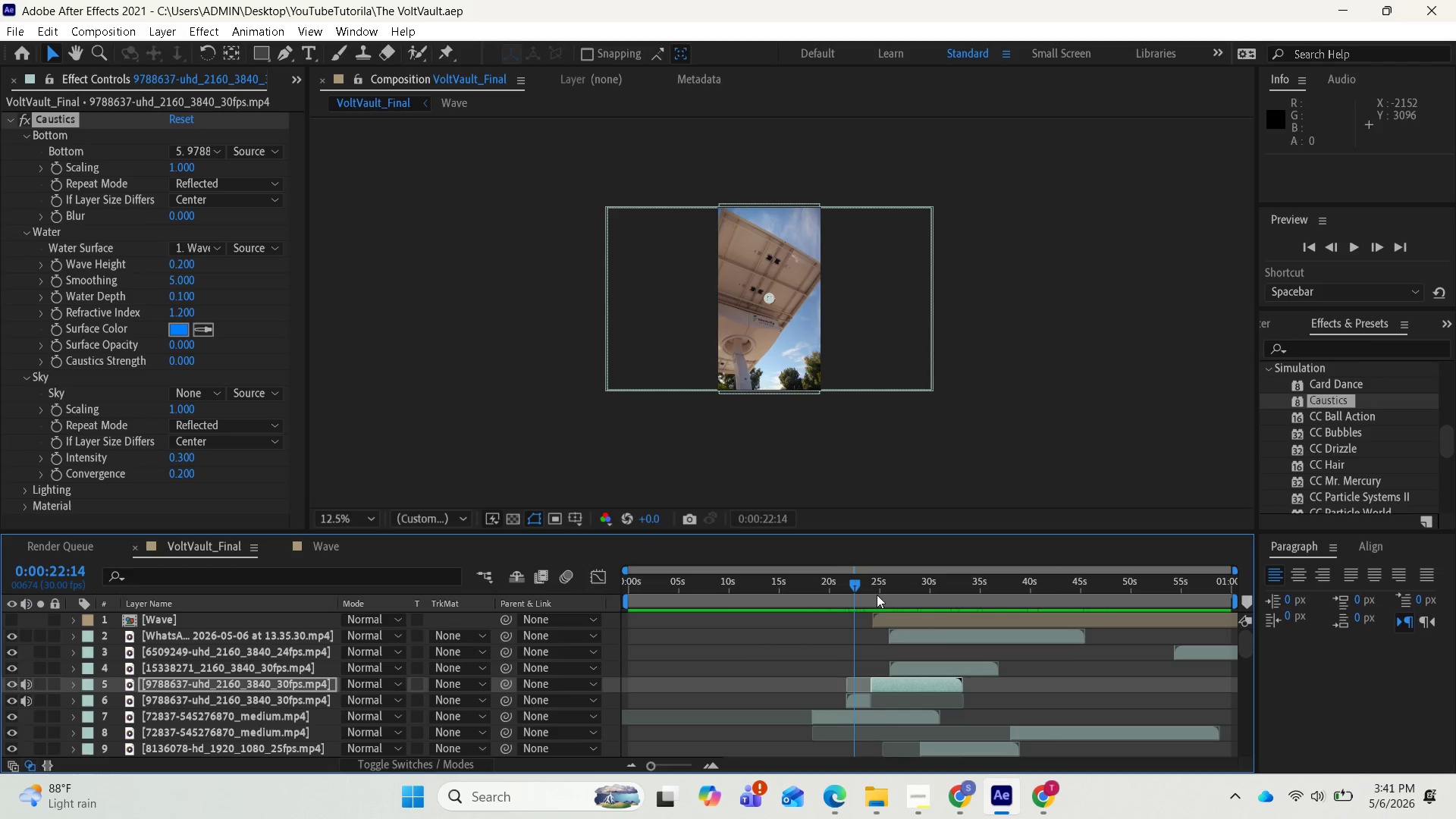 
key(Space)
 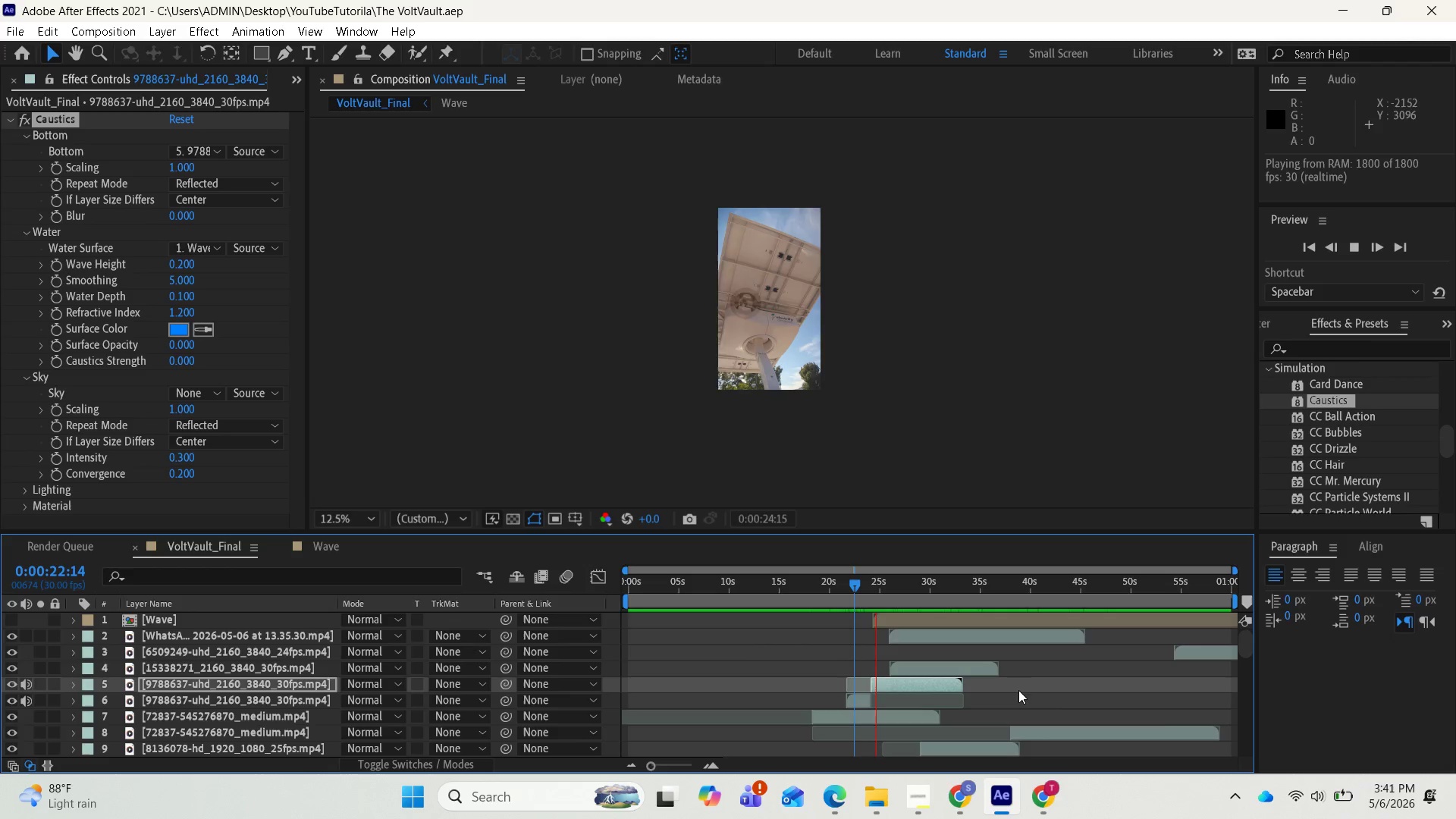 
wait(5.47)
 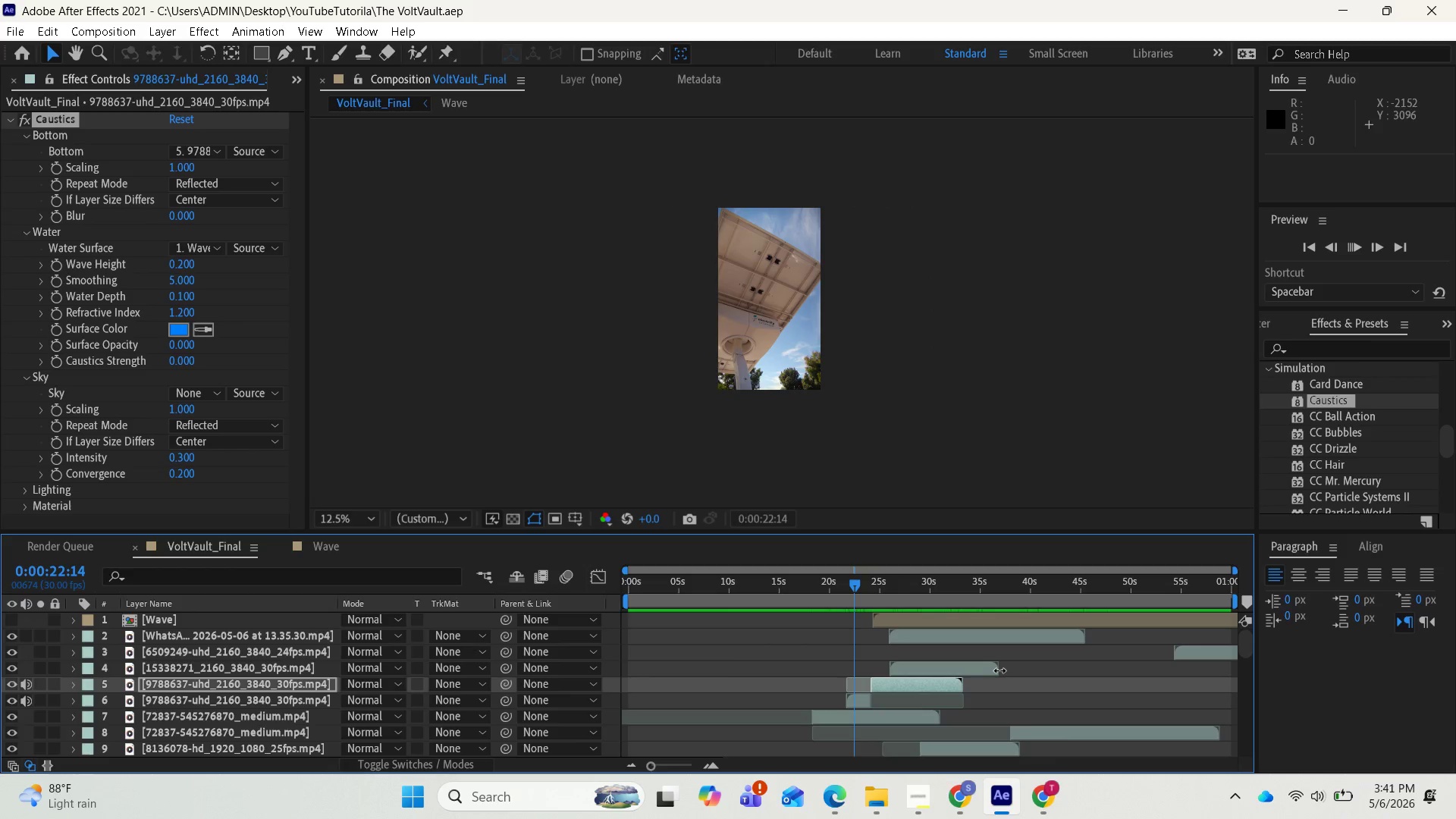 
key(Space)
 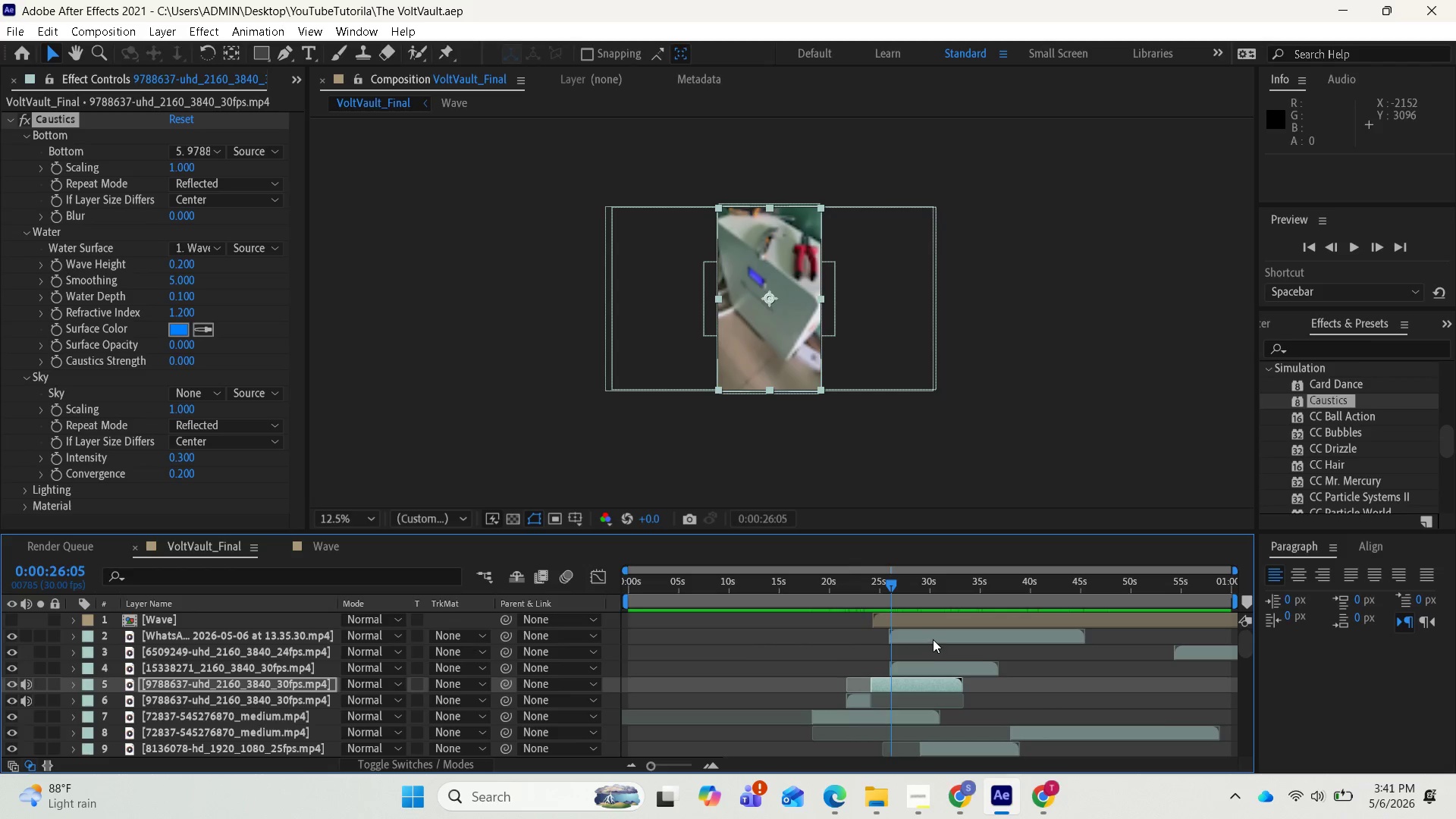 
left_click_drag(start_coordinate=[933, 639], to_coordinate=[956, 645])
 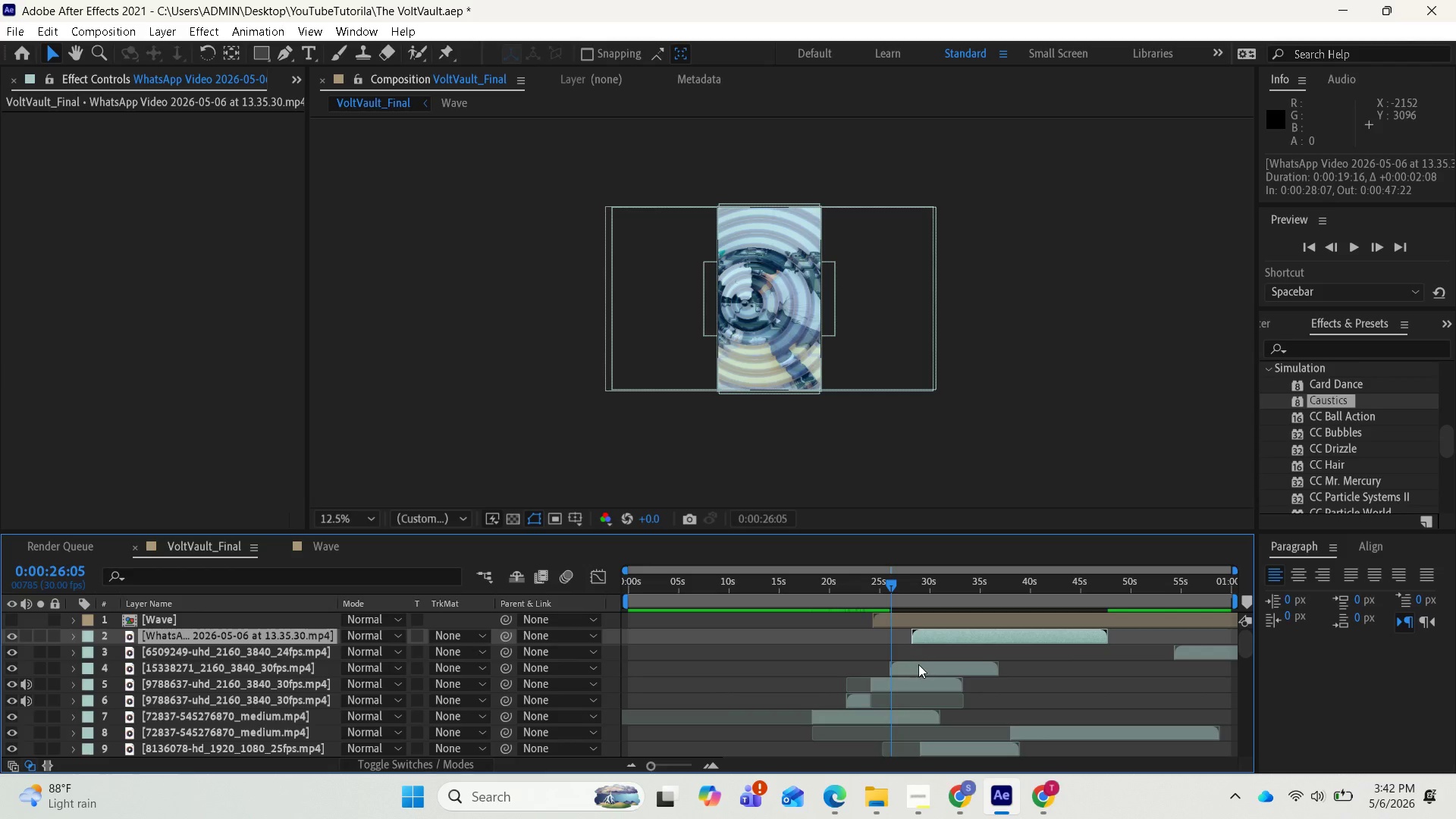 
left_click_drag(start_coordinate=[893, 584], to_coordinate=[870, 579])
 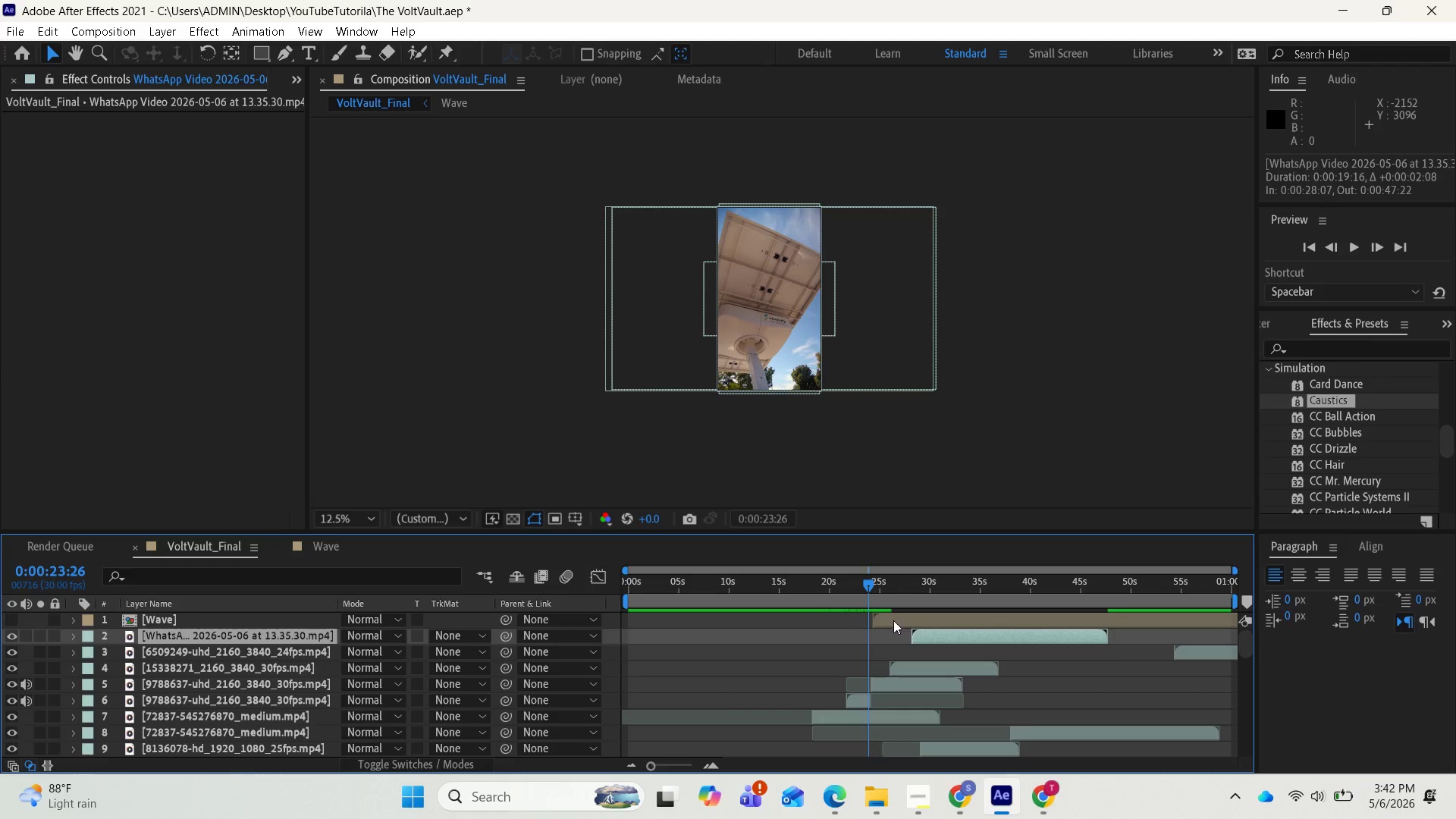 
key(Space)
 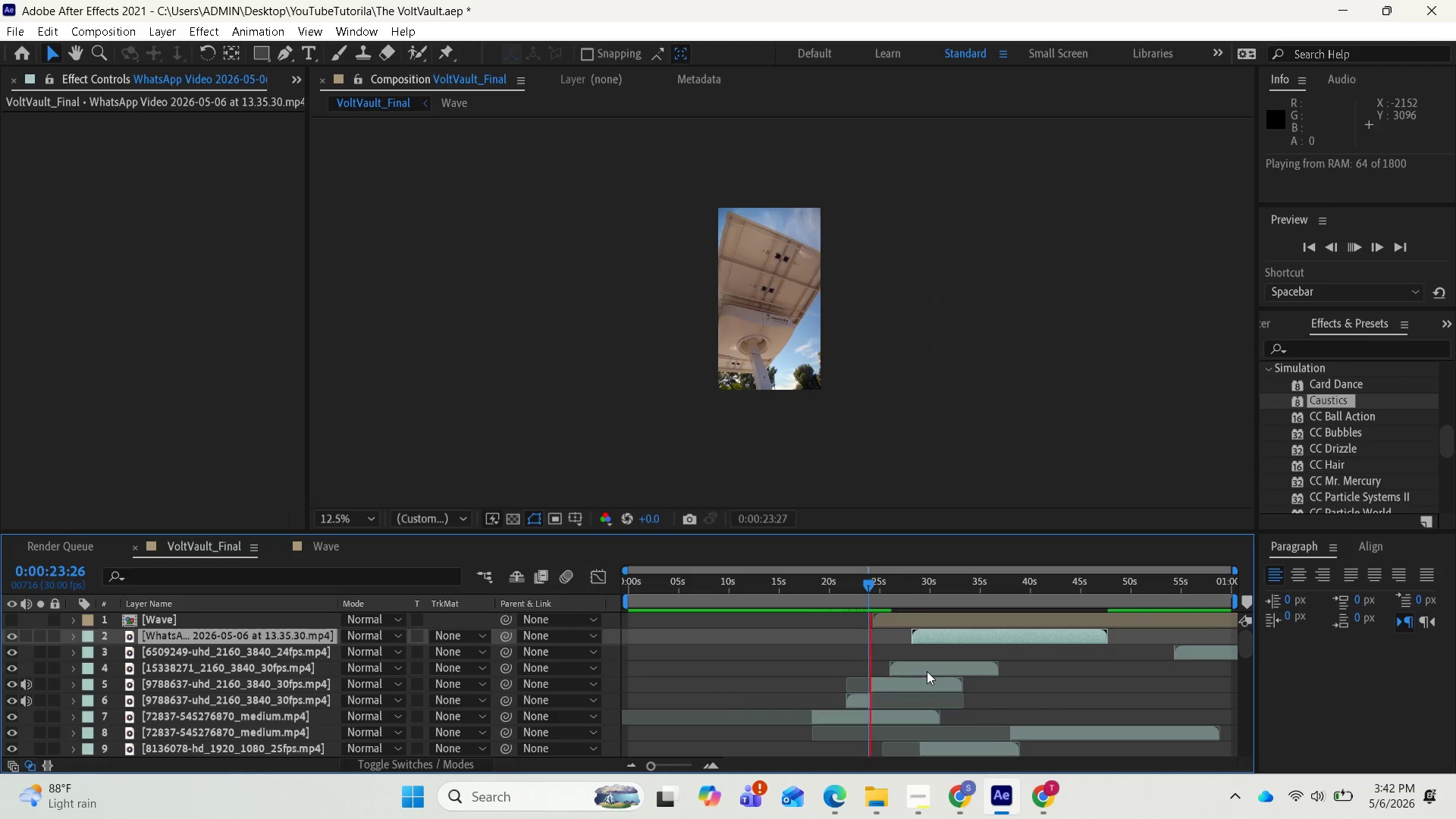 
key(Space)
 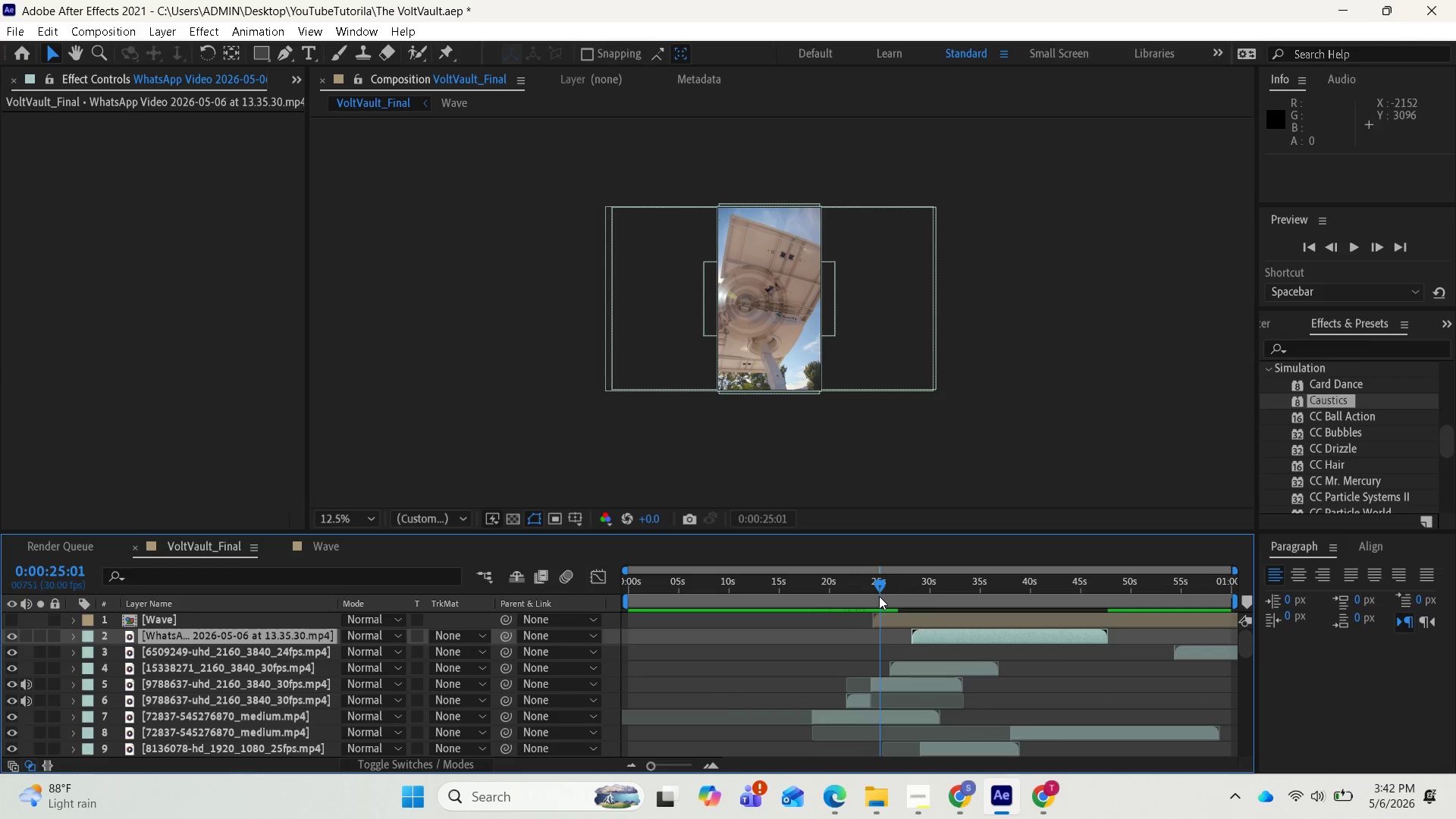 
left_click_drag(start_coordinate=[877, 585], to_coordinate=[834, 592])
 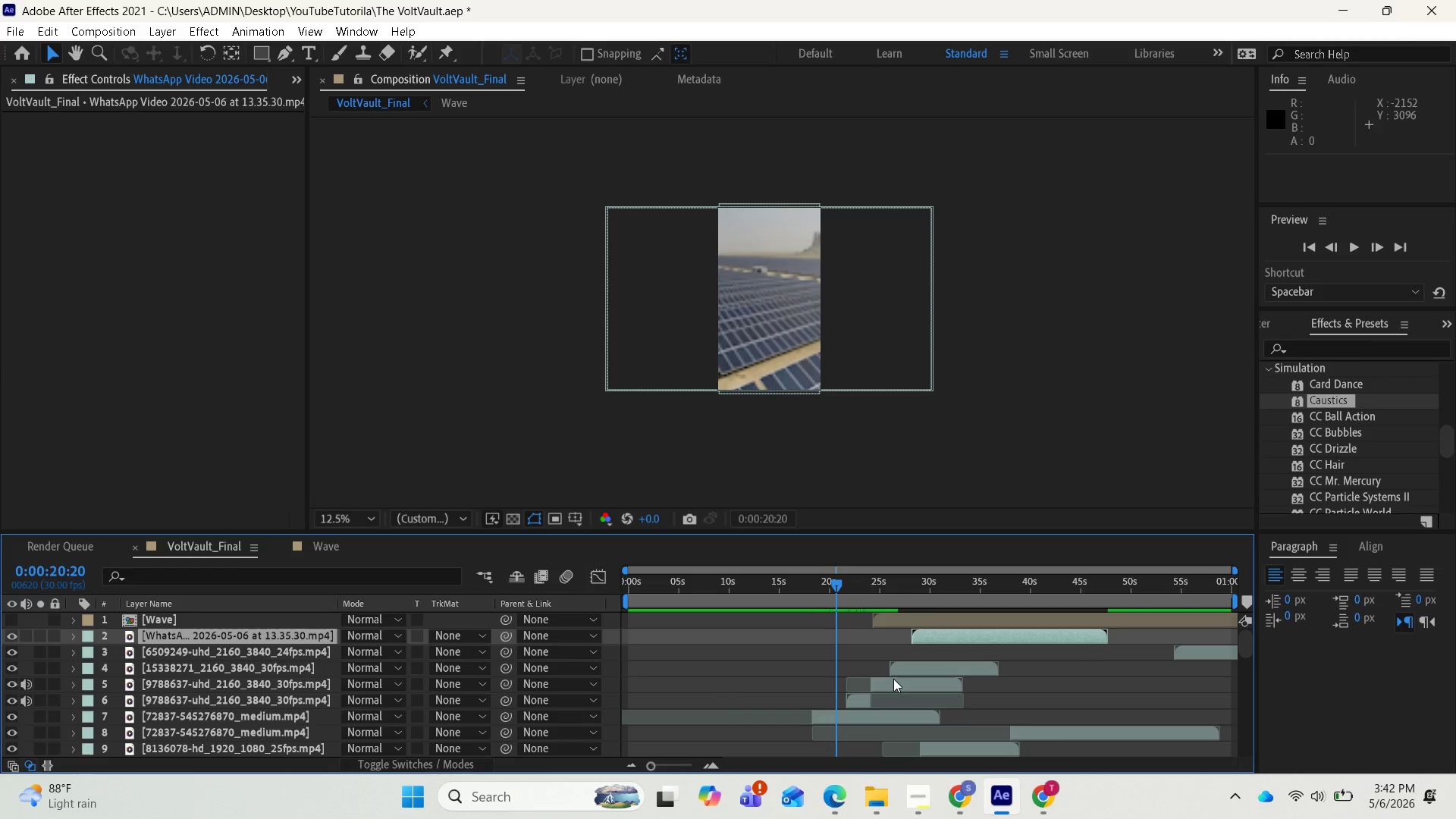 
hold_key(key=ShiftLeft, duration=1.61)
left_click([893, 682])
 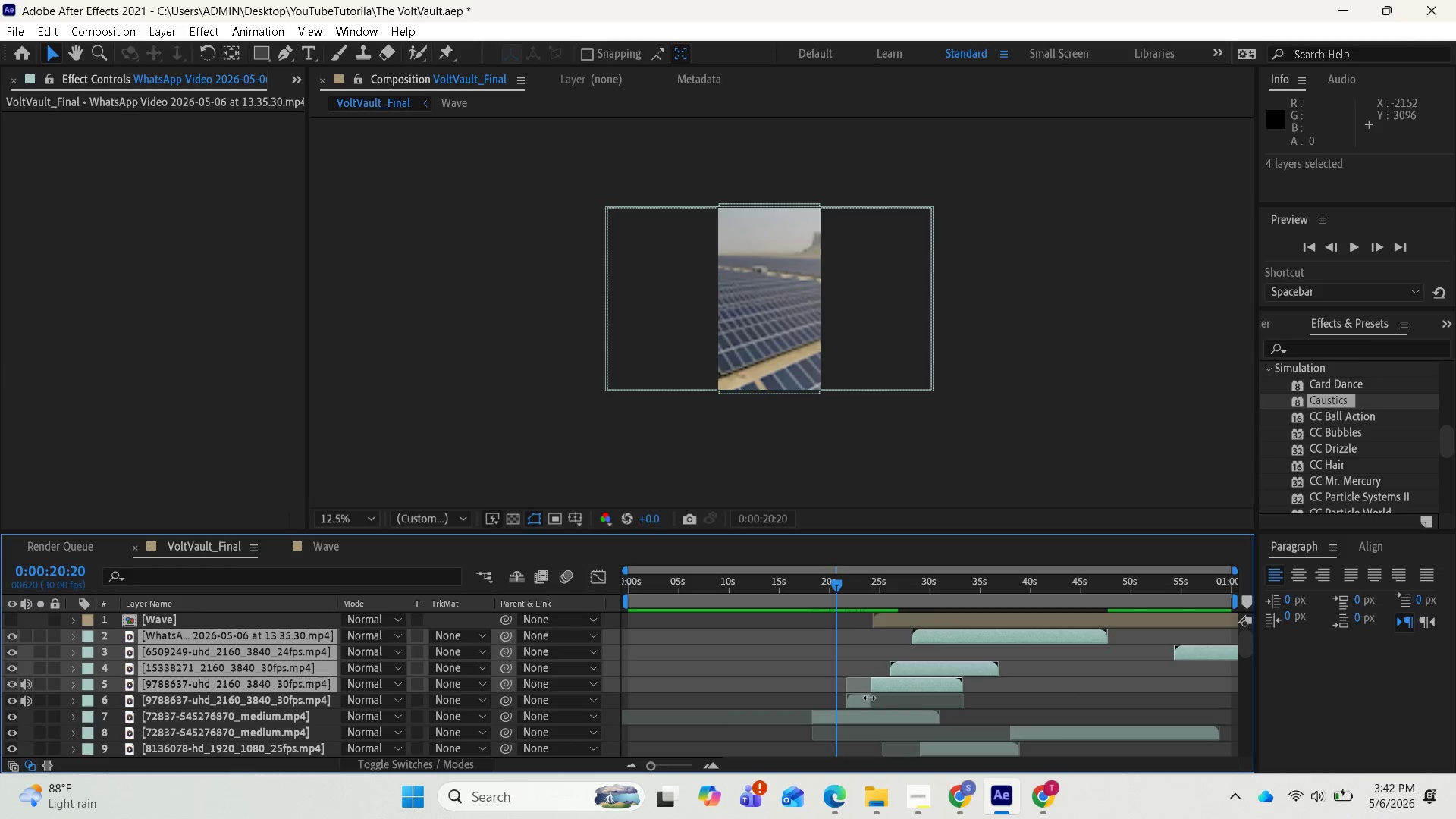 
left_click([898, 673])
 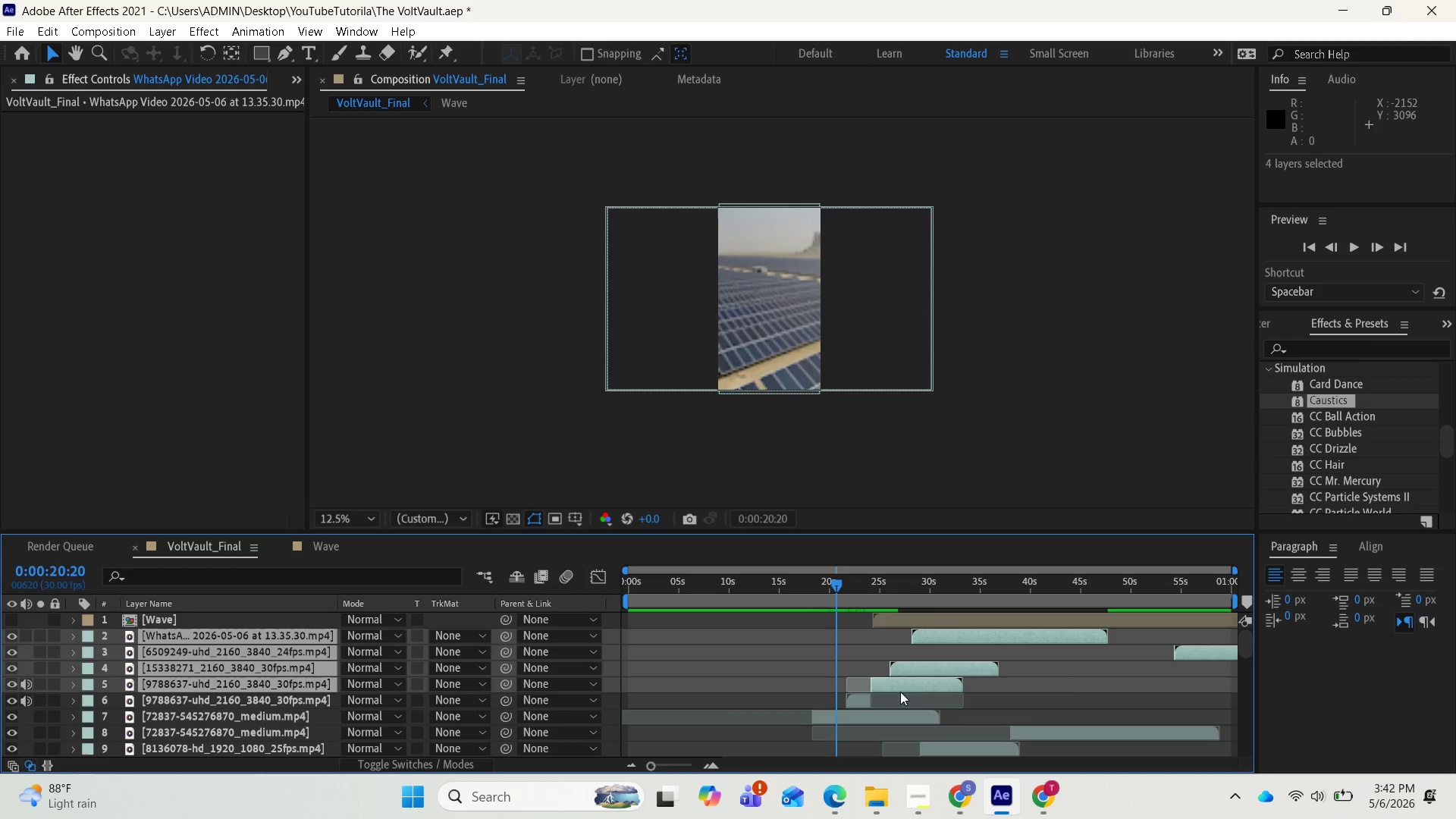 
left_click([896, 695])
 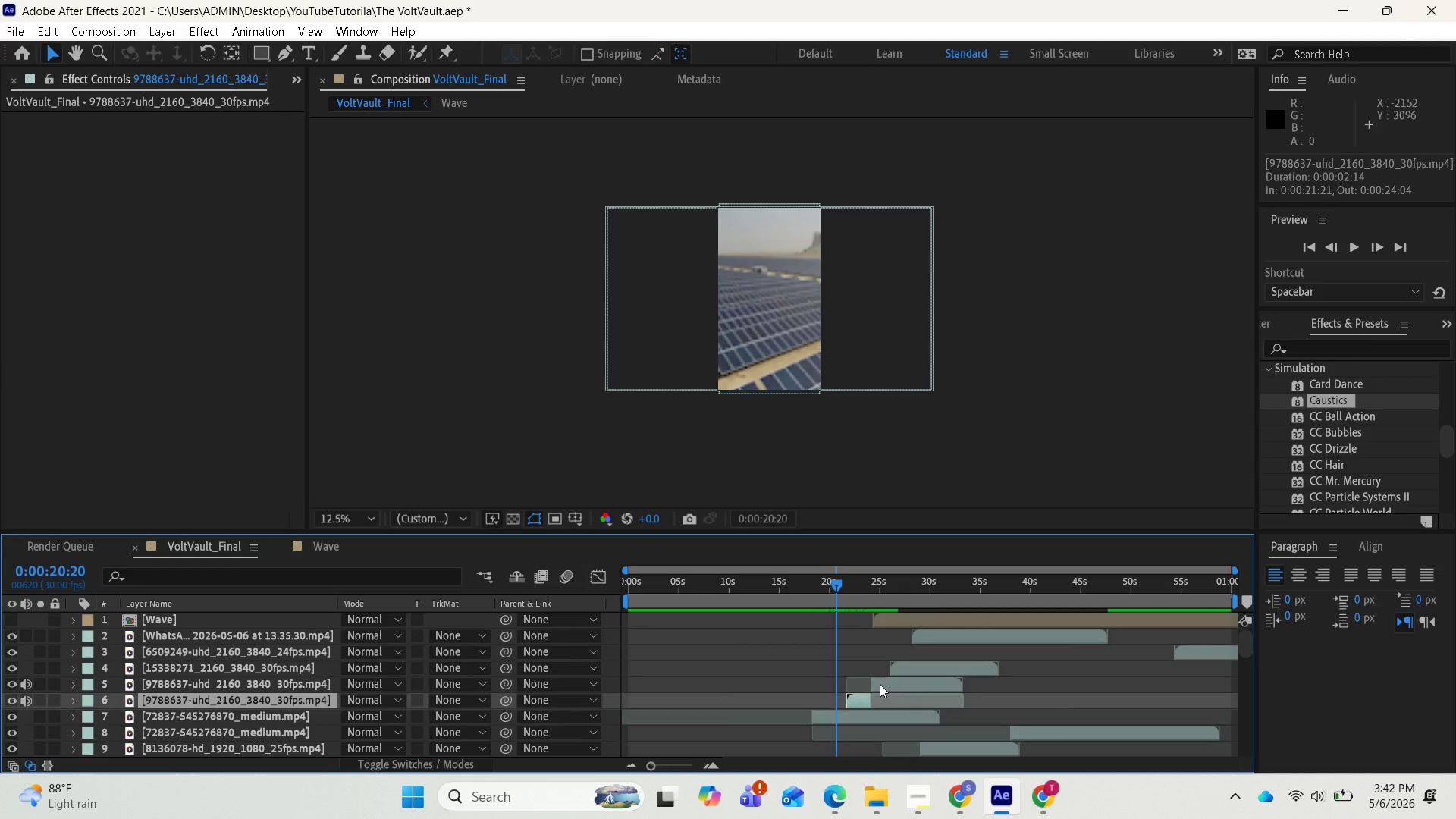 
hold_key(key=ShiftLeft, duration=1.92)
left_click([880, 684])
 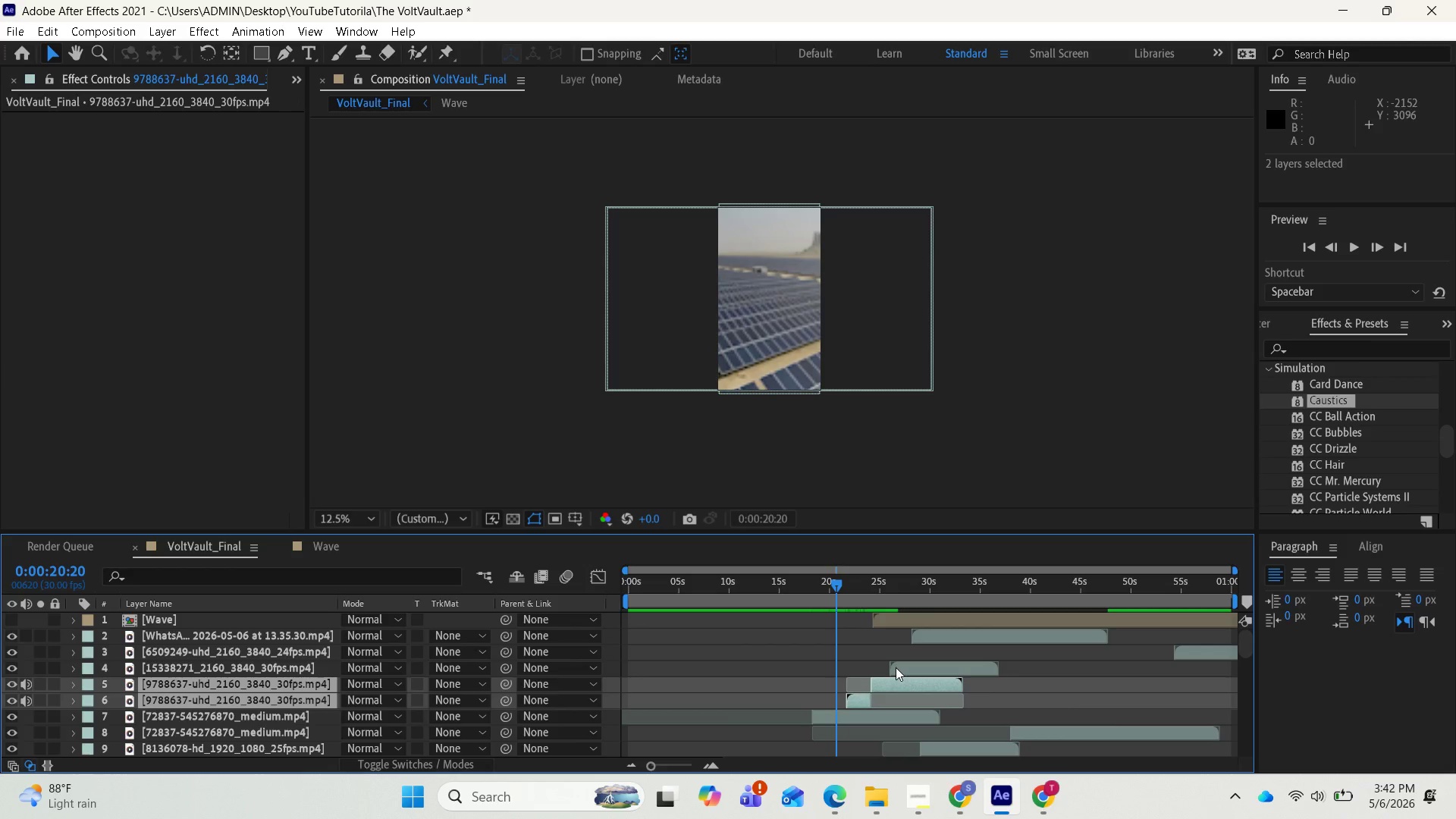 
left_click_drag(start_coordinate=[896, 668], to_coordinate=[886, 669])
 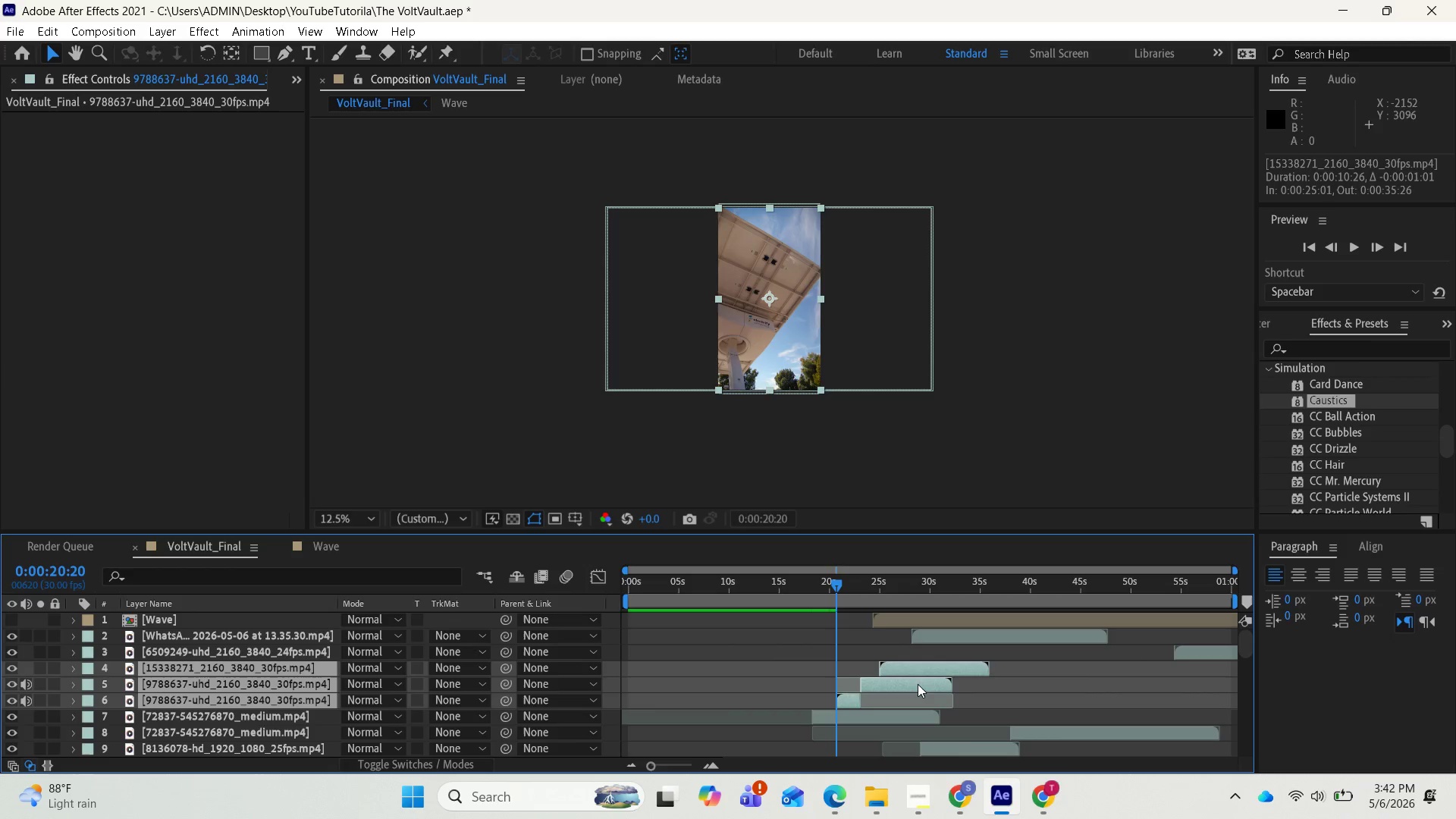 
key(Space)
 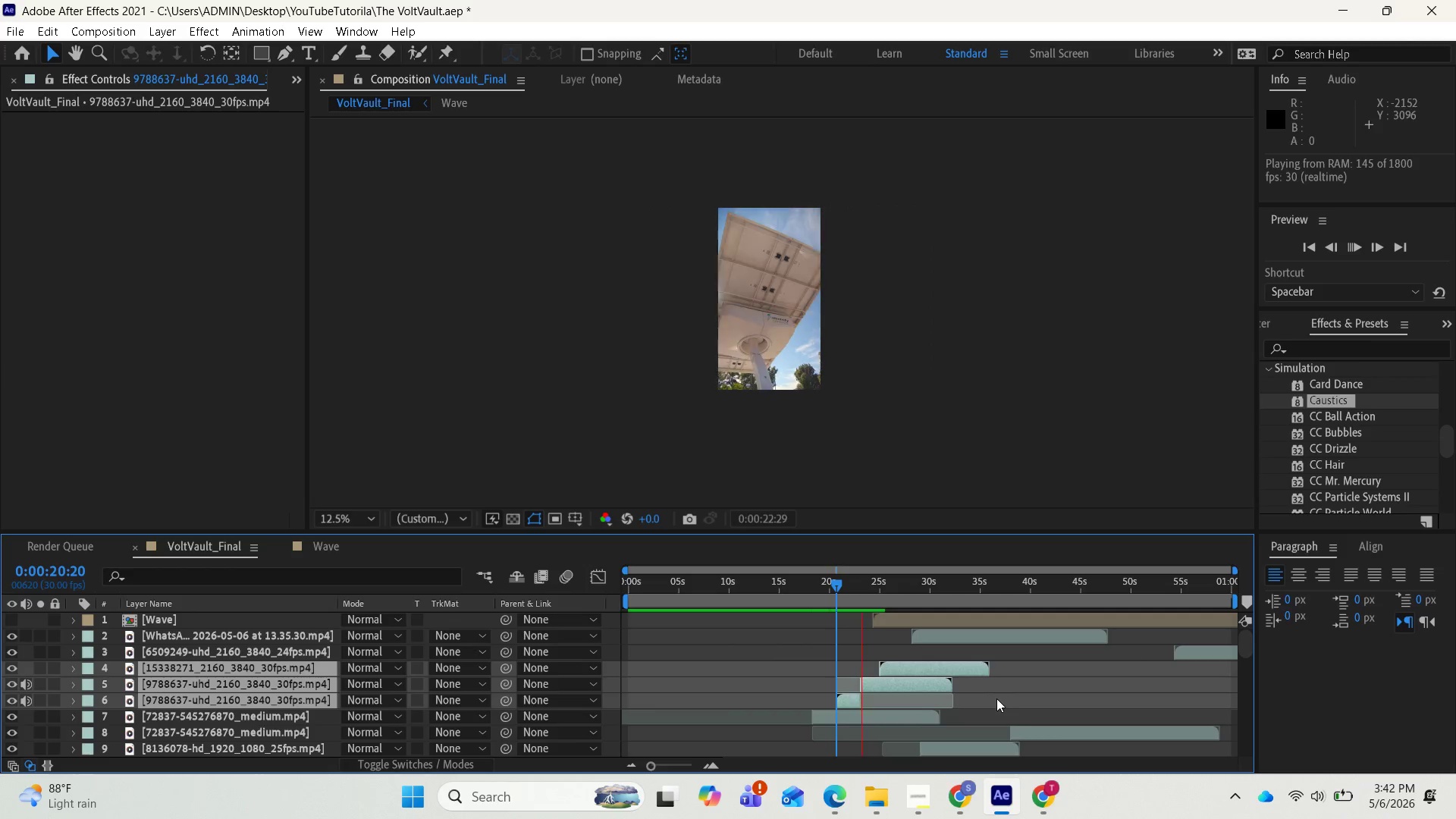 
wait(5.2)
 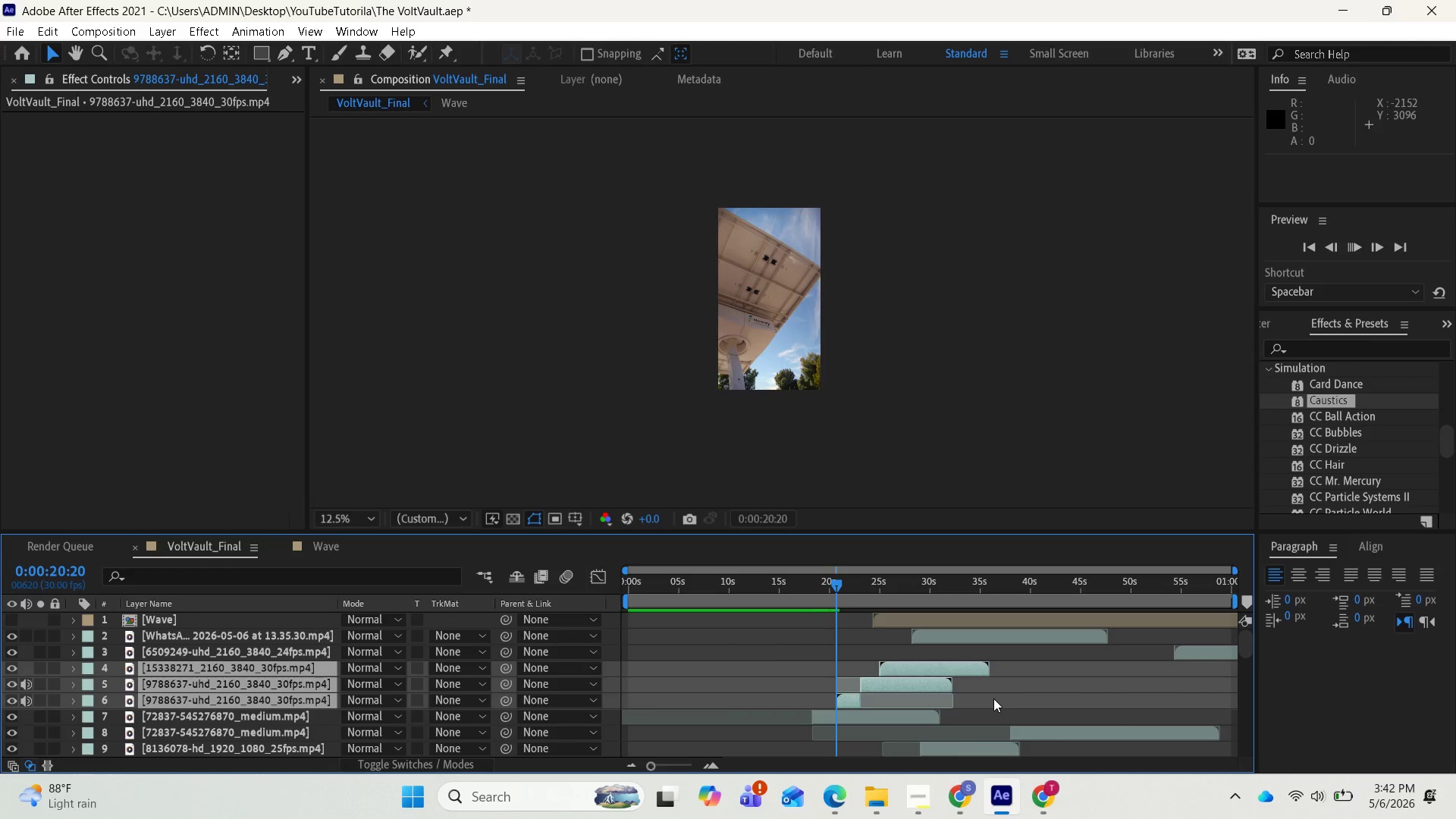 
key(Space)
 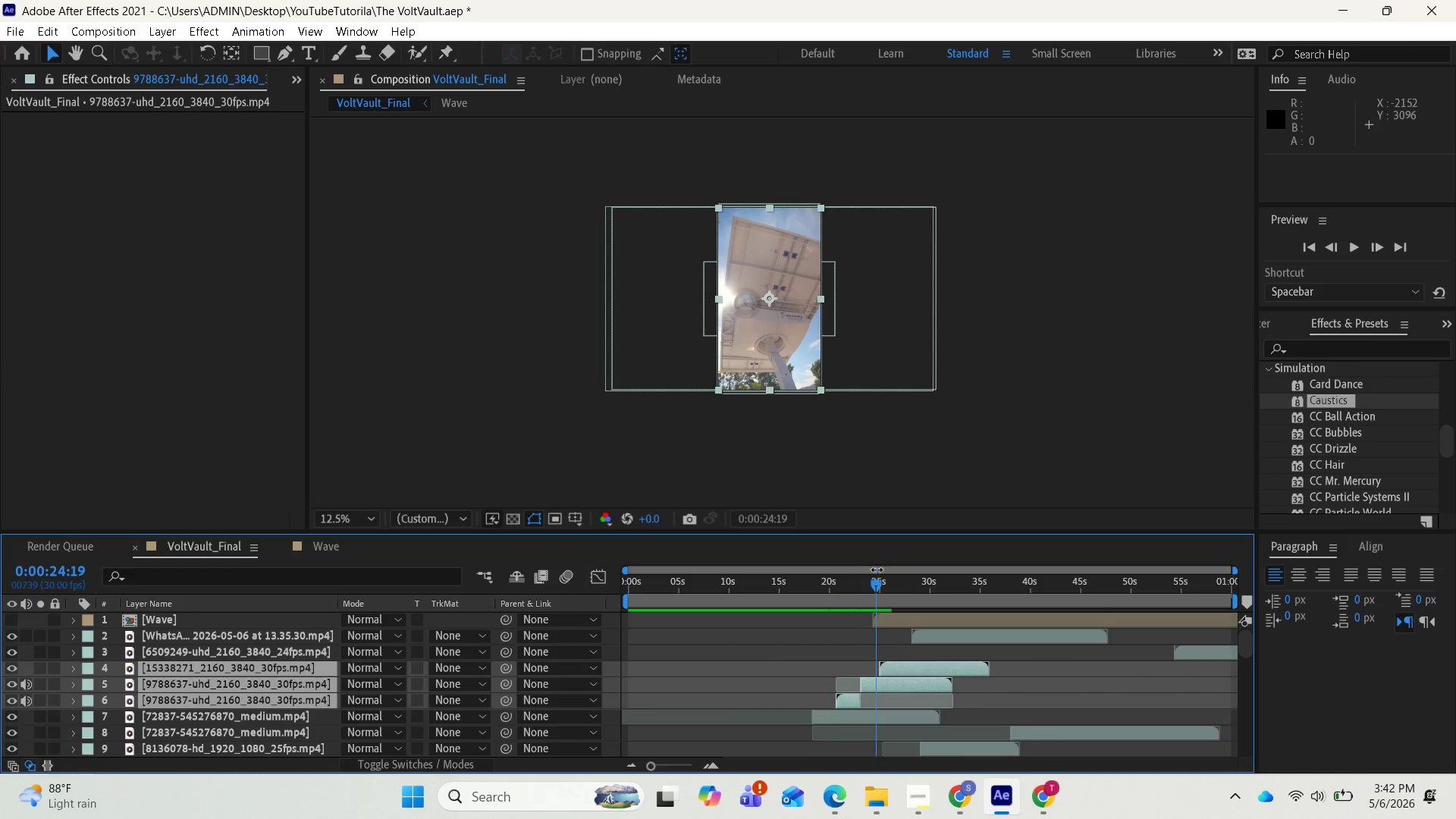 
left_click_drag(start_coordinate=[873, 574], to_coordinate=[856, 578])
 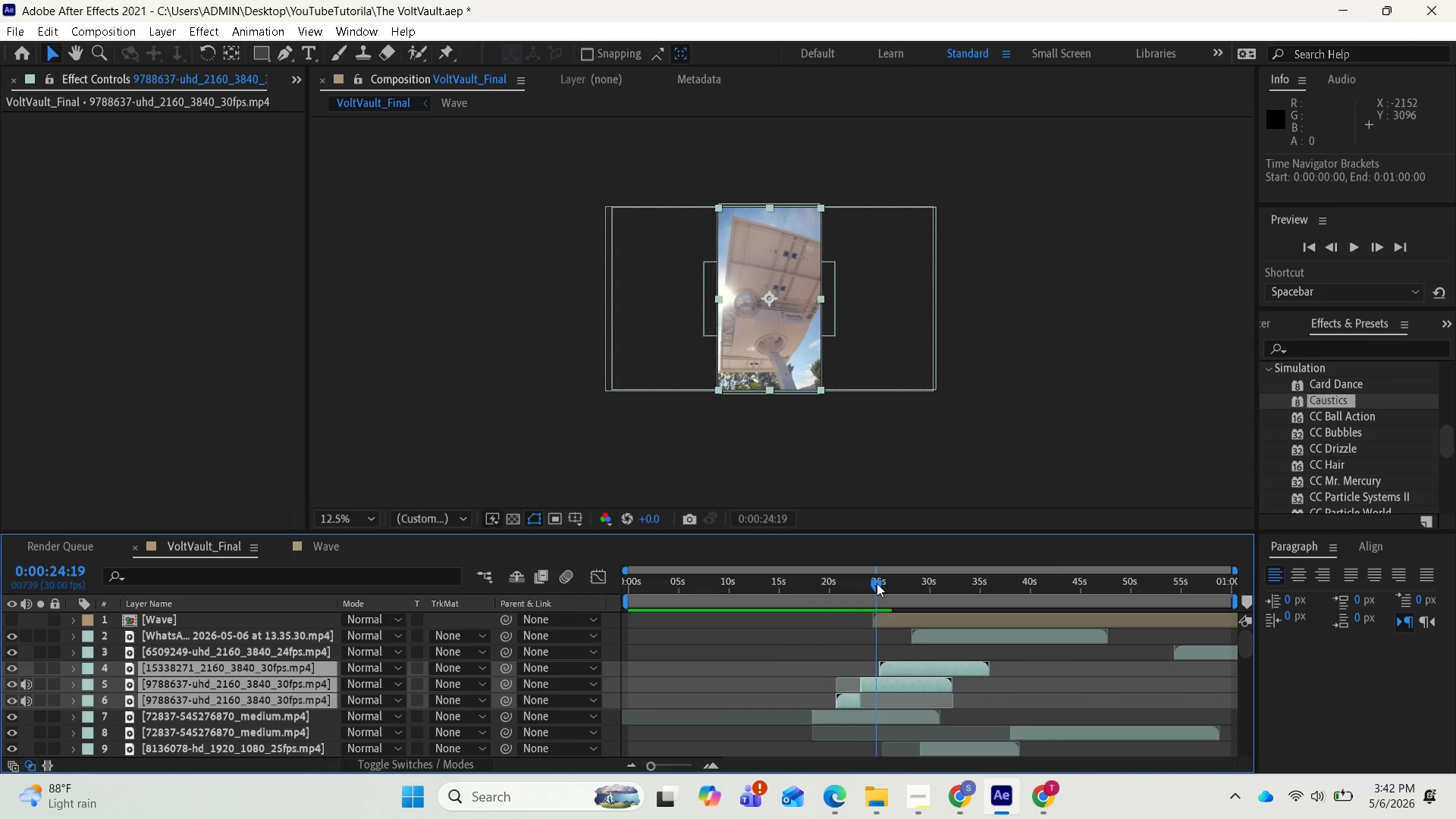 
left_click_drag(start_coordinate=[877, 583], to_coordinate=[863, 577])
 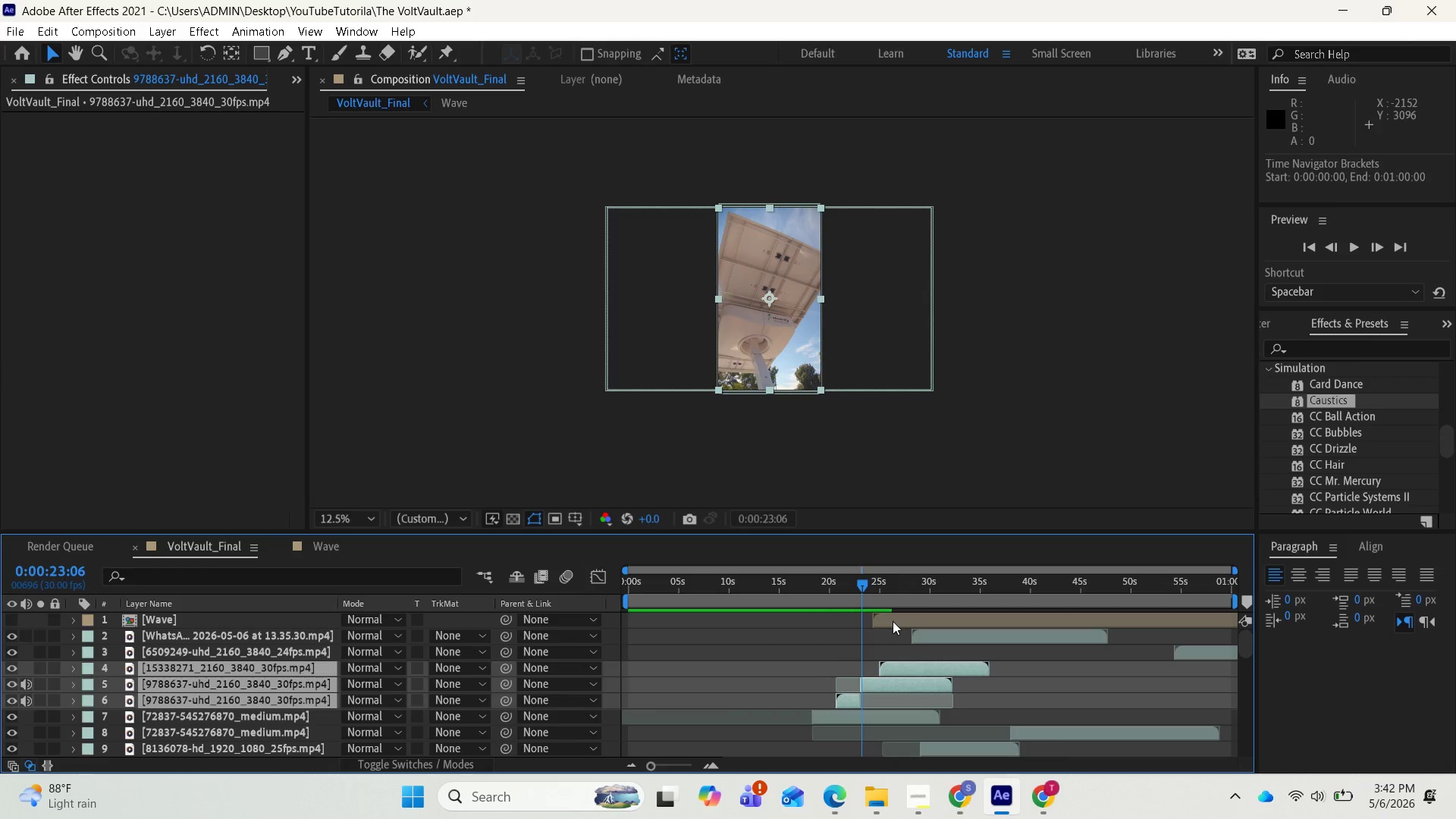 
left_click_drag(start_coordinate=[893, 621], to_coordinate=[881, 627])
 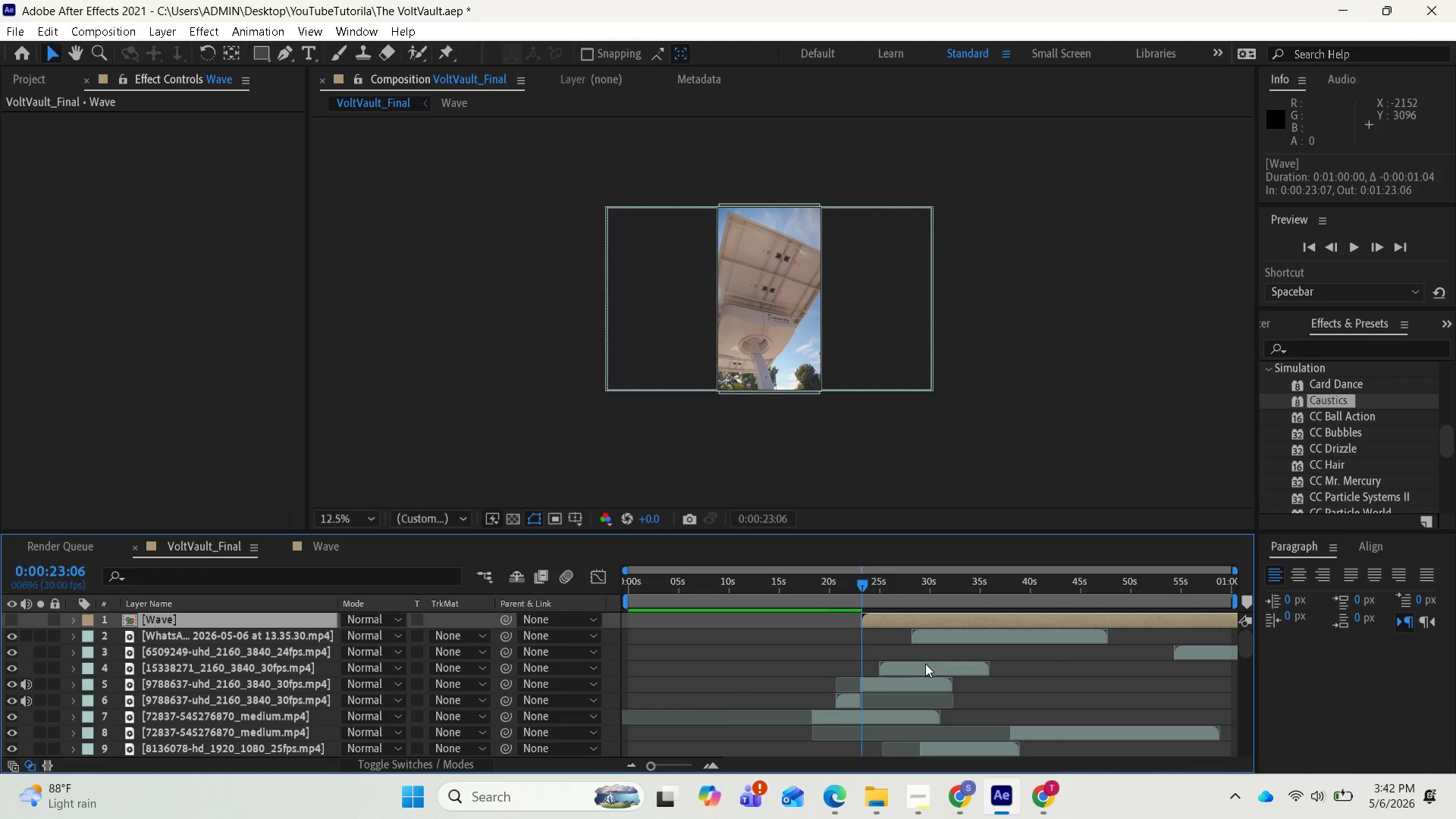 
key(Space)
 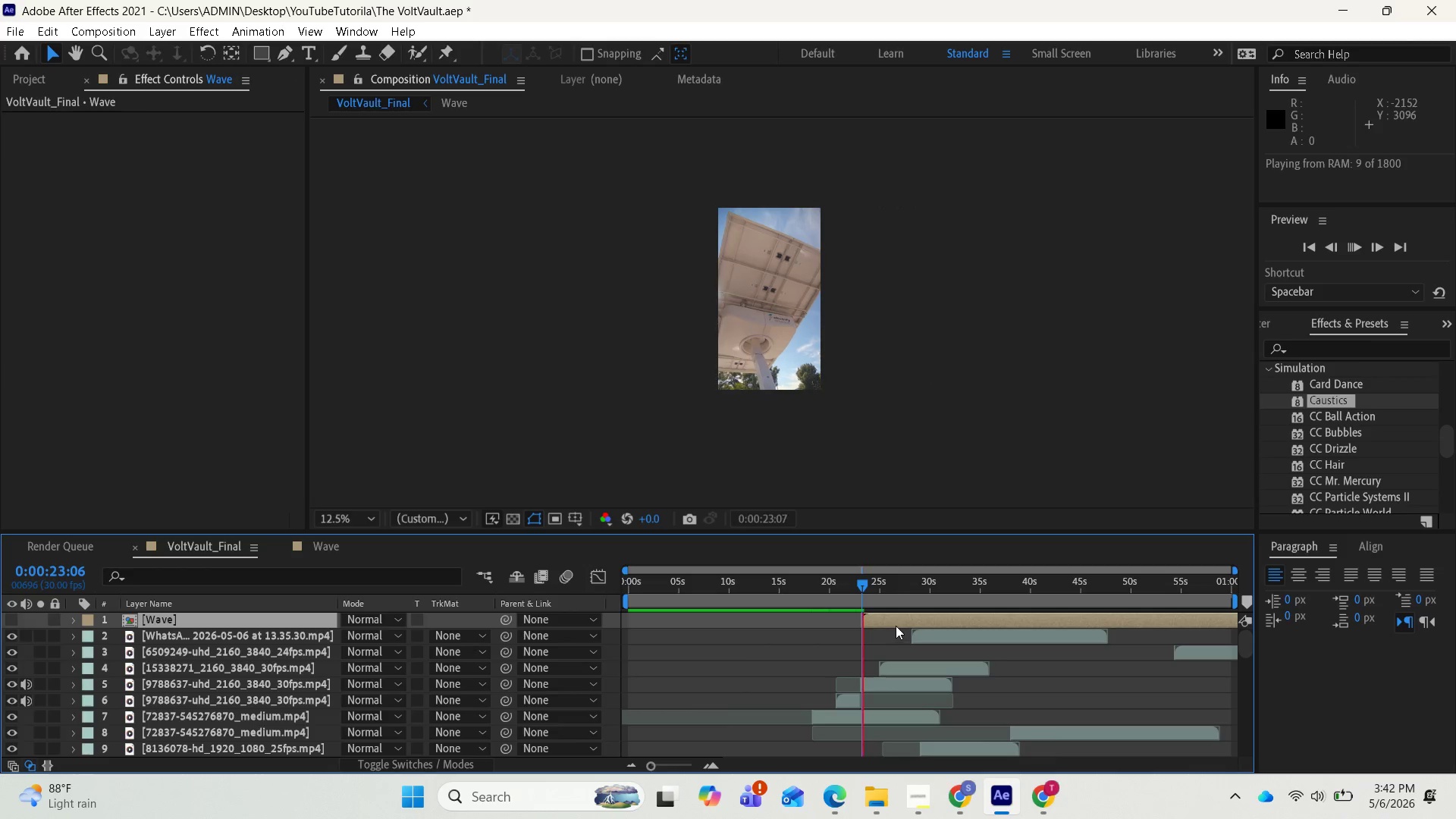 
key(Space)
 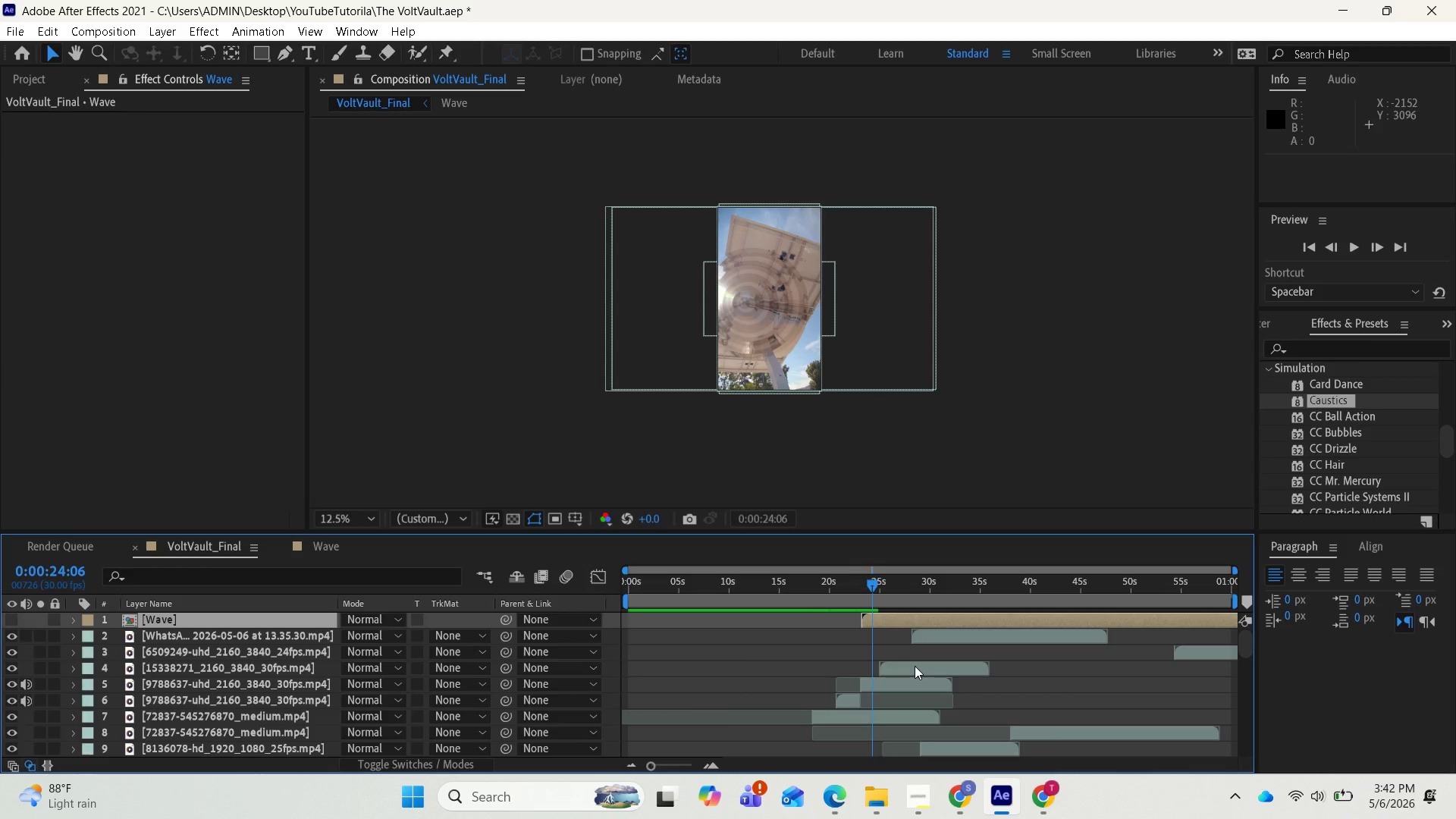 
left_click_drag(start_coordinate=[915, 666], to_coordinate=[911, 673])
 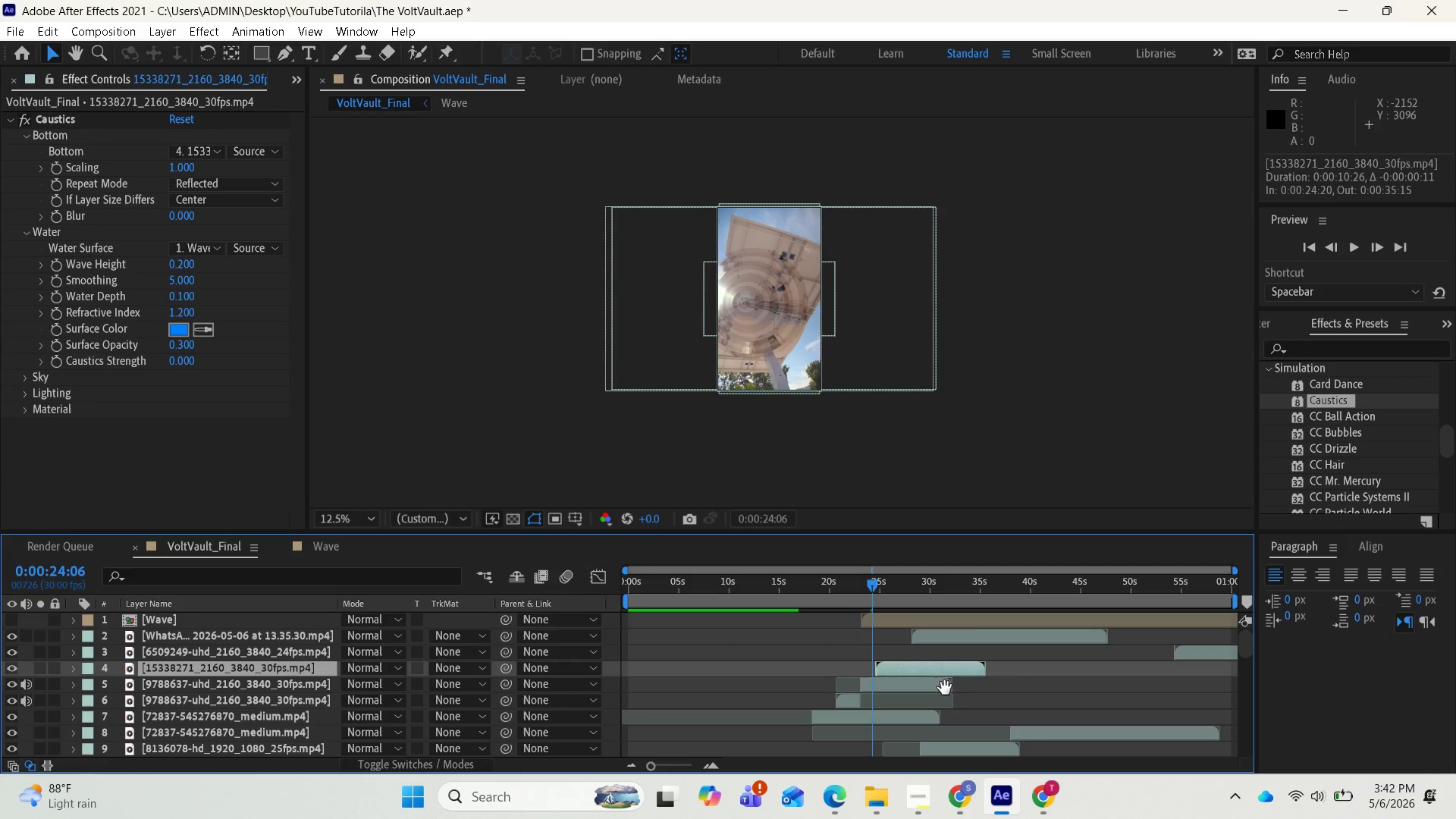 
key(Space)
 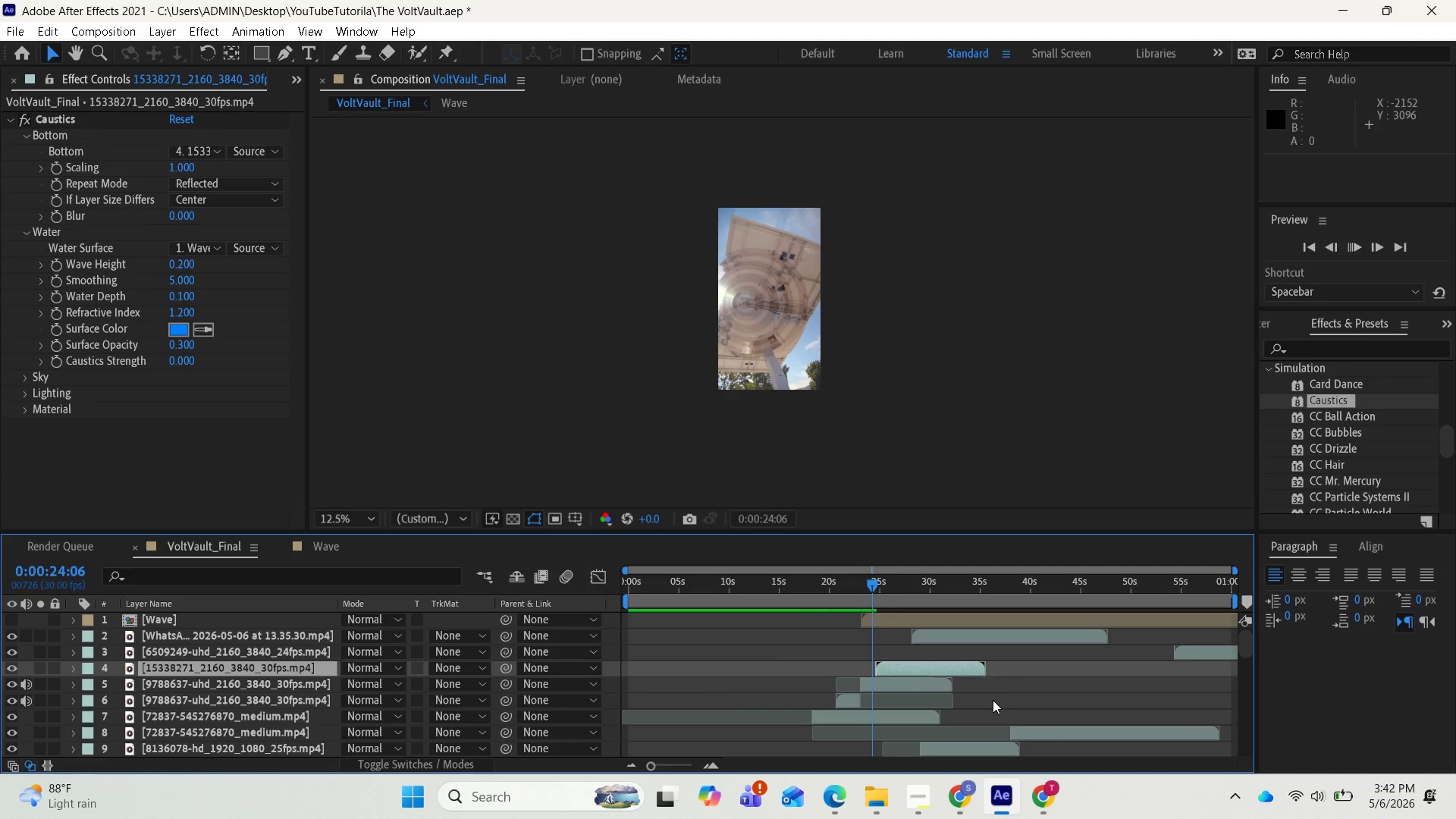 
key(Space)
 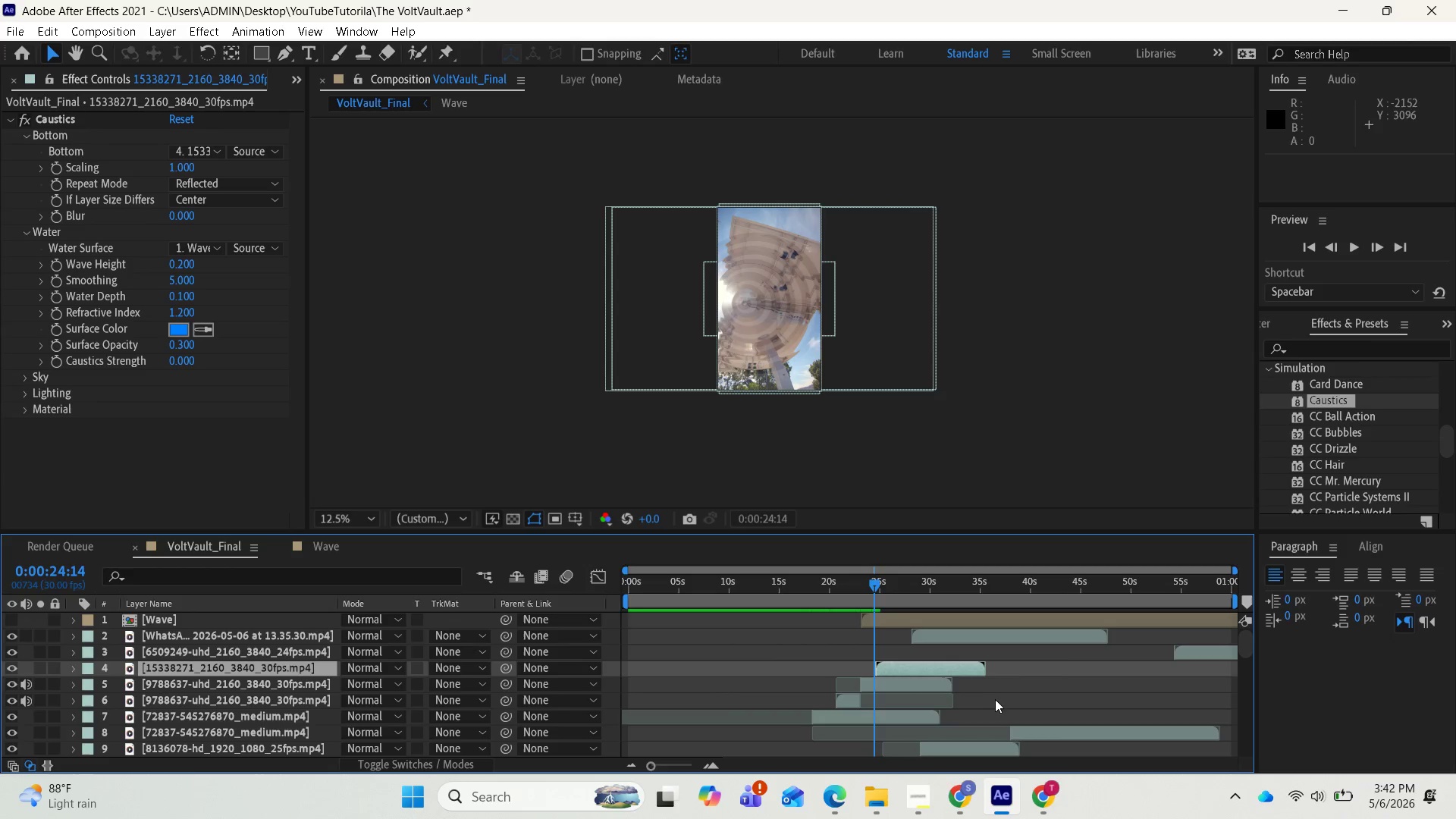 
key(Space)
 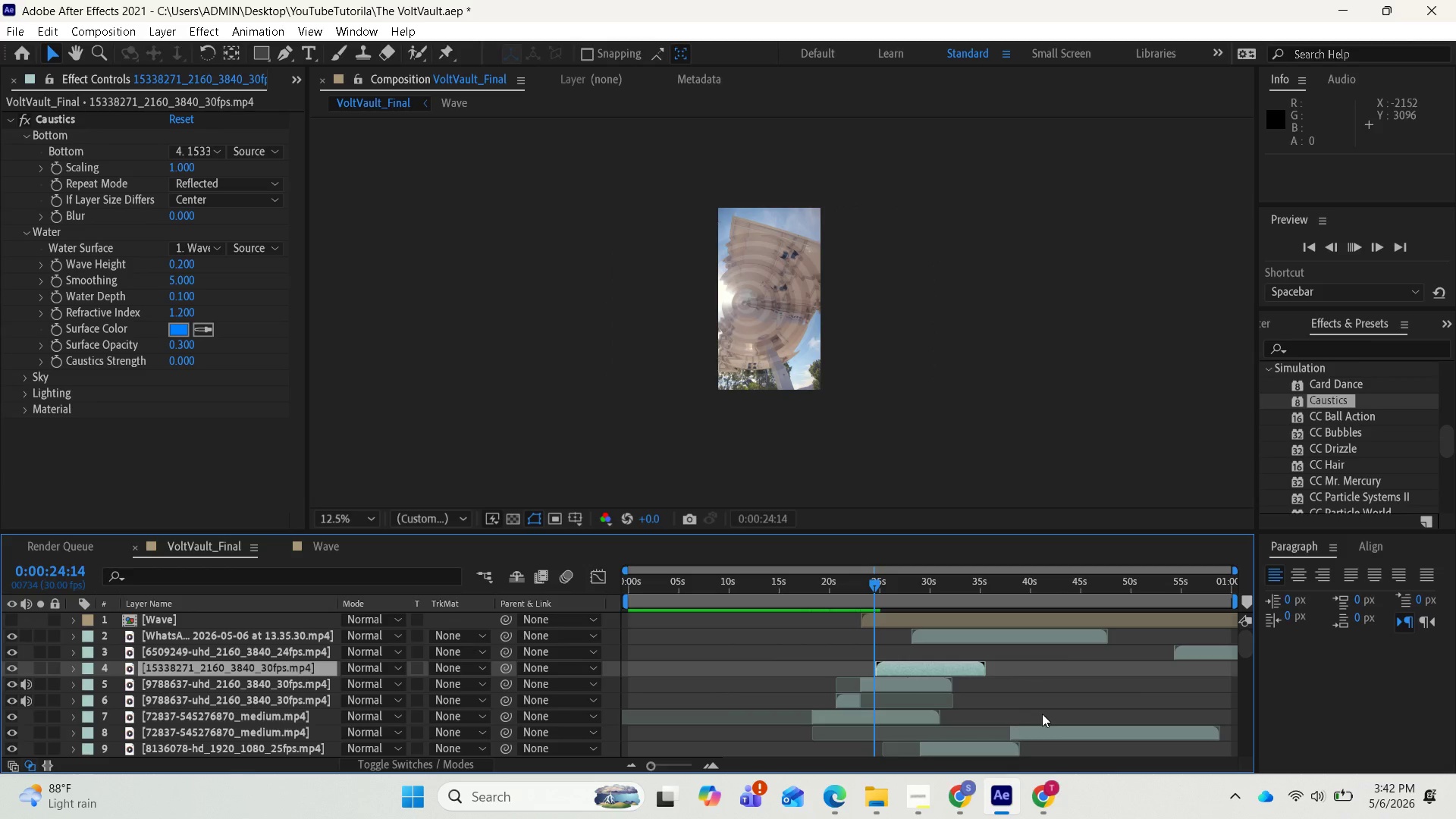 
key(Space)
 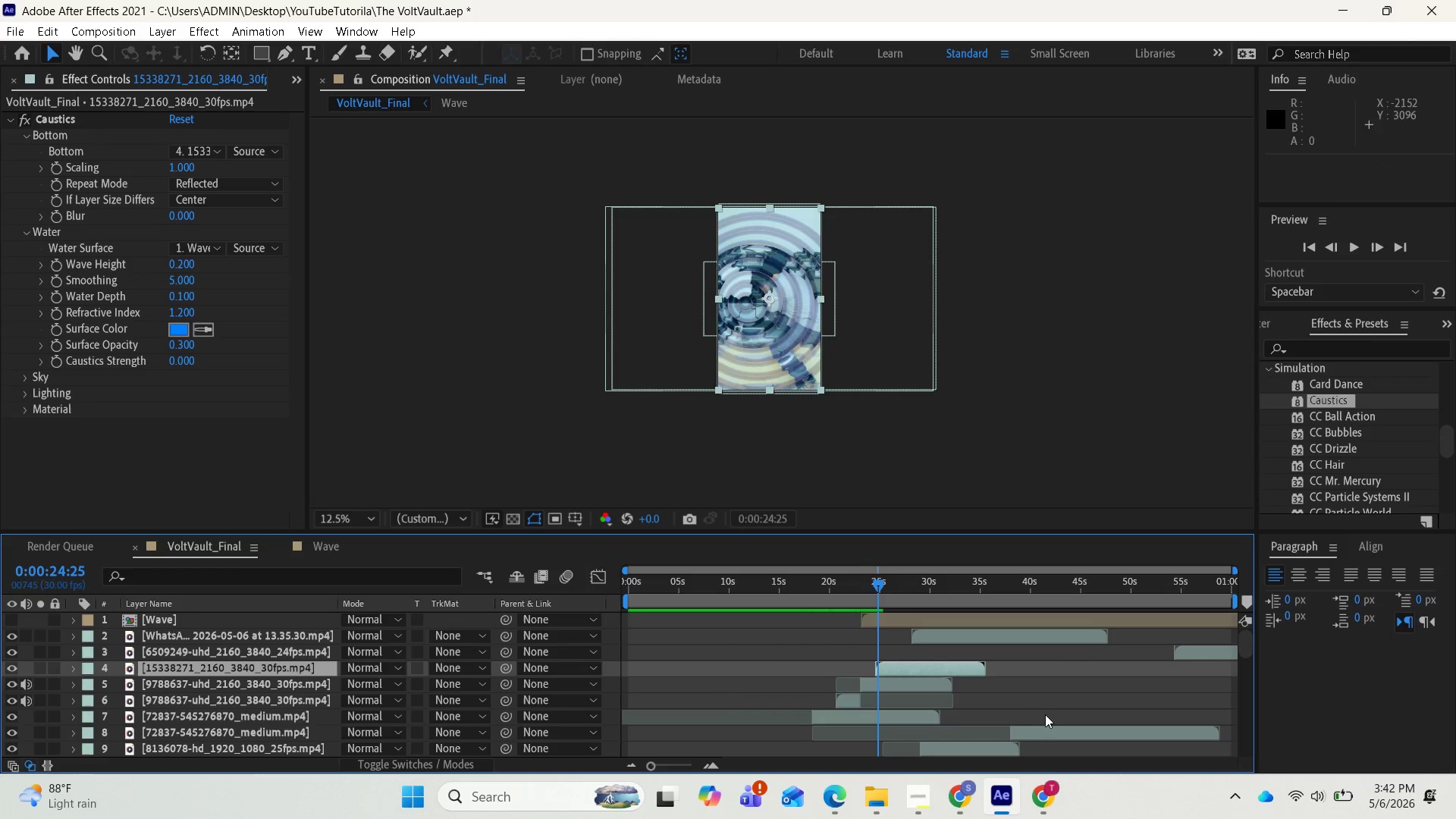 
key(Space)
 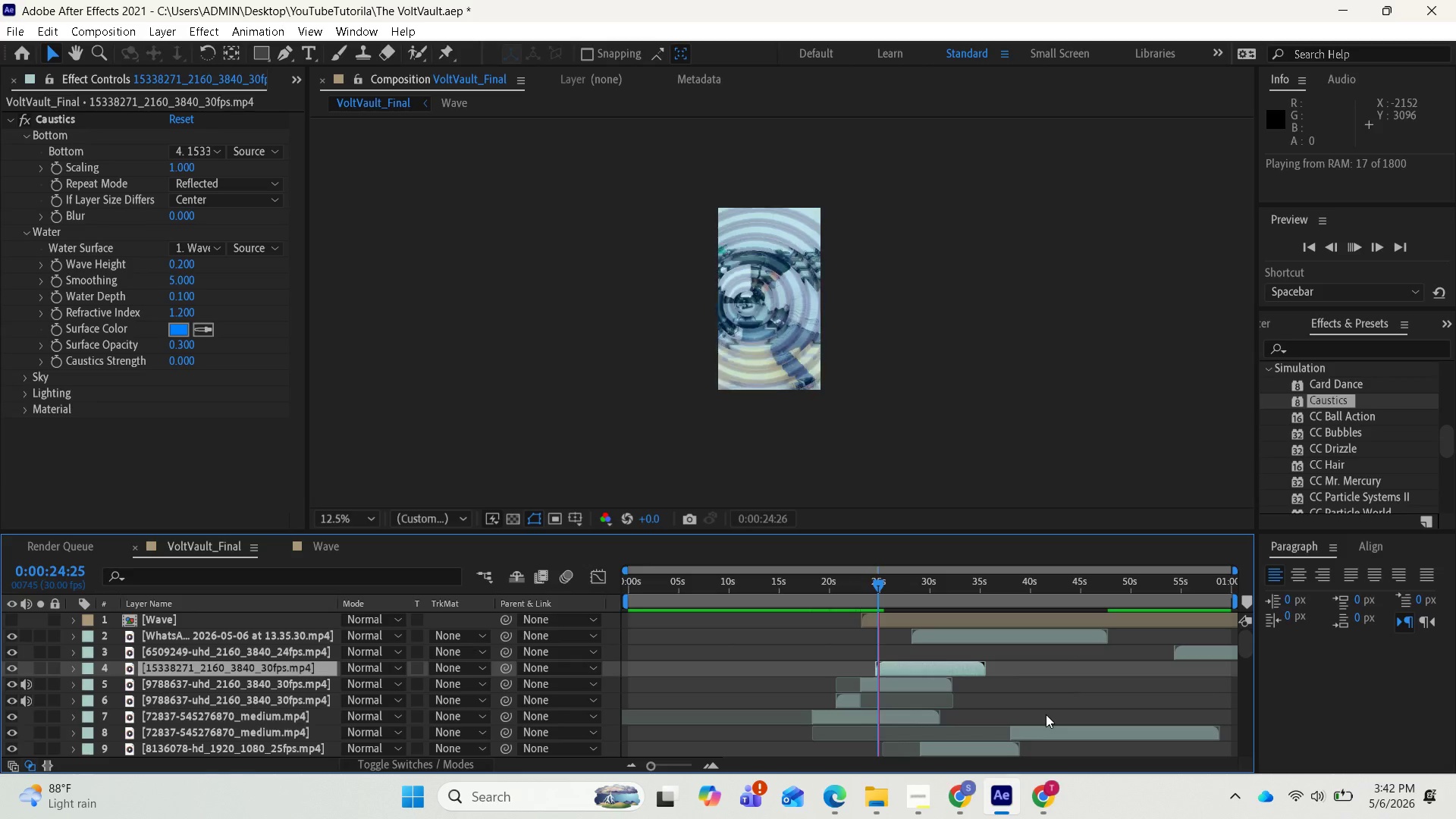 
key(Space)
 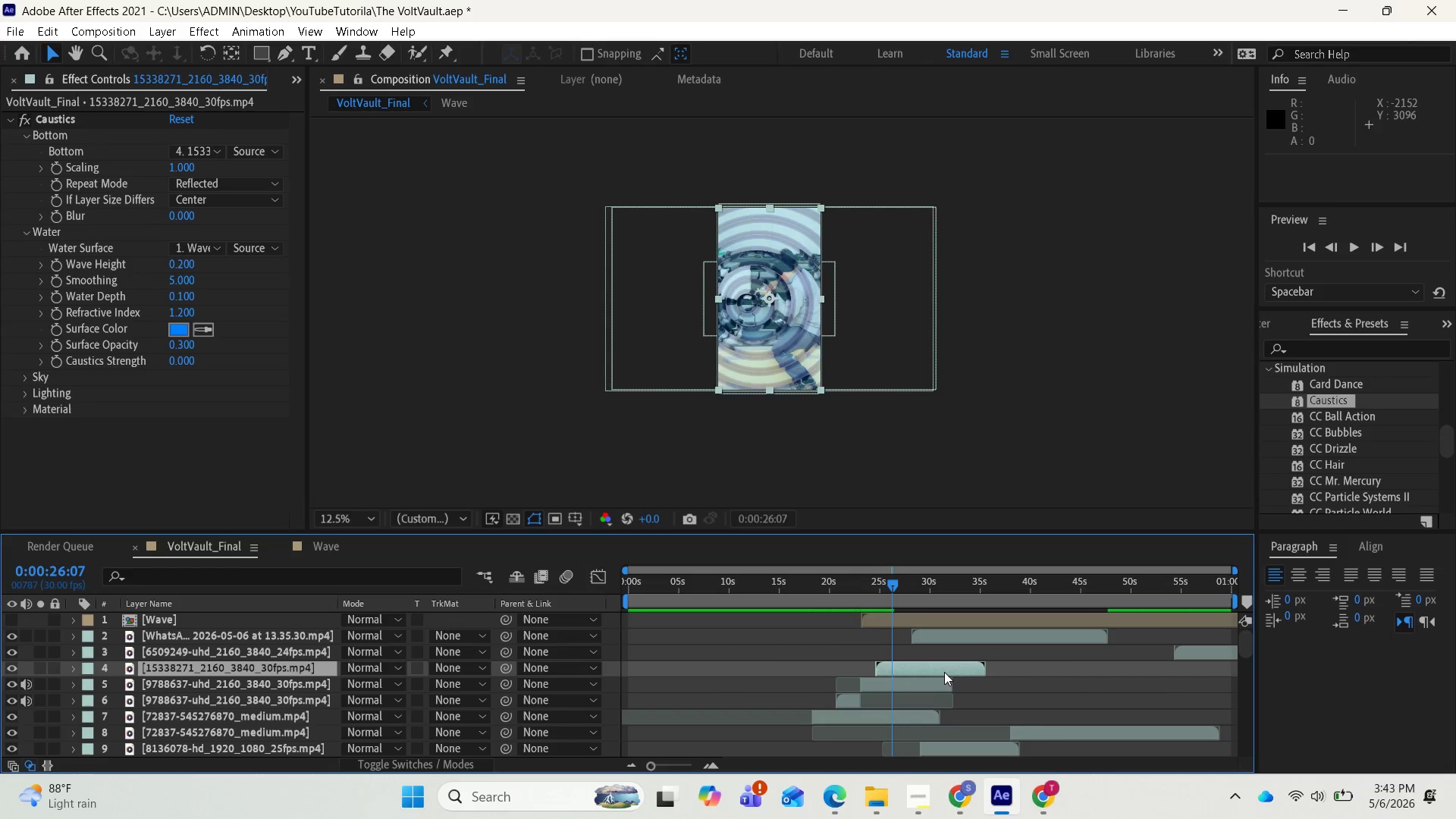 
left_click([943, 671])
 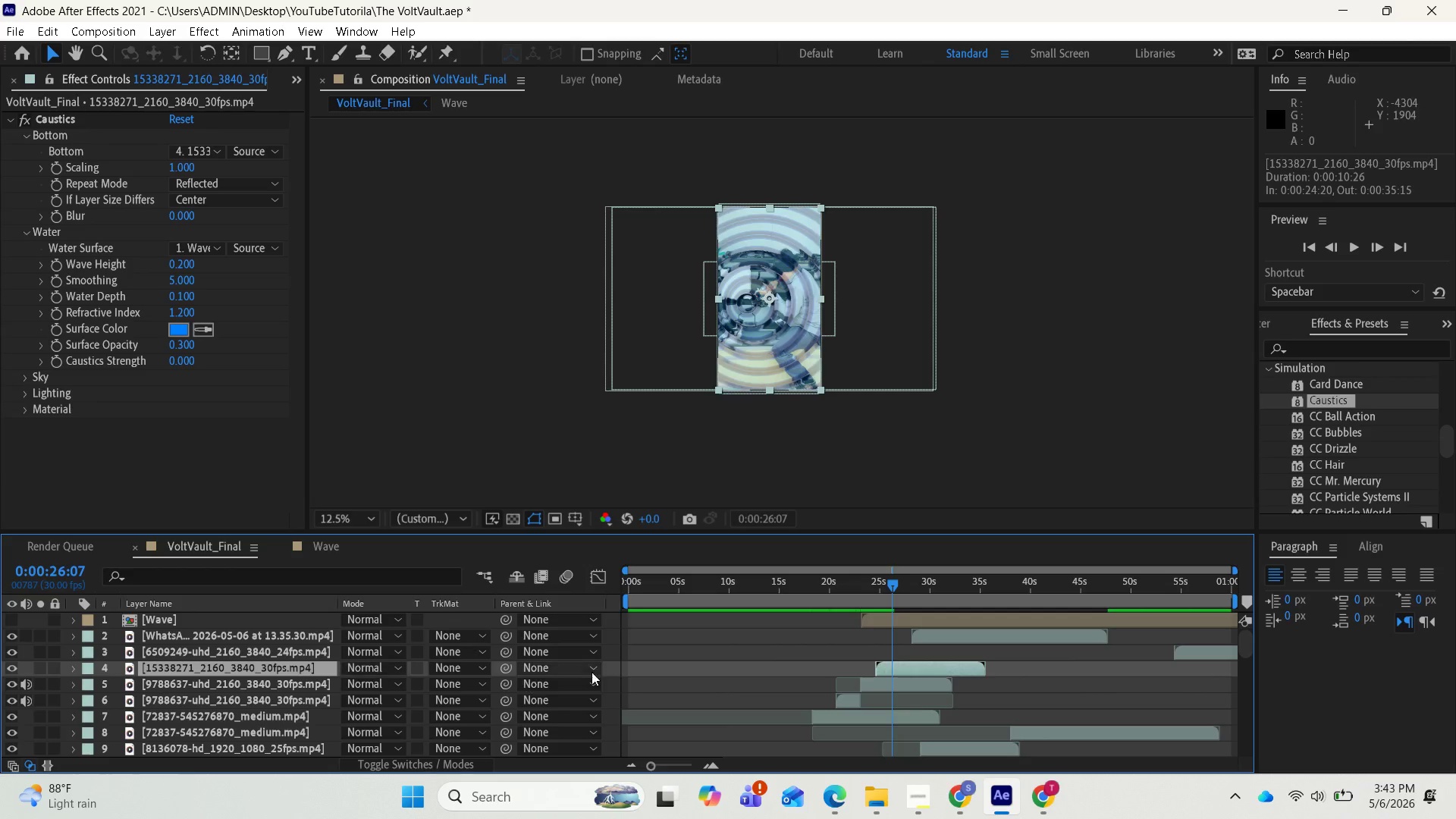 
wait(6.72)
 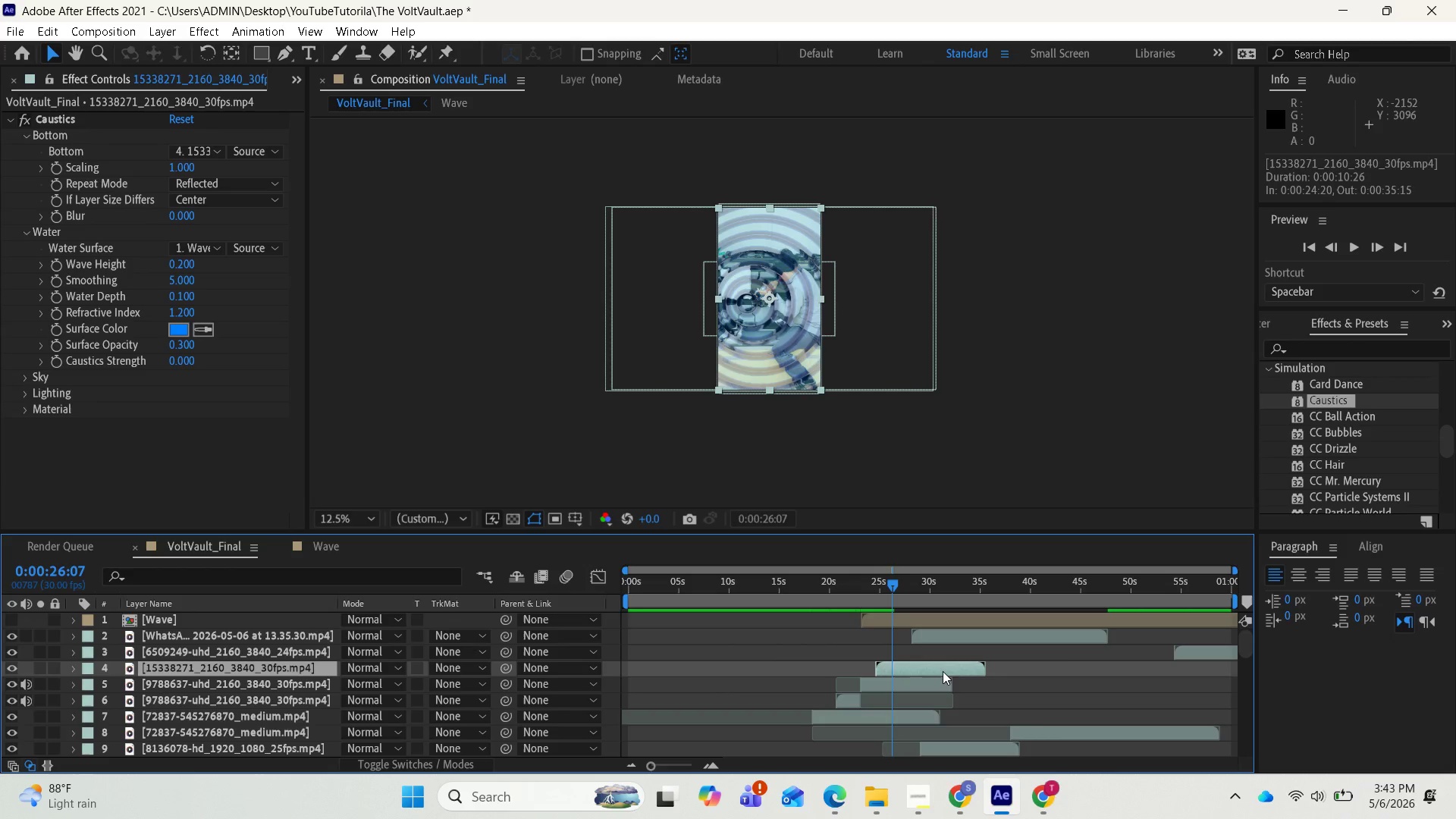 
left_click_drag(start_coordinate=[886, 589], to_coordinate=[882, 589])
 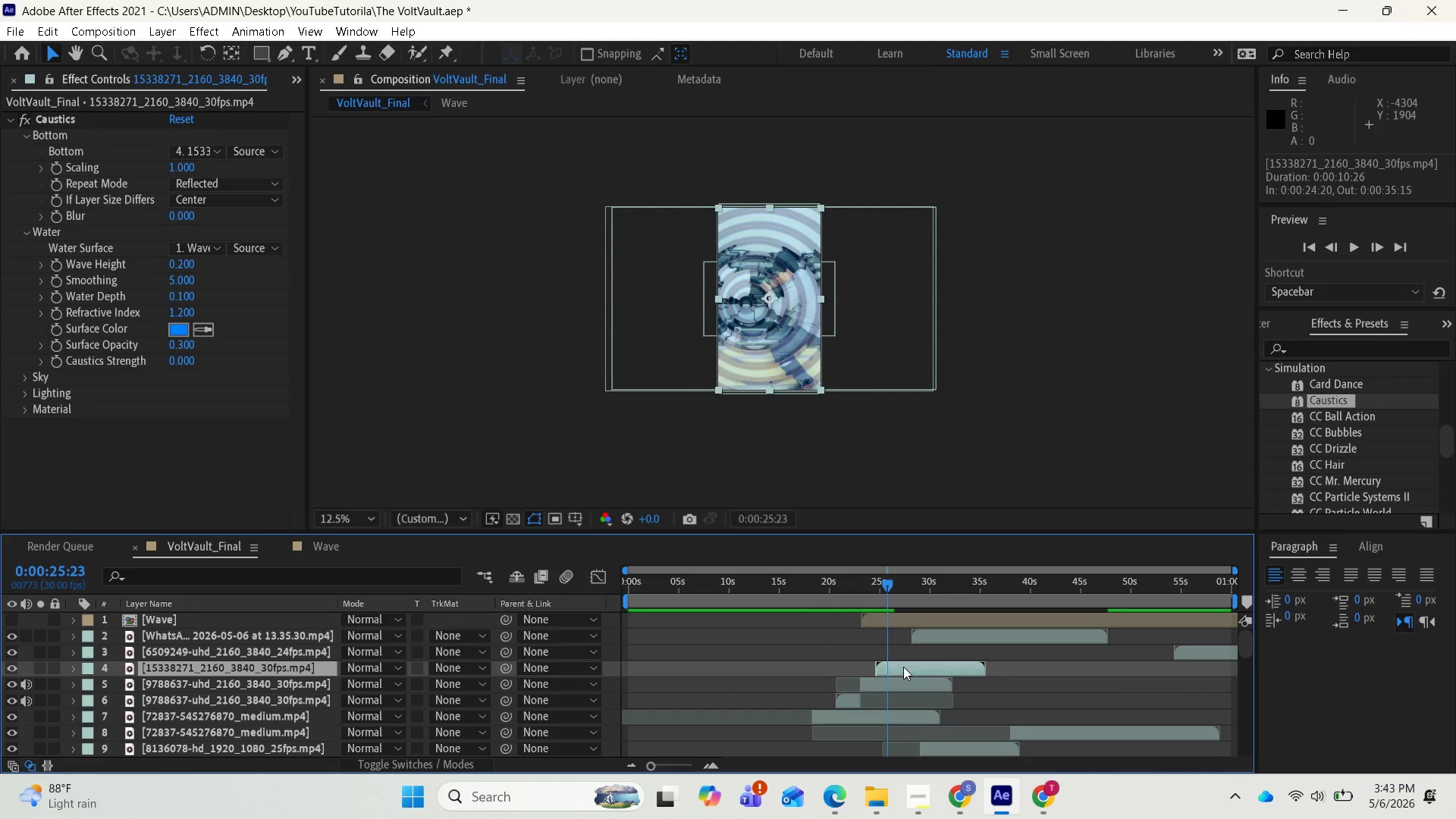 
hold_key(key=ControlLeft, duration=0.59)
 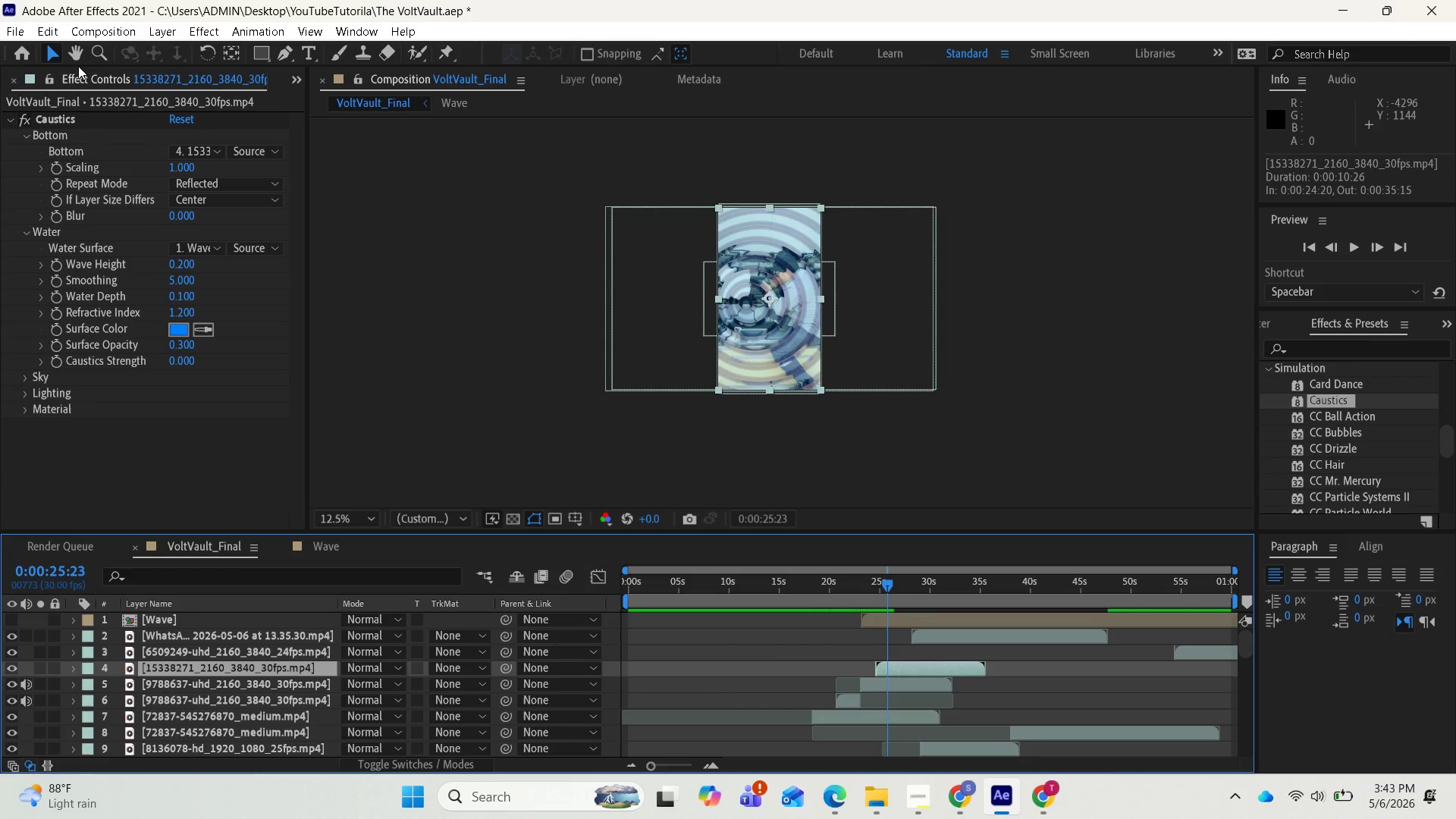 
wait(10.5)
 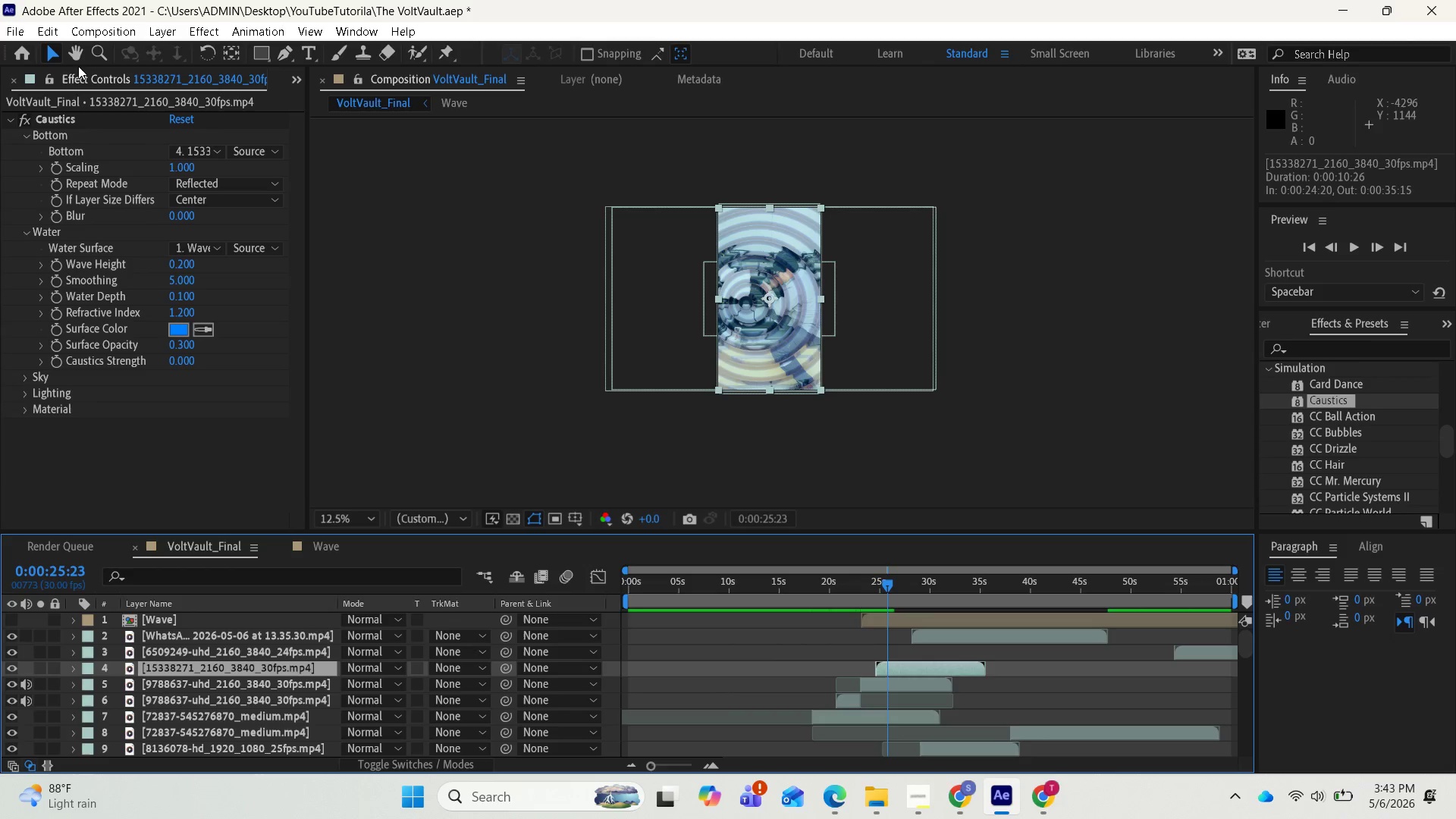 
left_click([53, 33])
 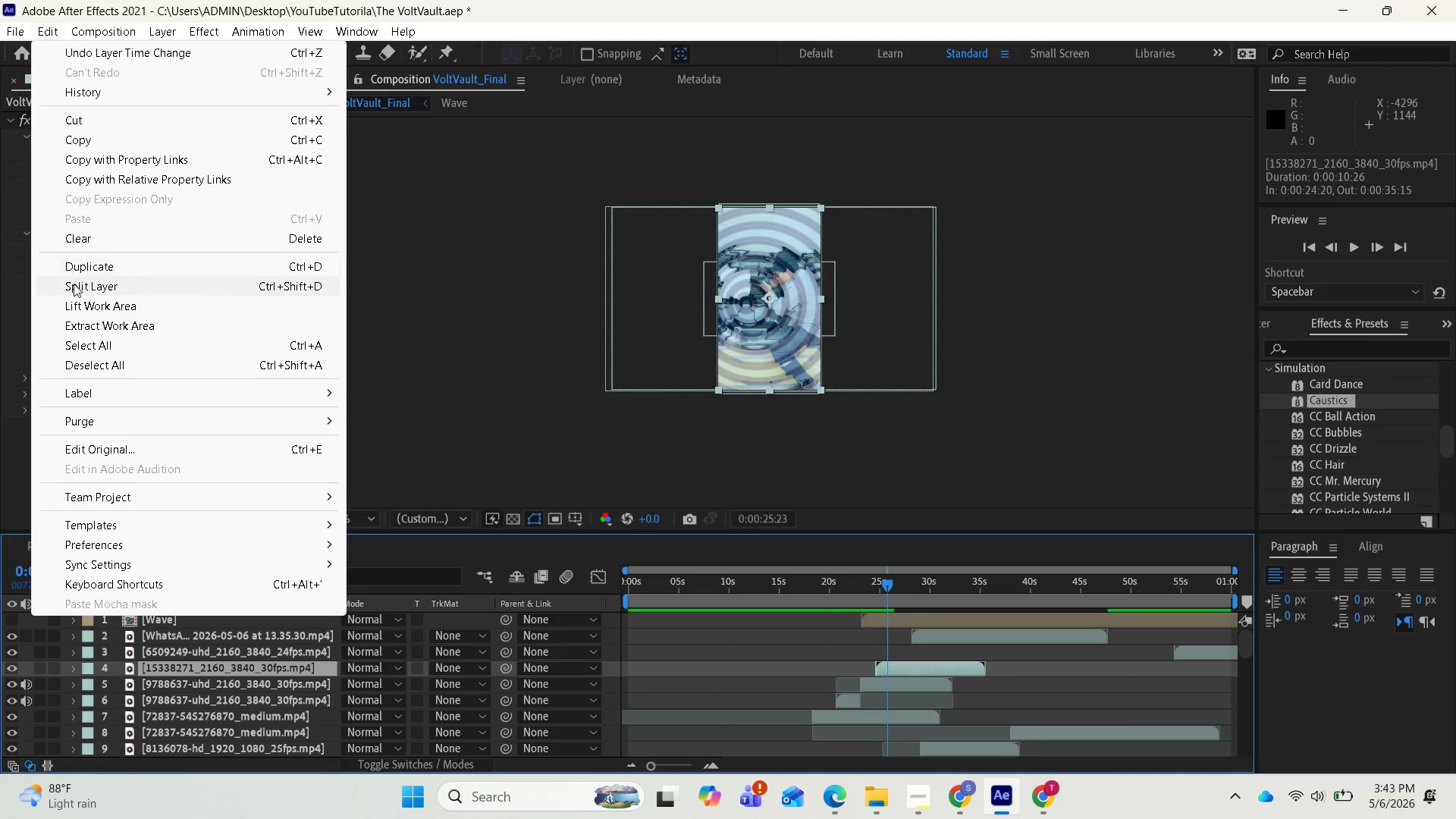 
left_click([82, 293])
 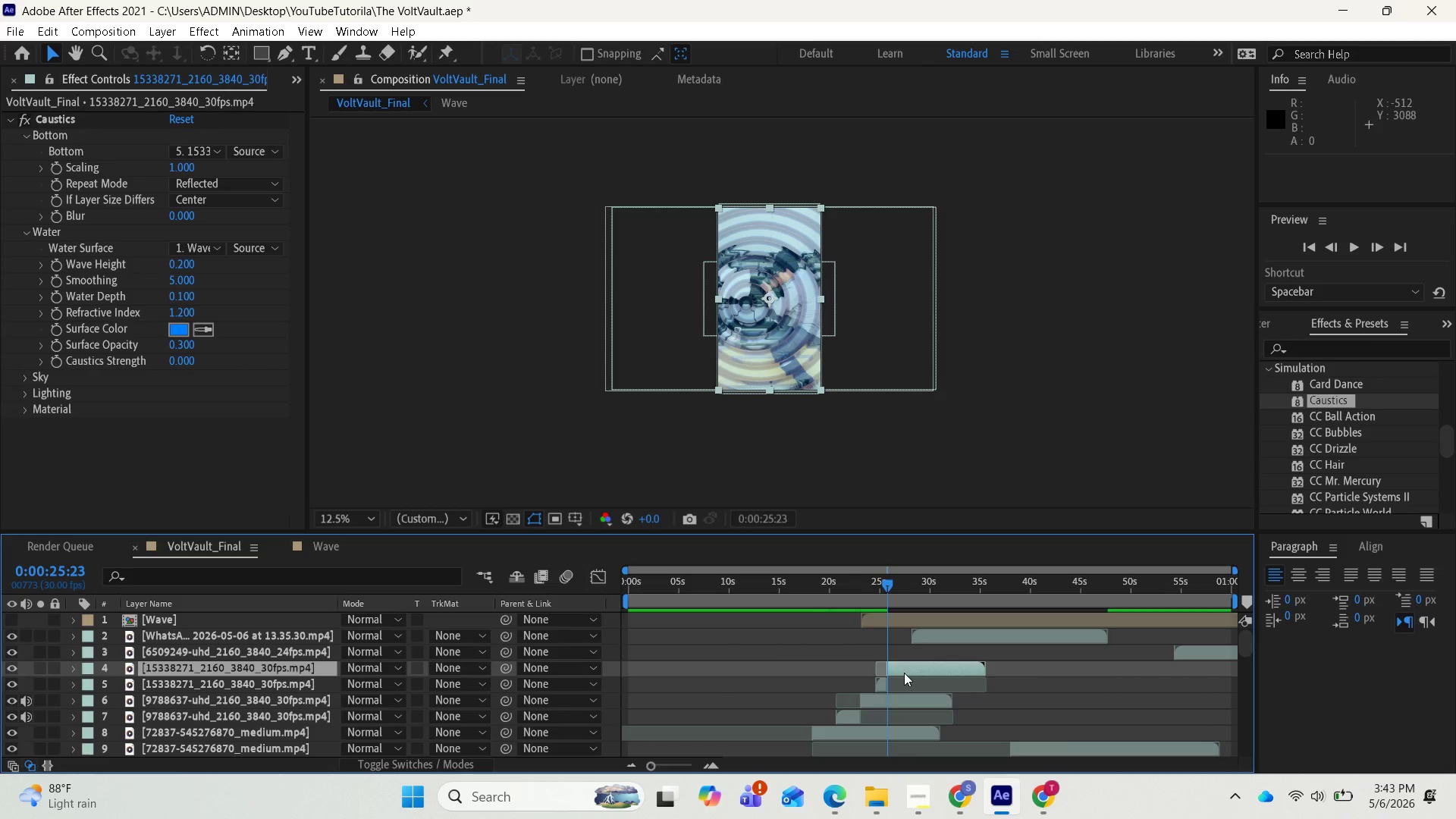 
left_click([908, 661])
 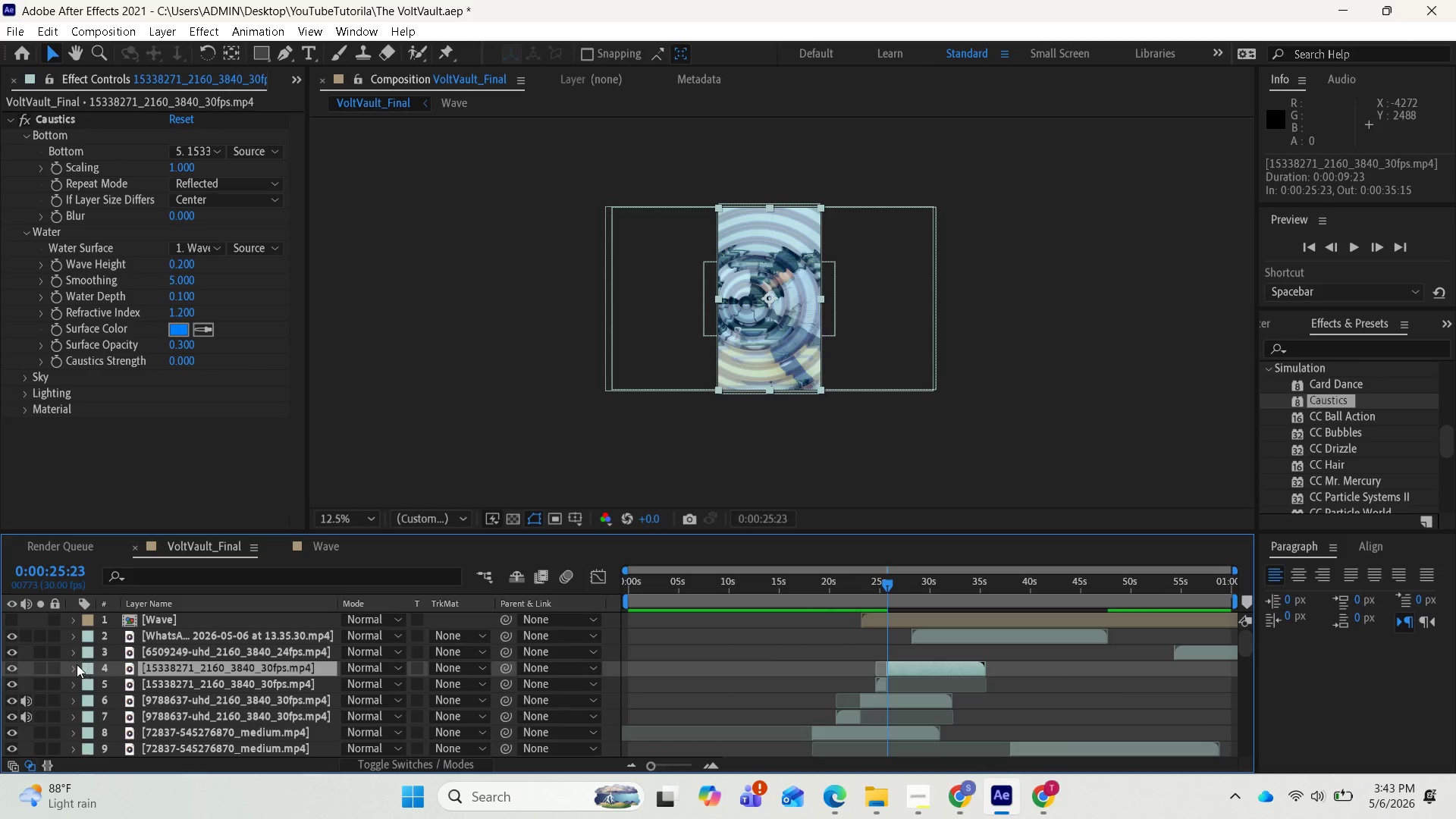 
left_click([76, 664])
 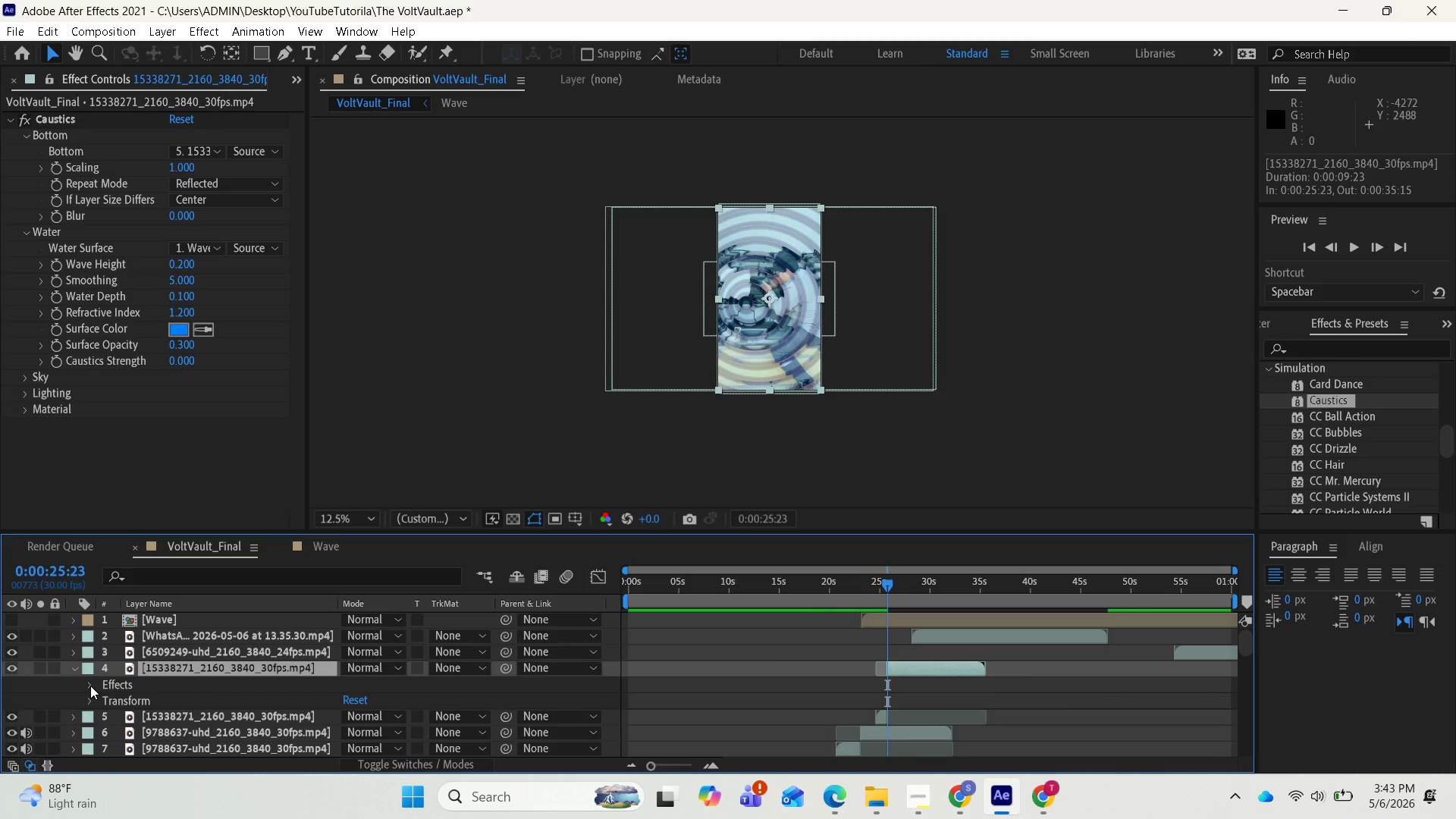 
left_click([106, 689])
 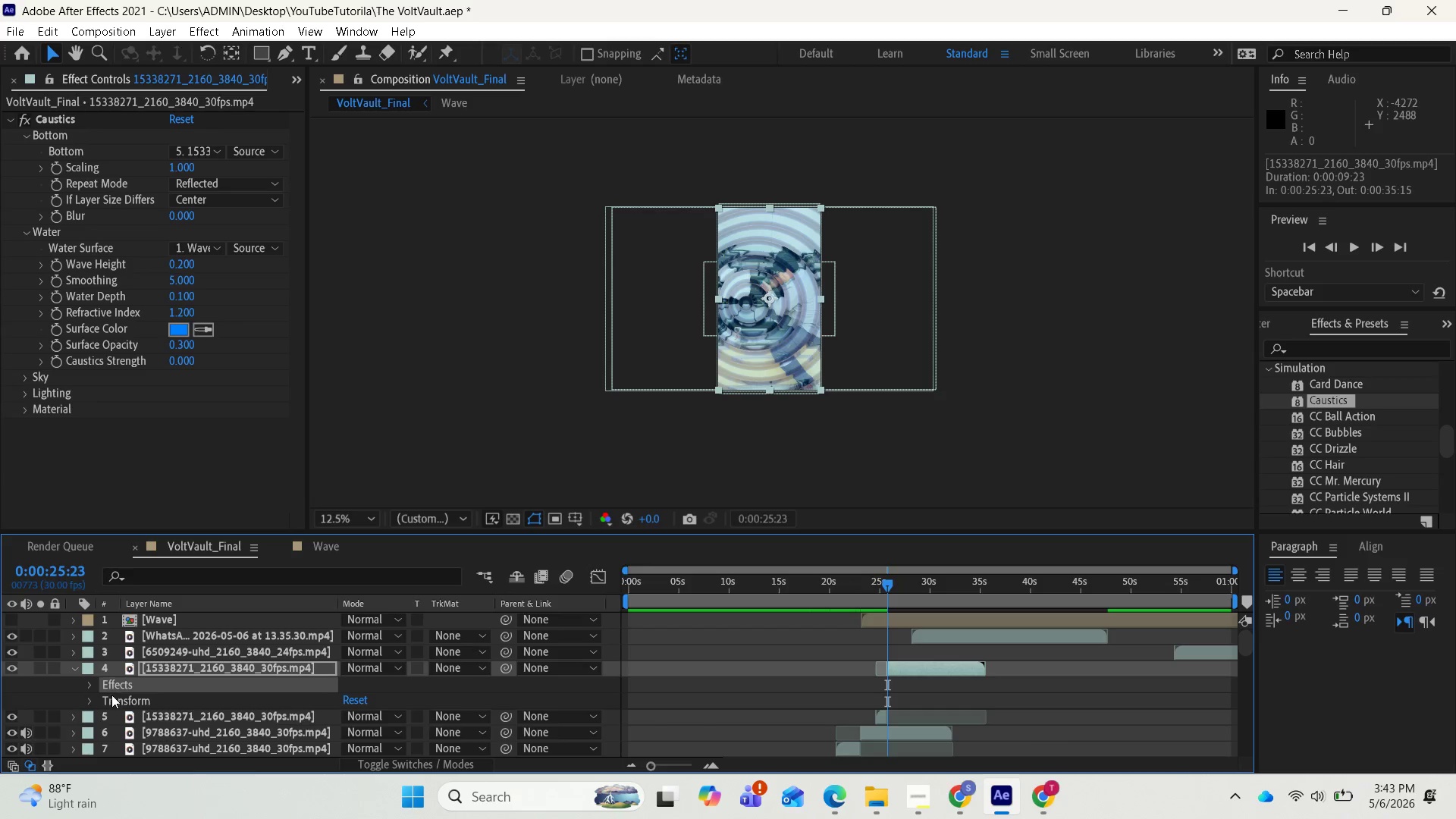 
key(Delete)
 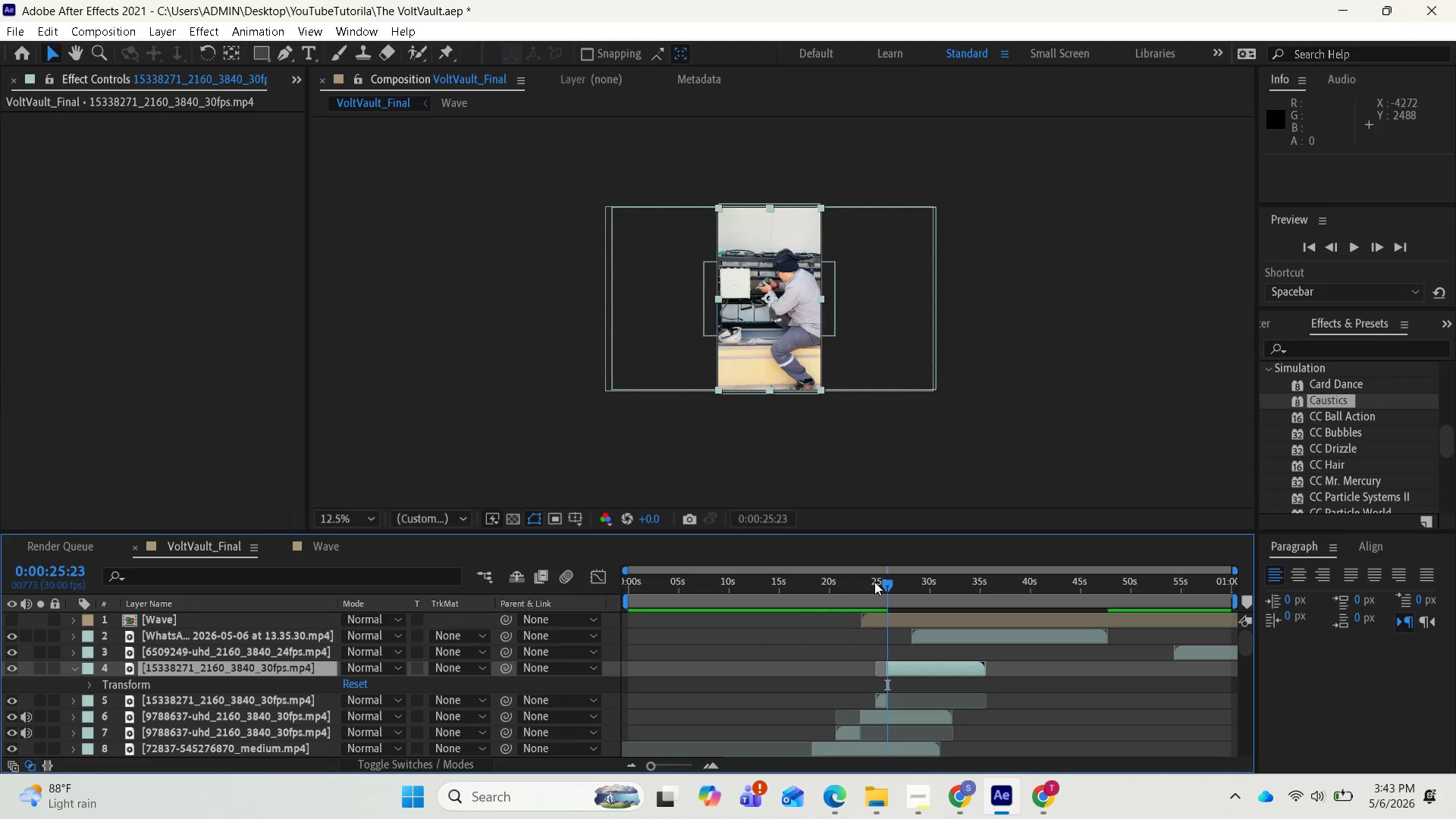 
left_click_drag(start_coordinate=[881, 582], to_coordinate=[854, 589])
 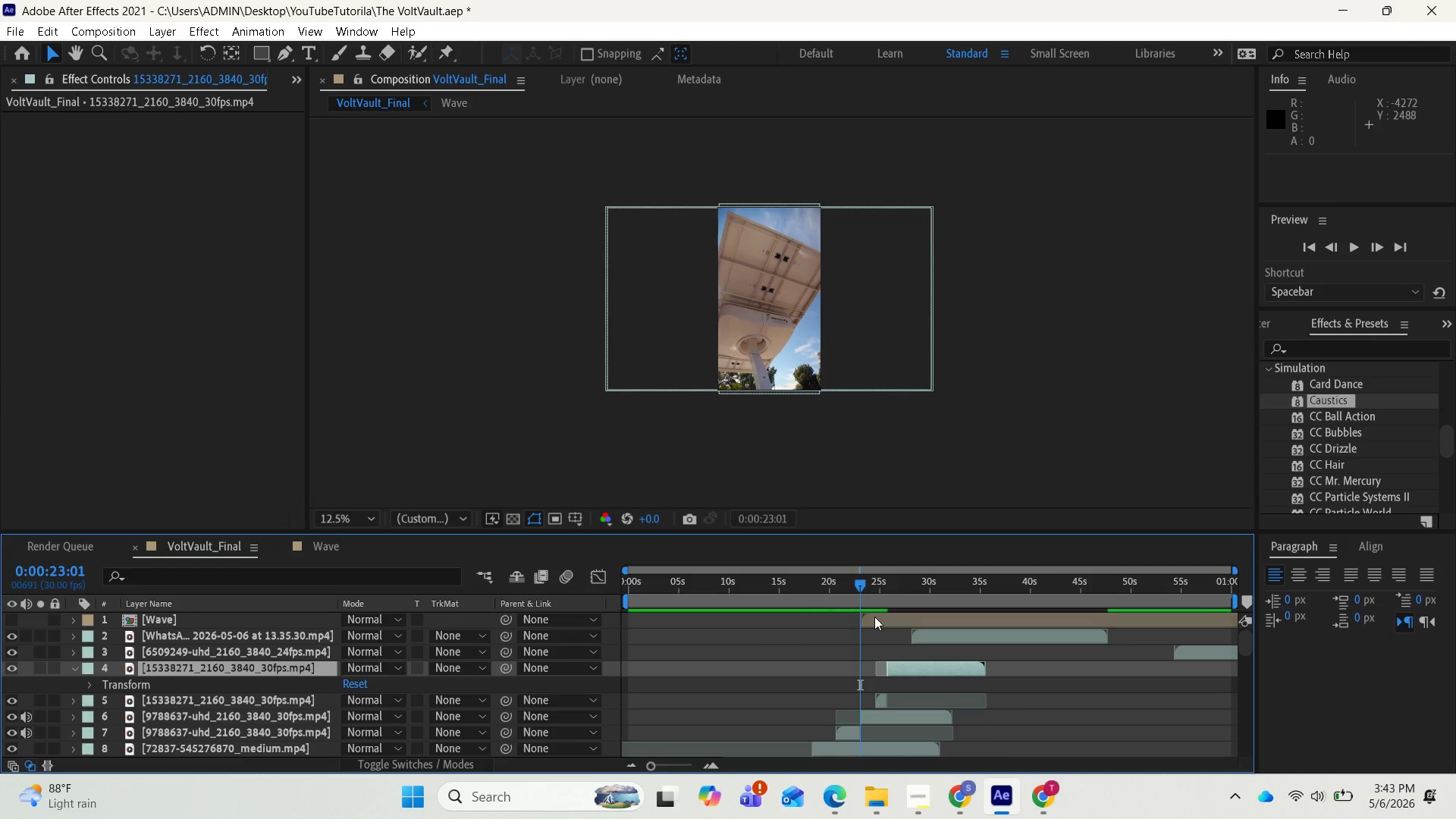 
key(Space)
 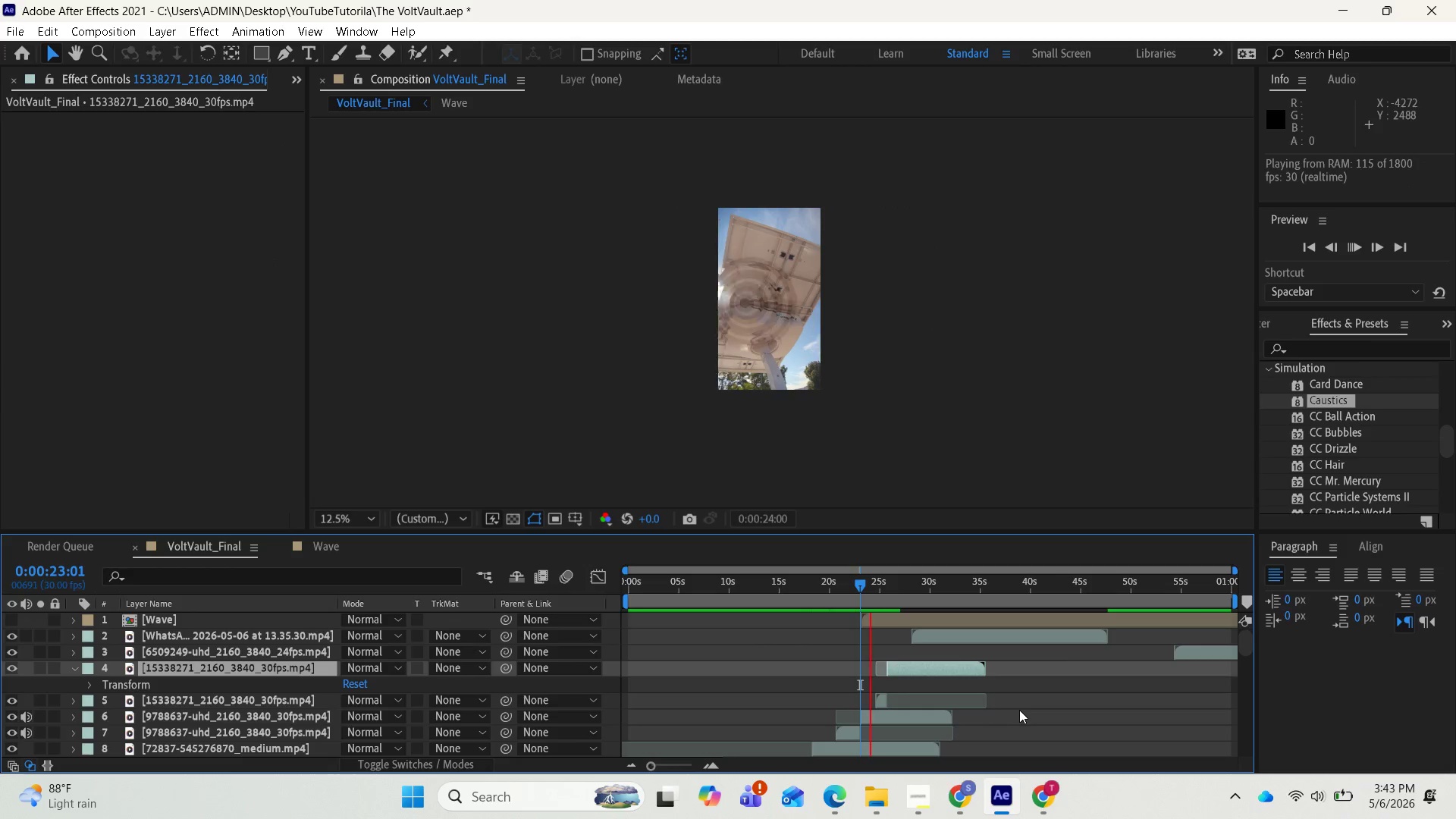 
wait(8.22)
 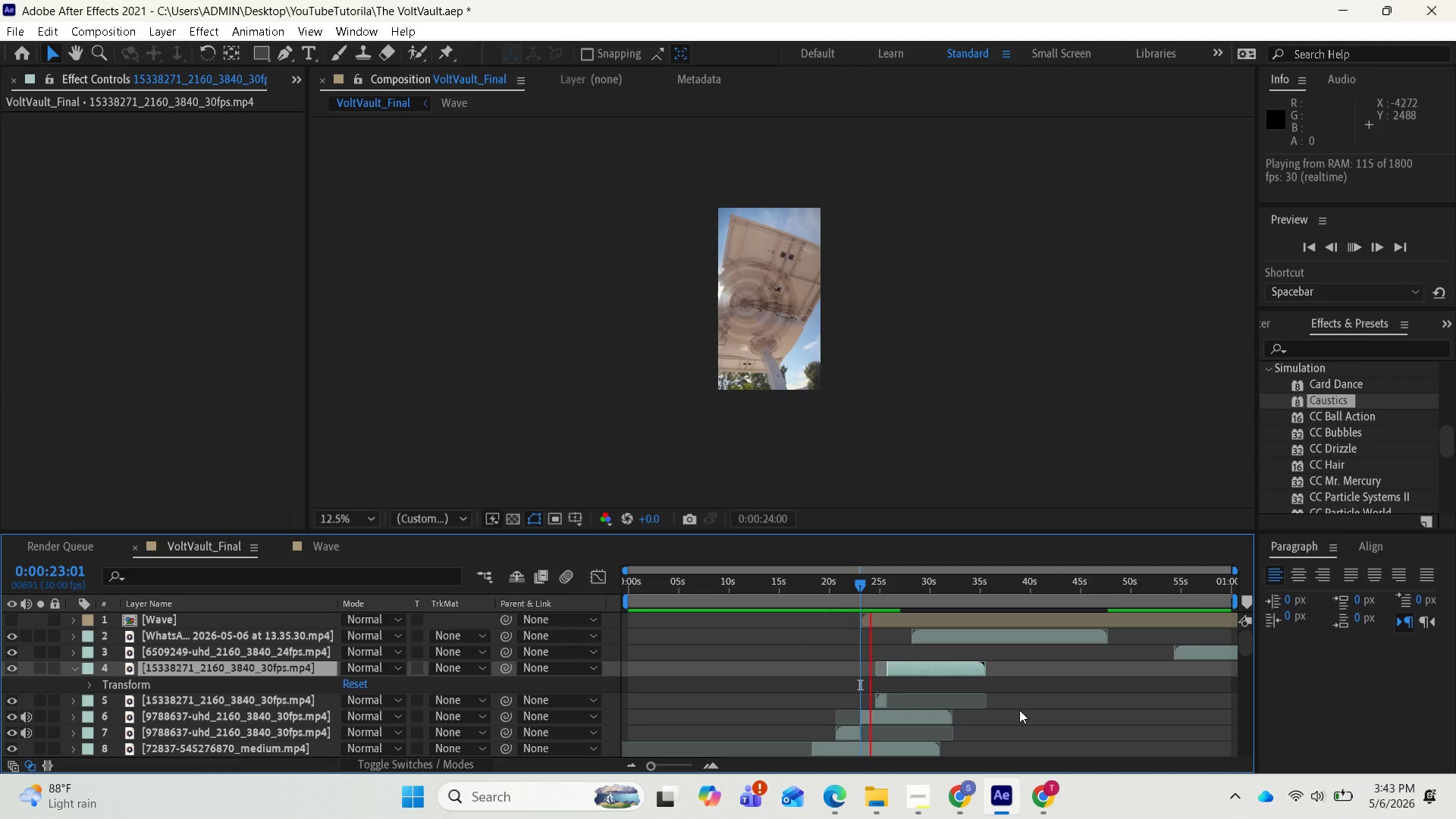 
key(Space)
 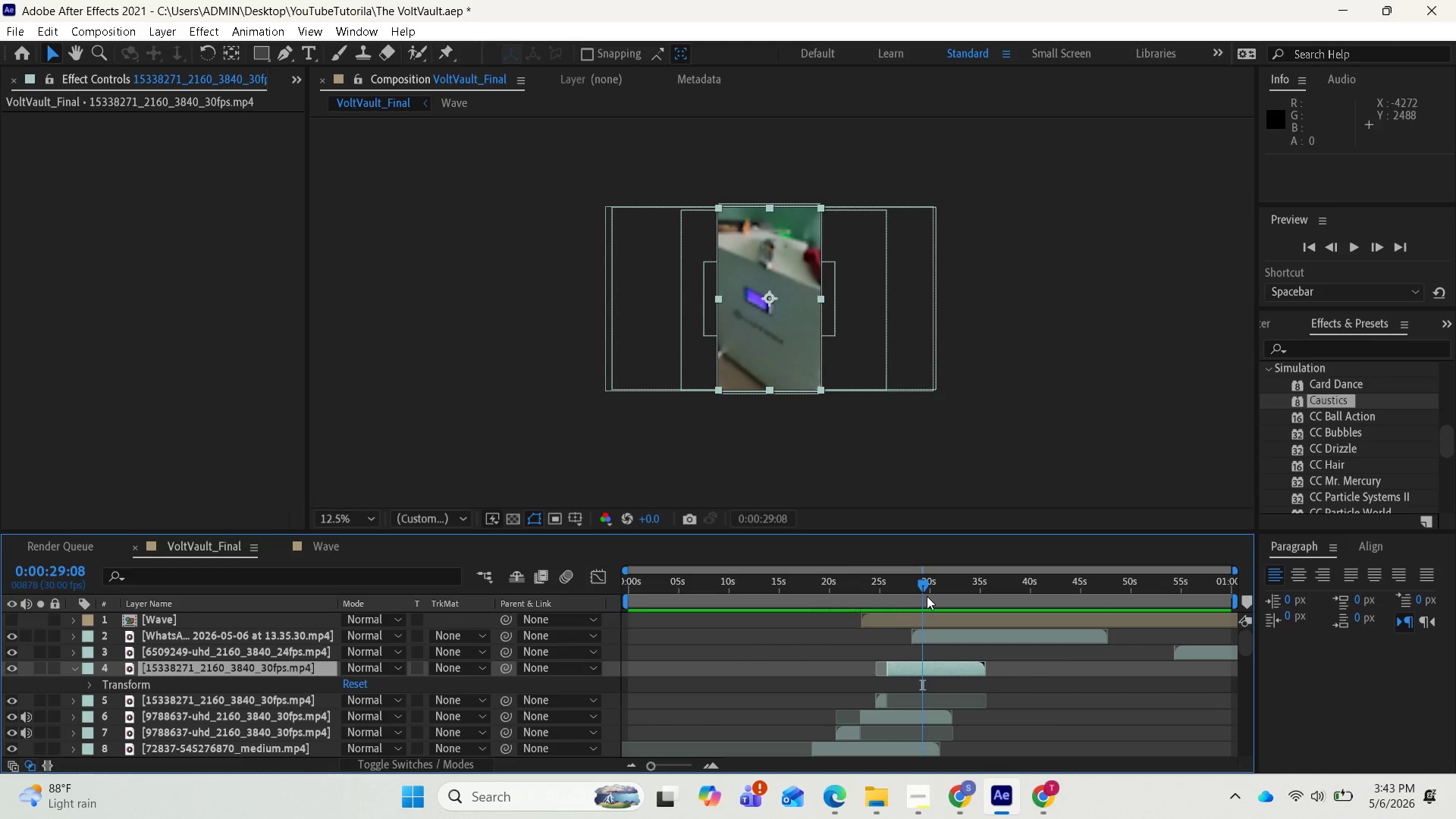 
left_click_drag(start_coordinate=[923, 590], to_coordinate=[885, 588])
 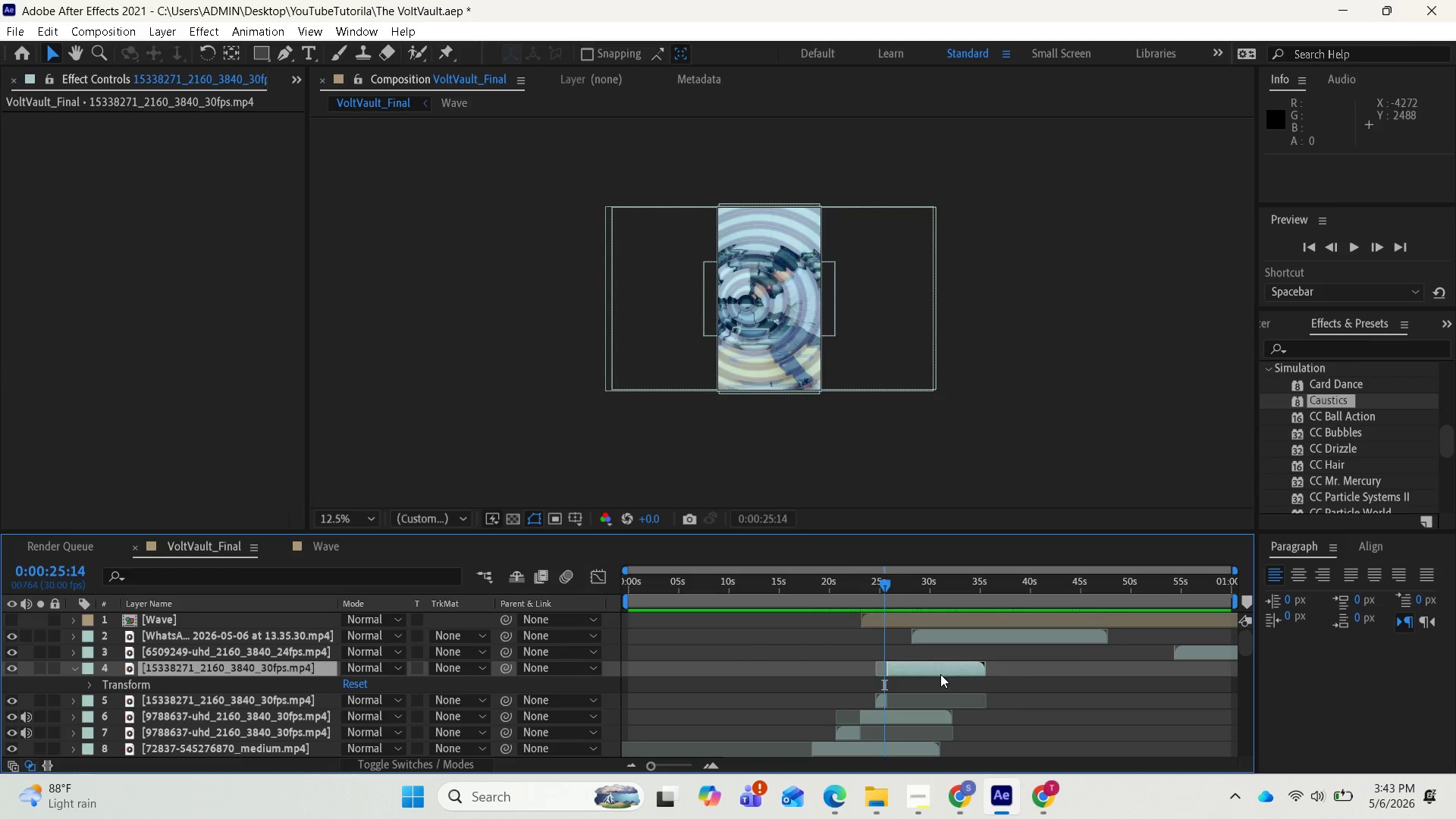 
key(Control+Z)
 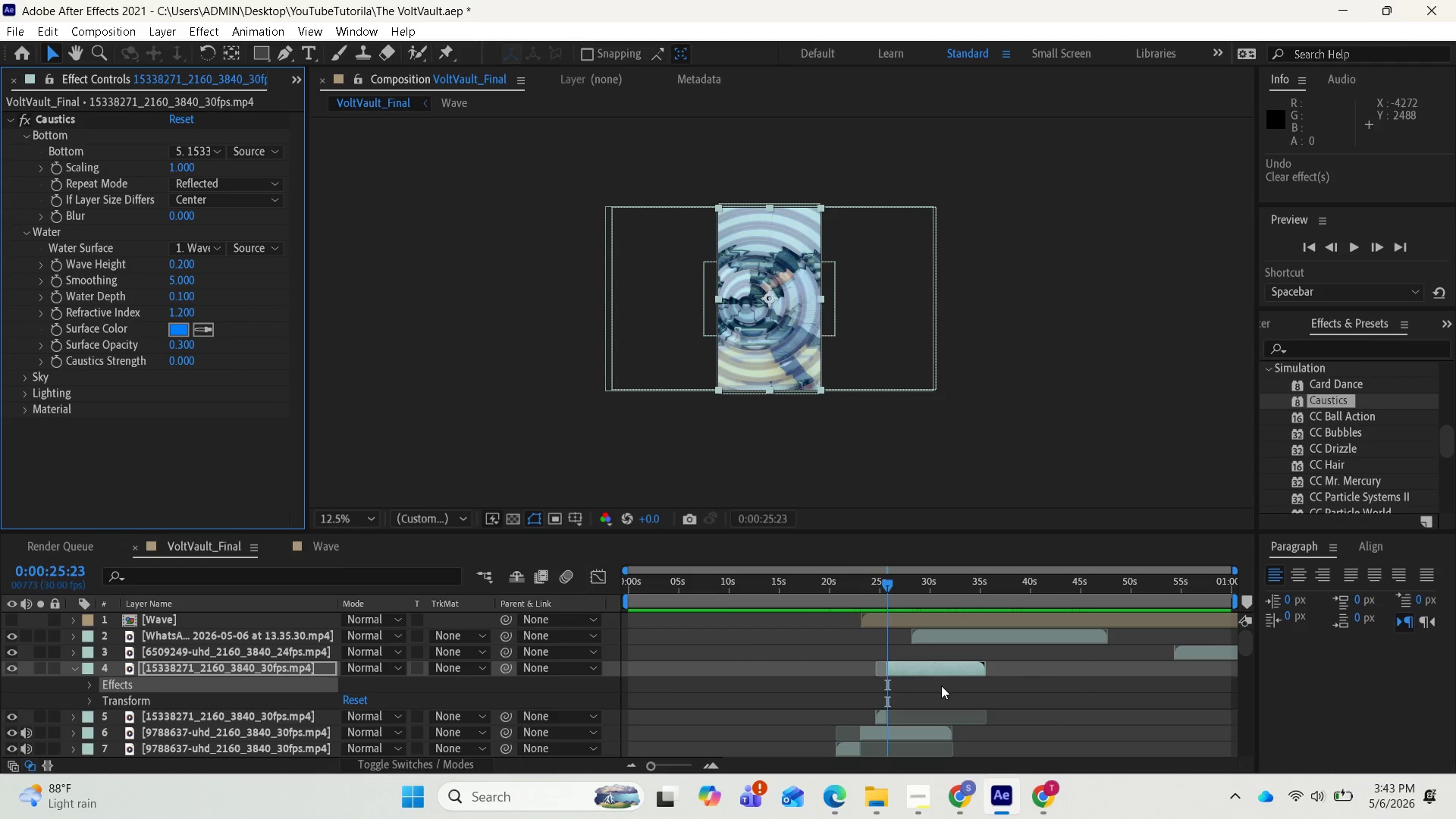 
key(Control+Z)
 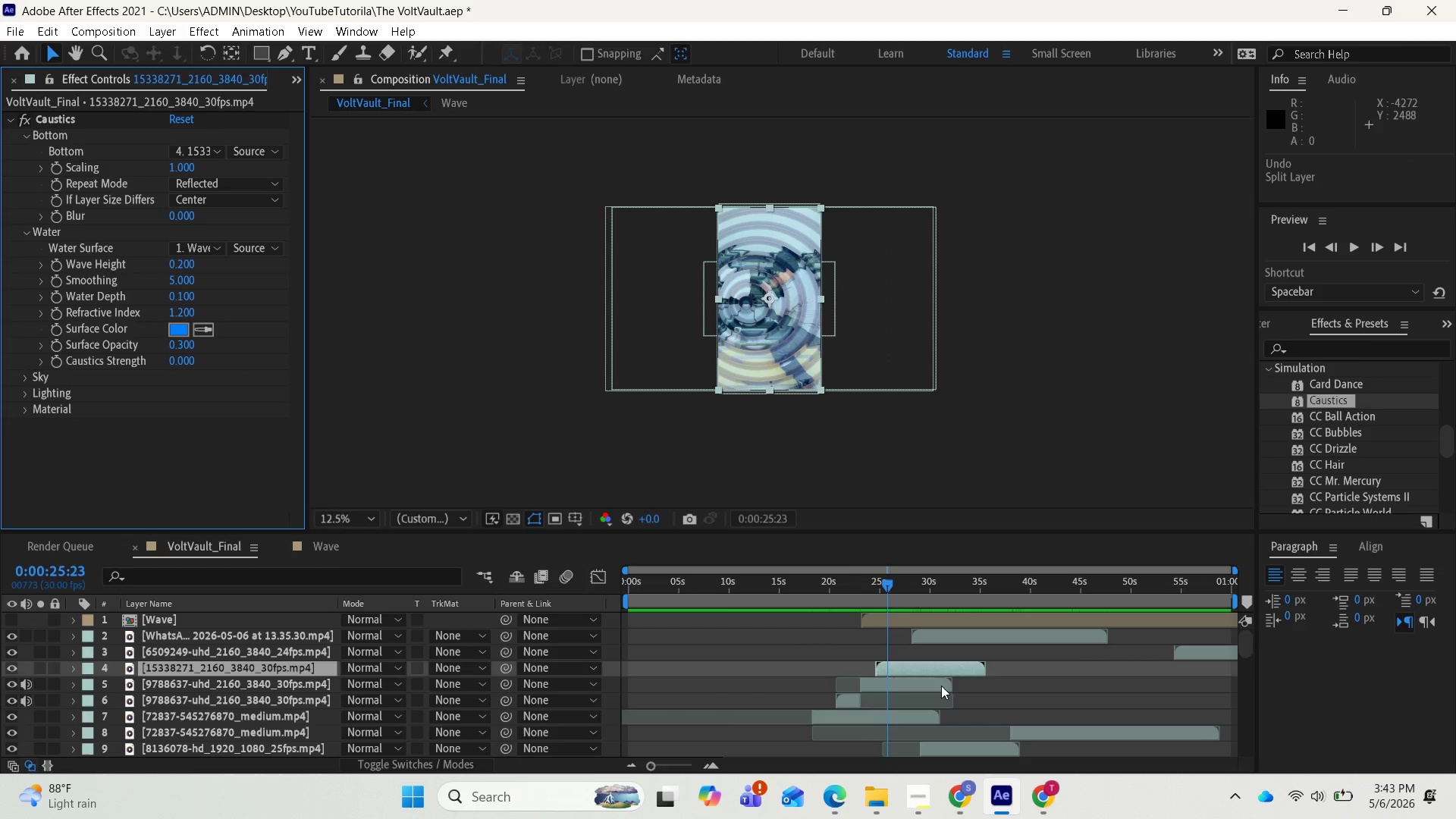 
key(Space)
 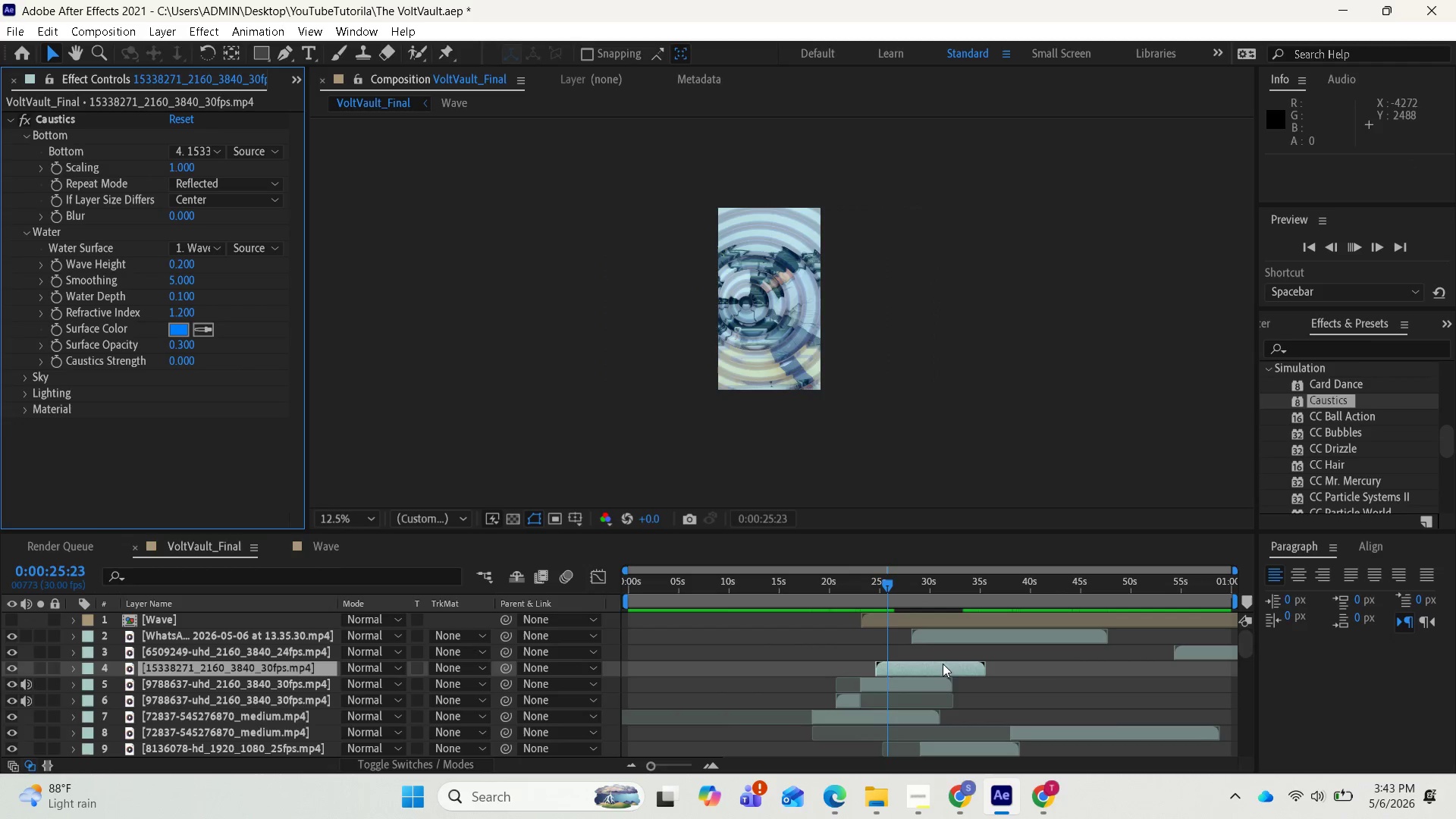 
mouse_move([952, 620])
 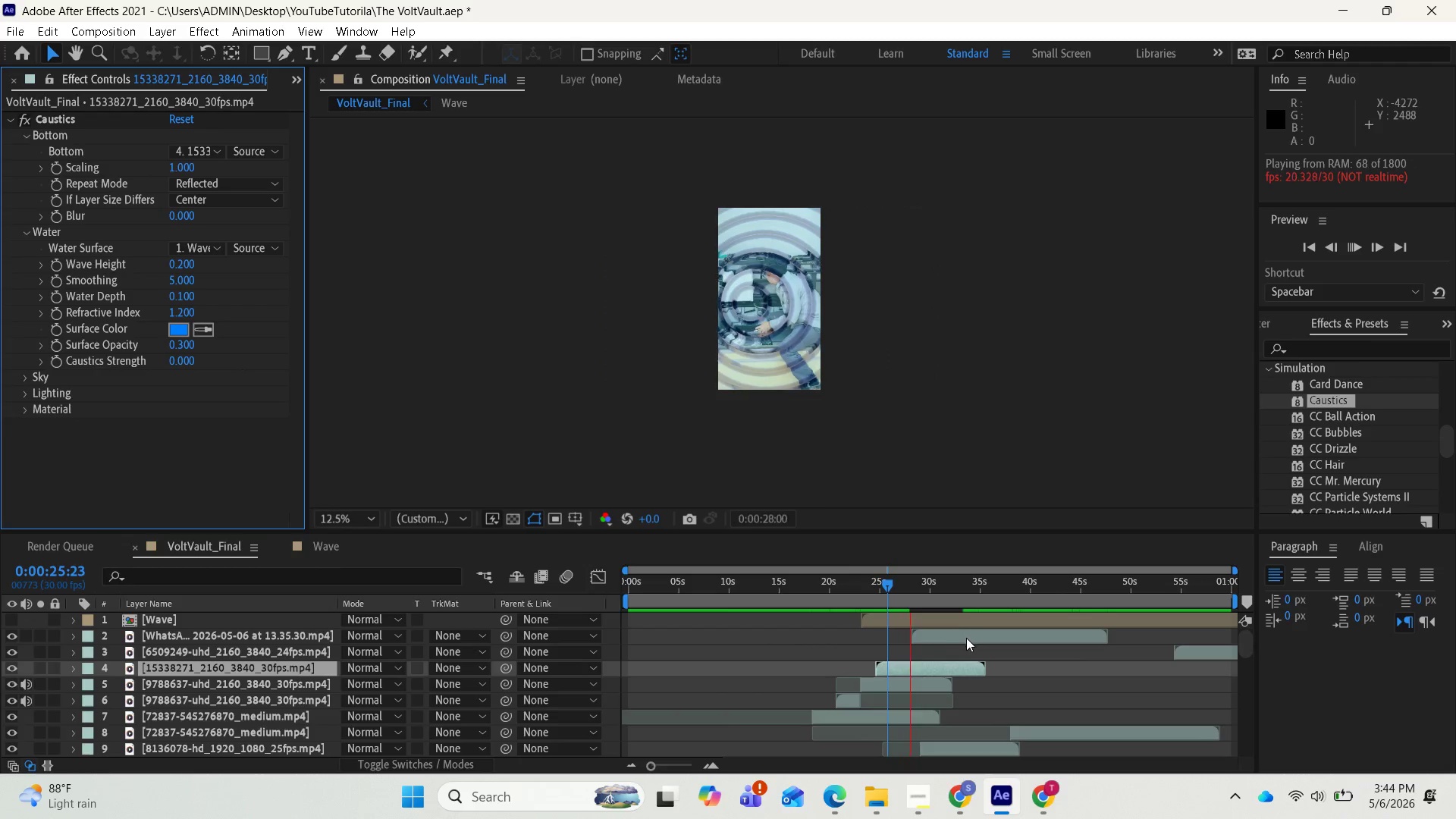 
key(Space)
 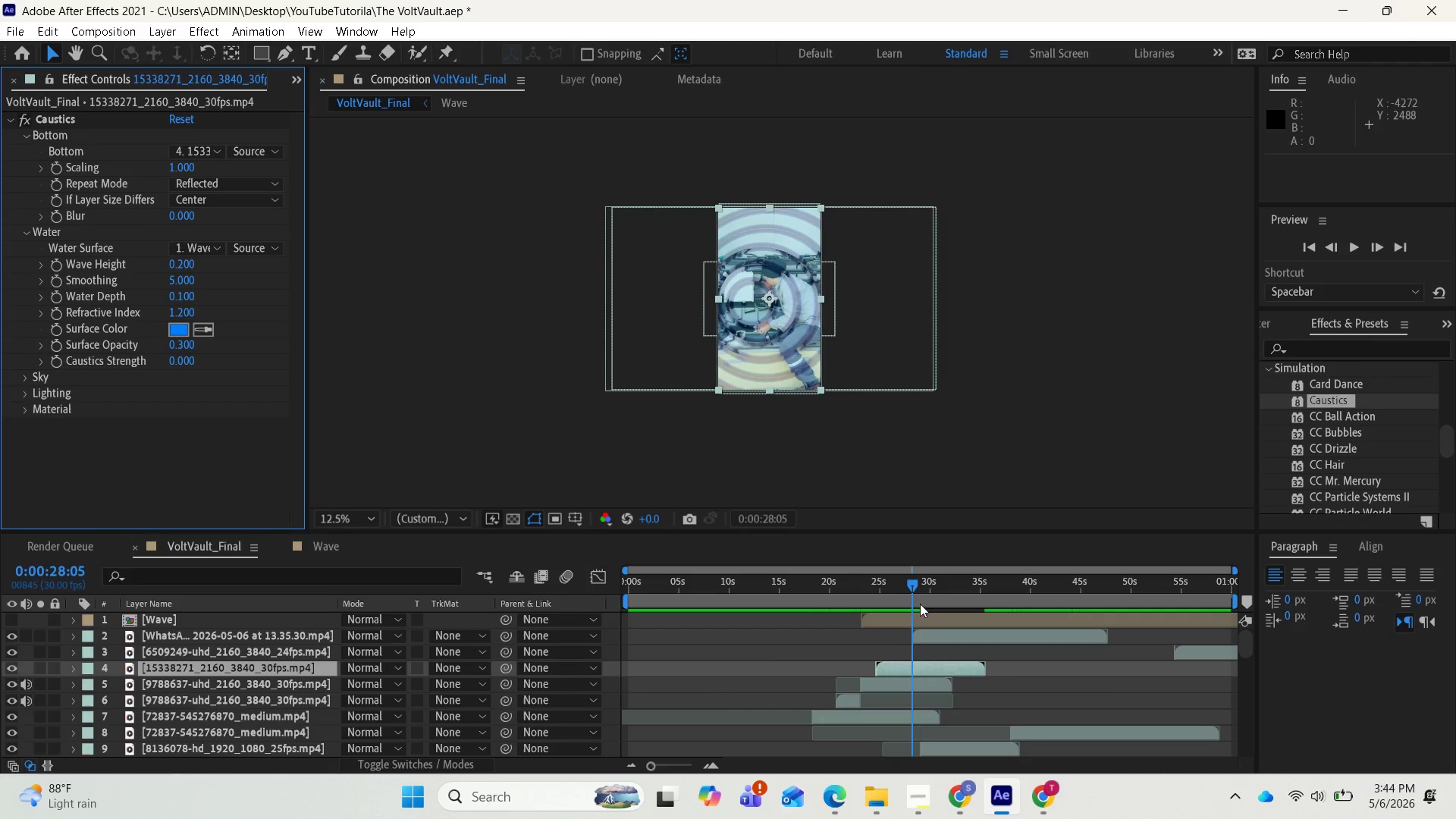 
left_click_drag(start_coordinate=[909, 585], to_coordinate=[927, 593])
 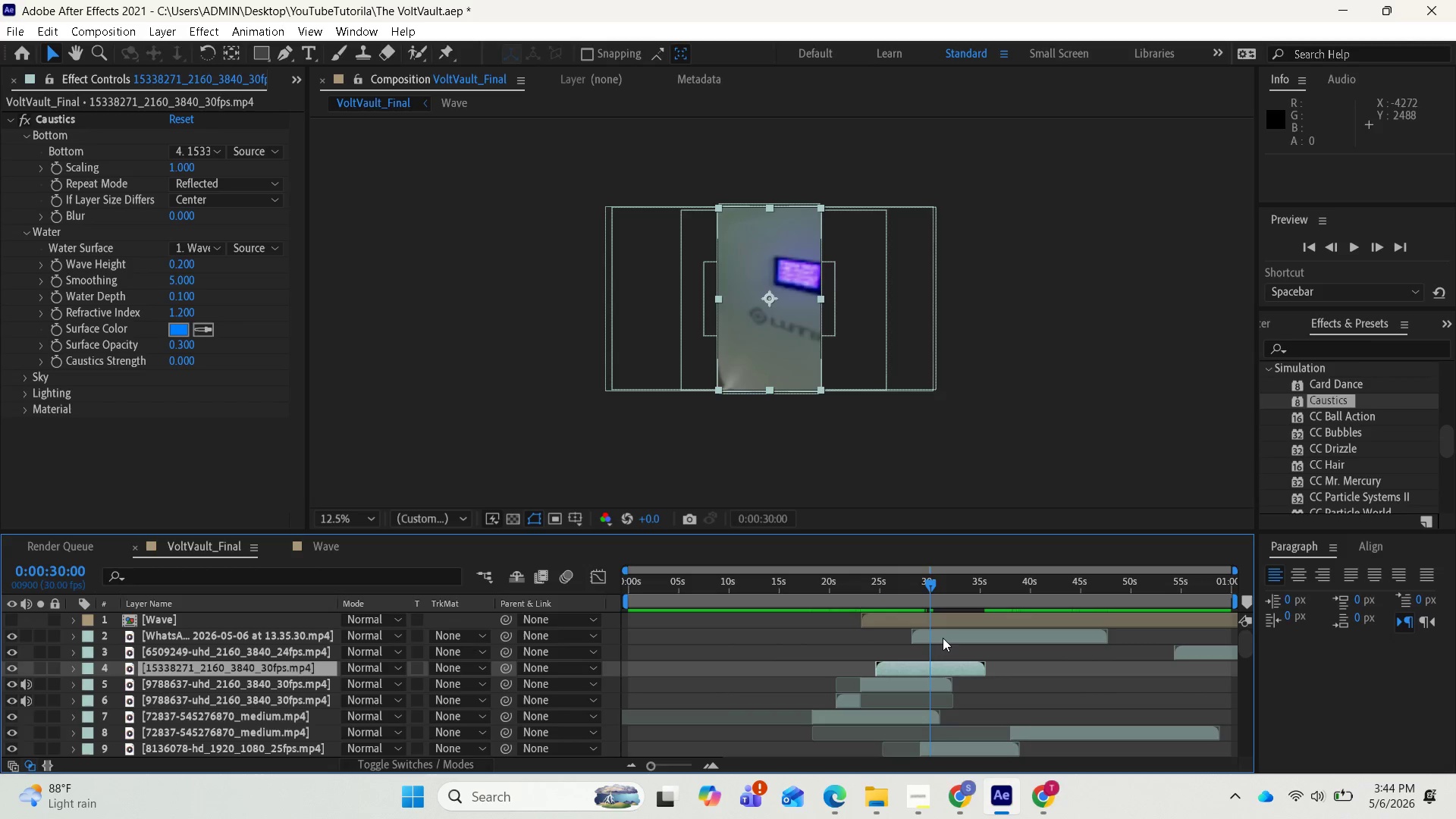 
left_click_drag(start_coordinate=[943, 637], to_coordinate=[984, 636])
 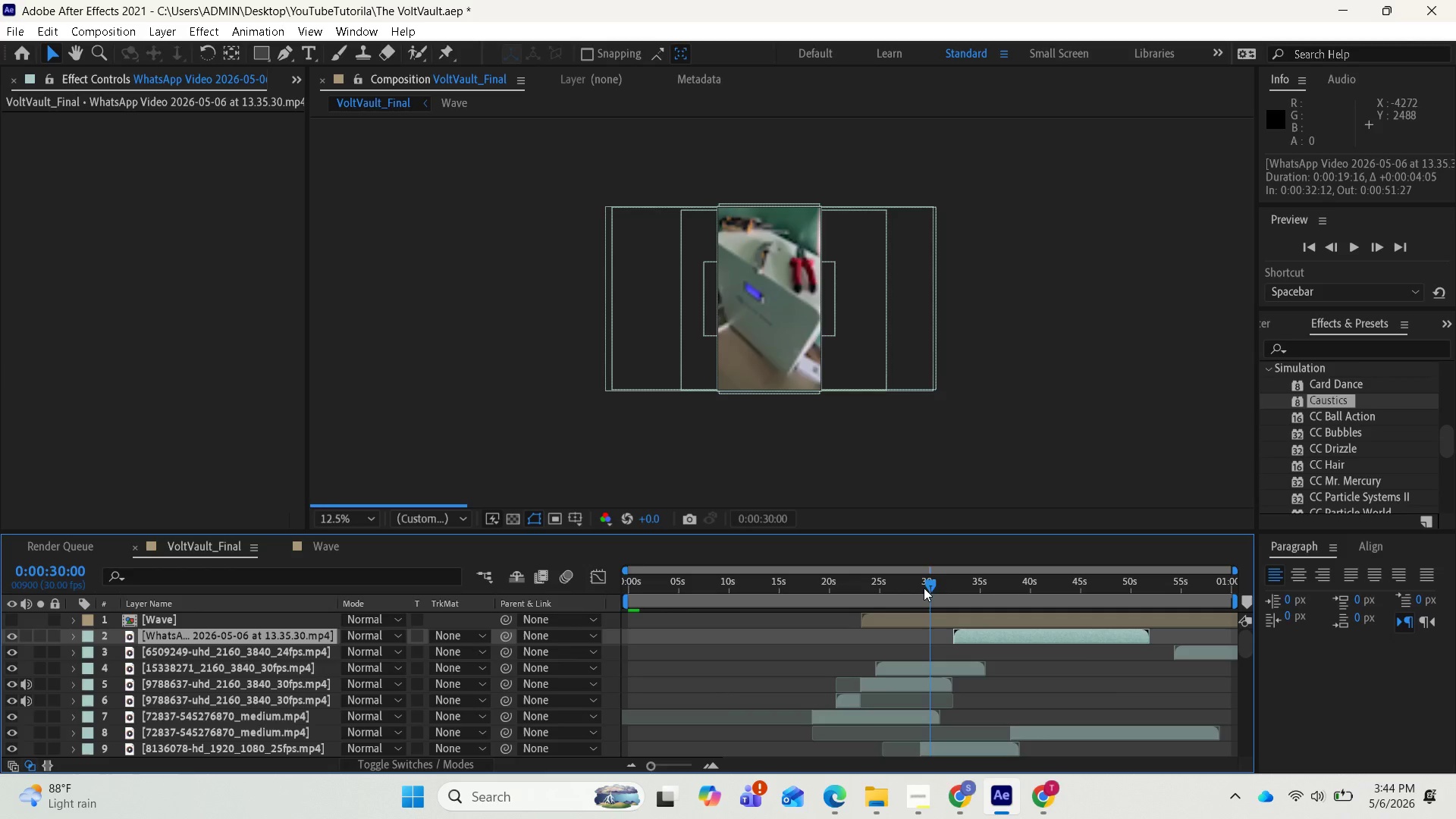 
left_click_drag(start_coordinate=[927, 587], to_coordinate=[946, 588])
 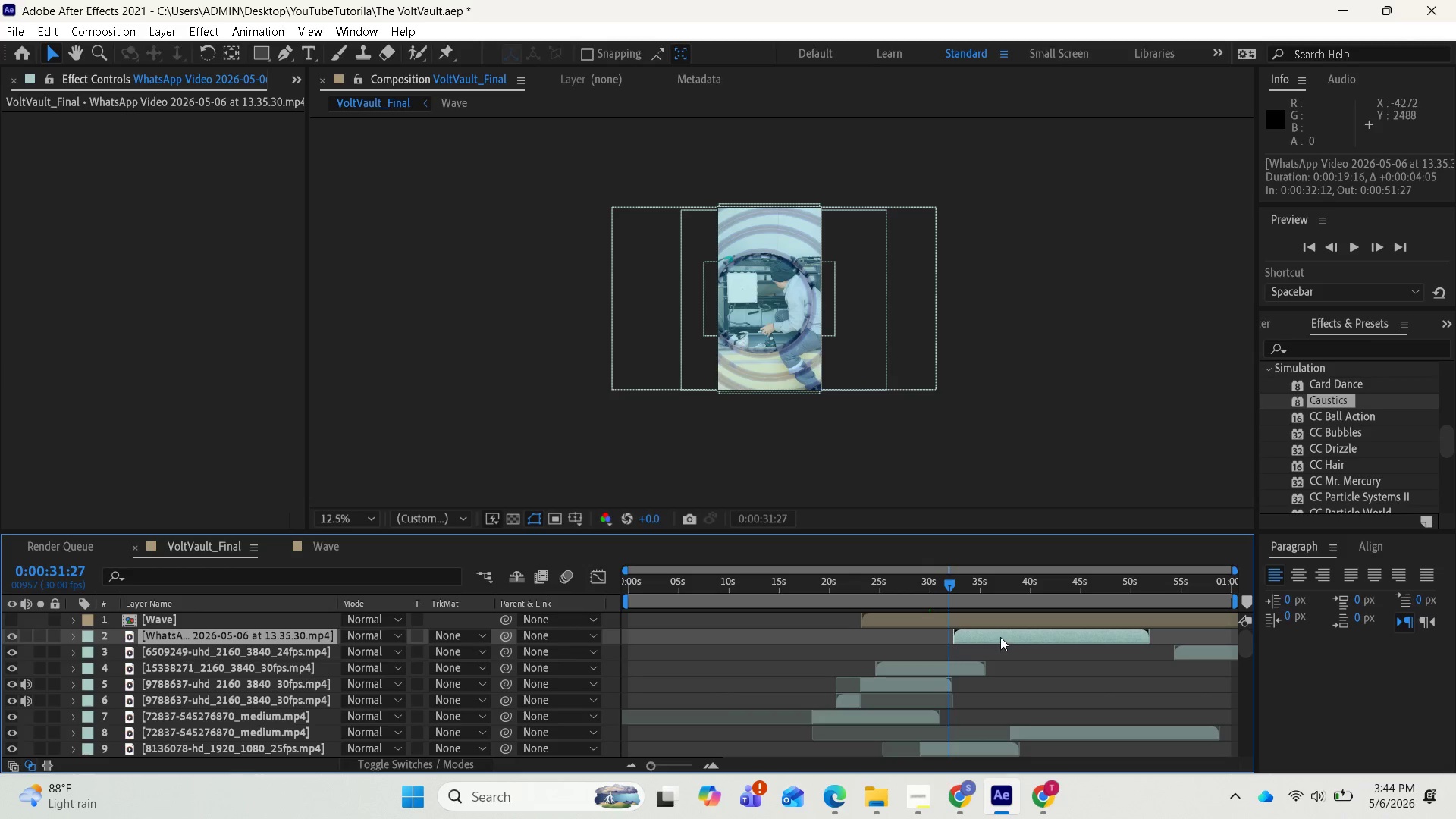 
left_click_drag(start_coordinate=[1000, 635], to_coordinate=[1059, 638])
 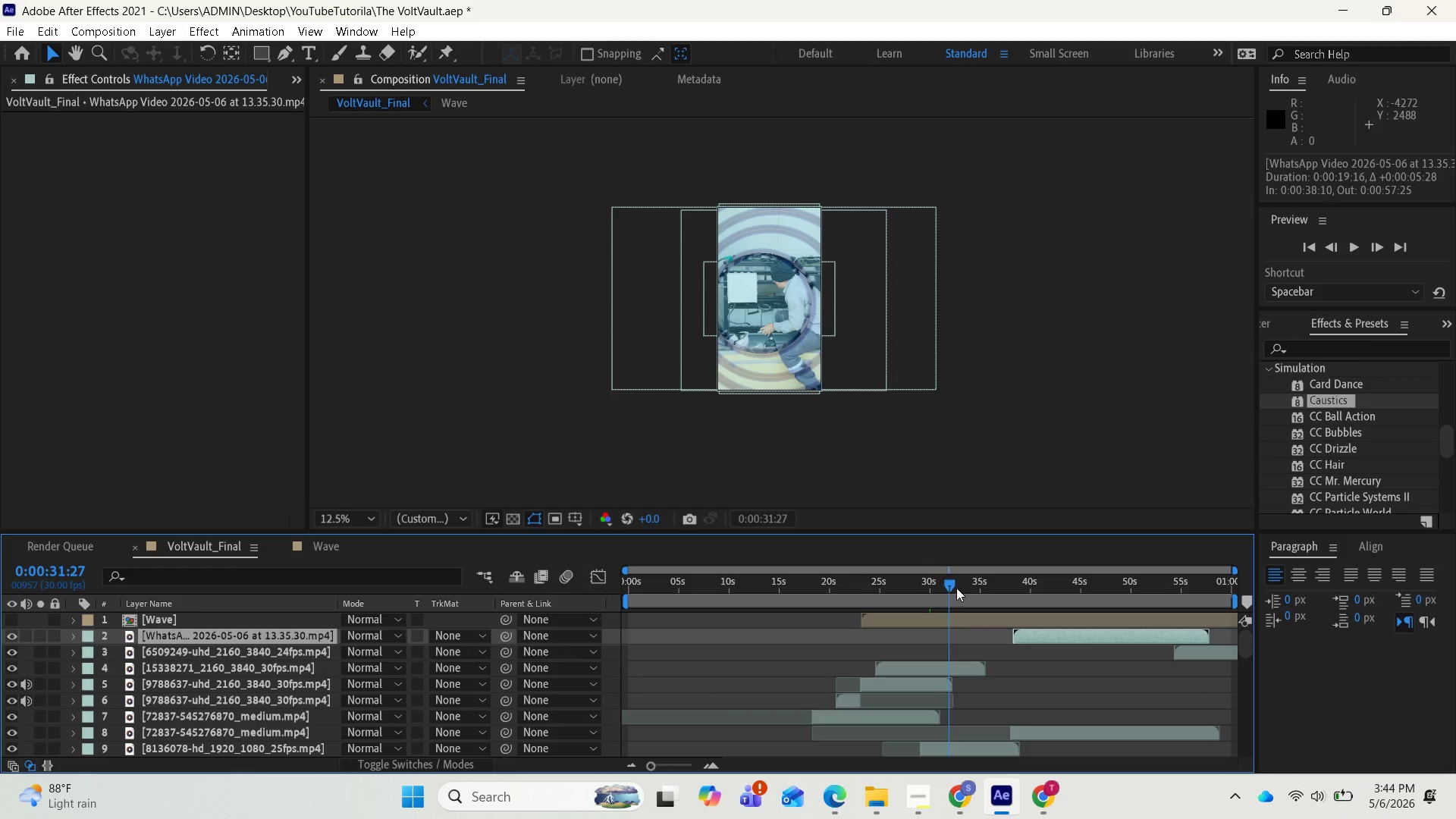 
left_click_drag(start_coordinate=[956, 588], to_coordinate=[977, 589])
 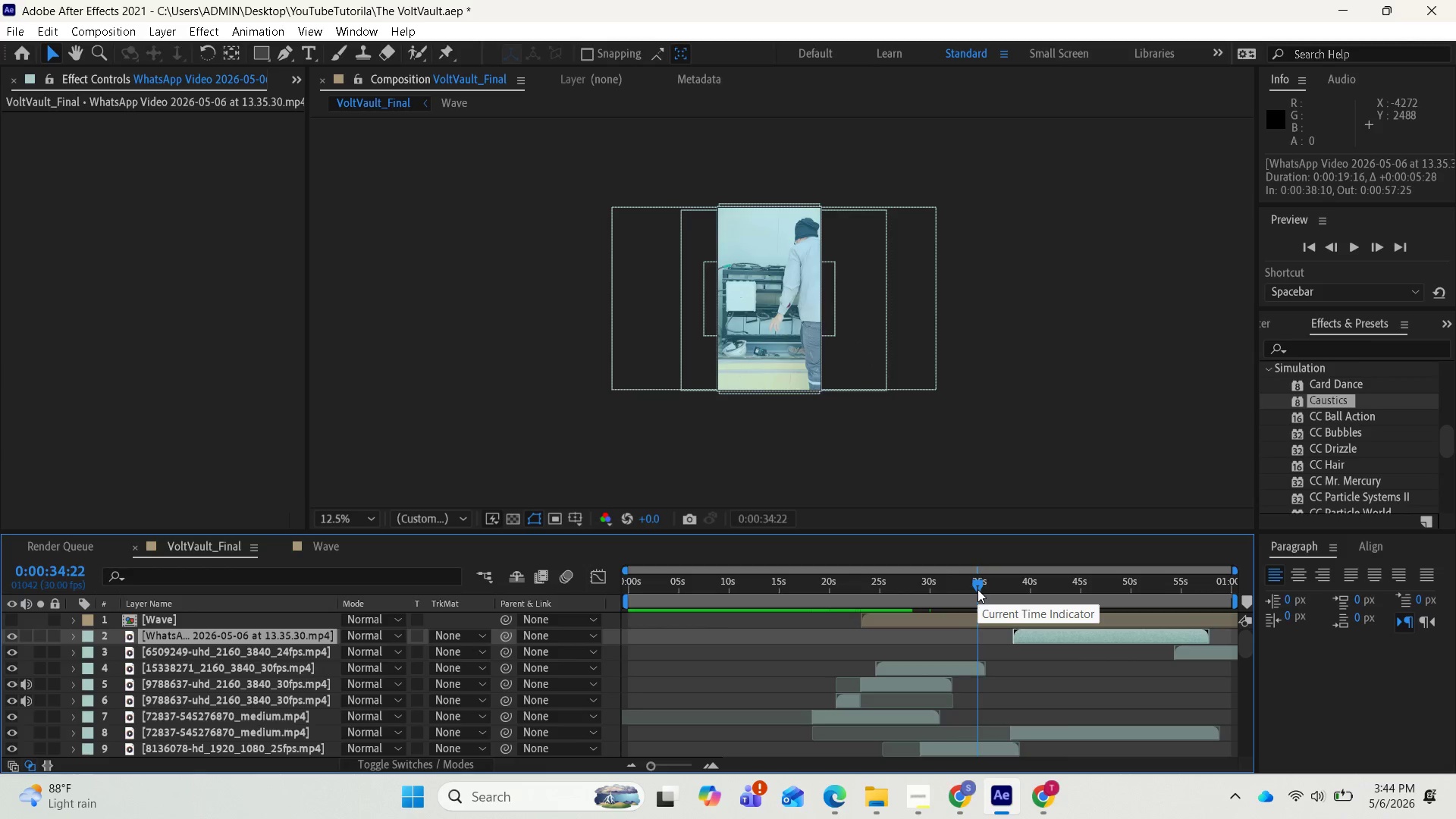 
left_click_drag(start_coordinate=[974, 585], to_coordinate=[946, 585])
 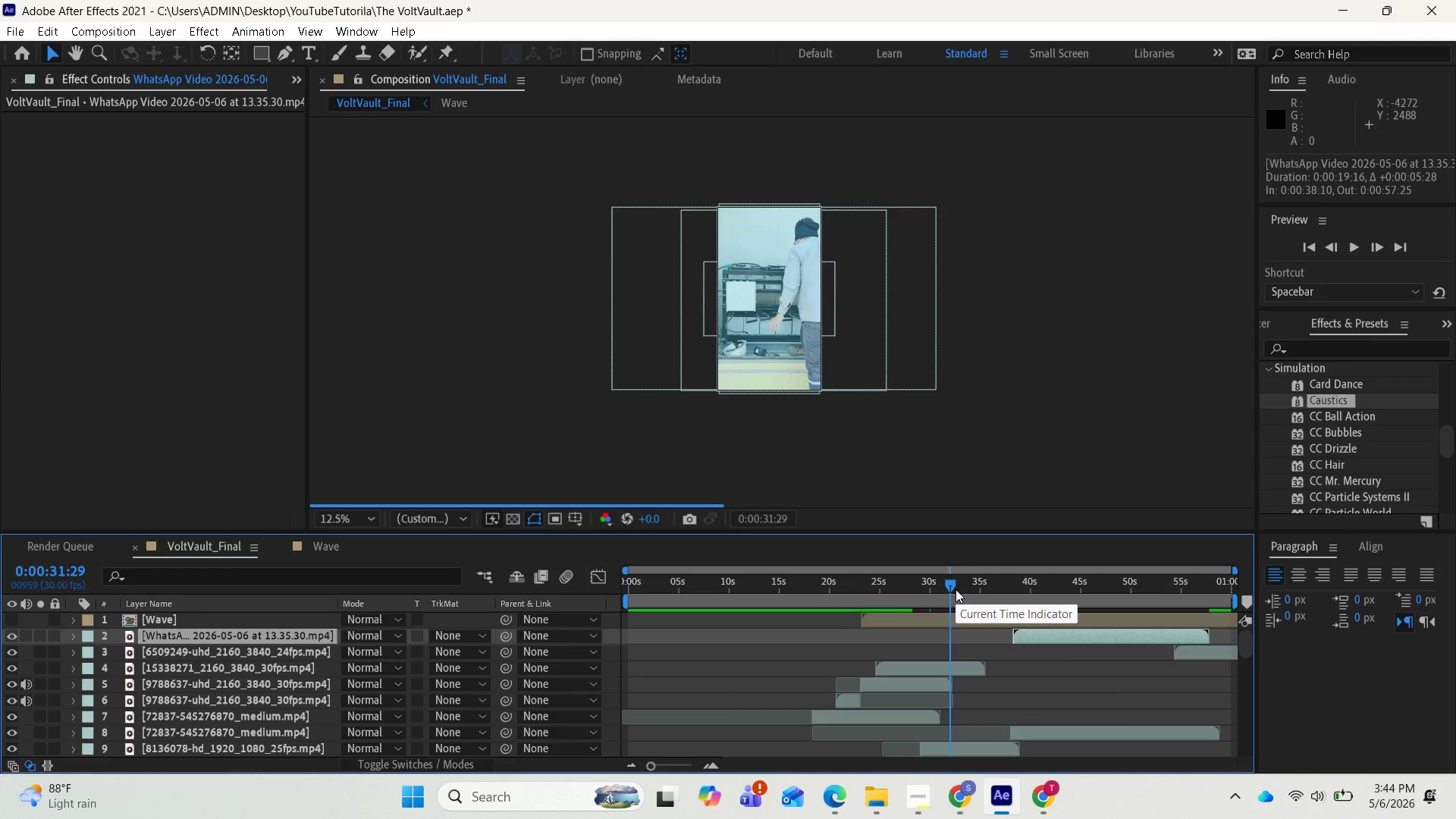 
left_click_drag(start_coordinate=[956, 589], to_coordinate=[942, 588])
 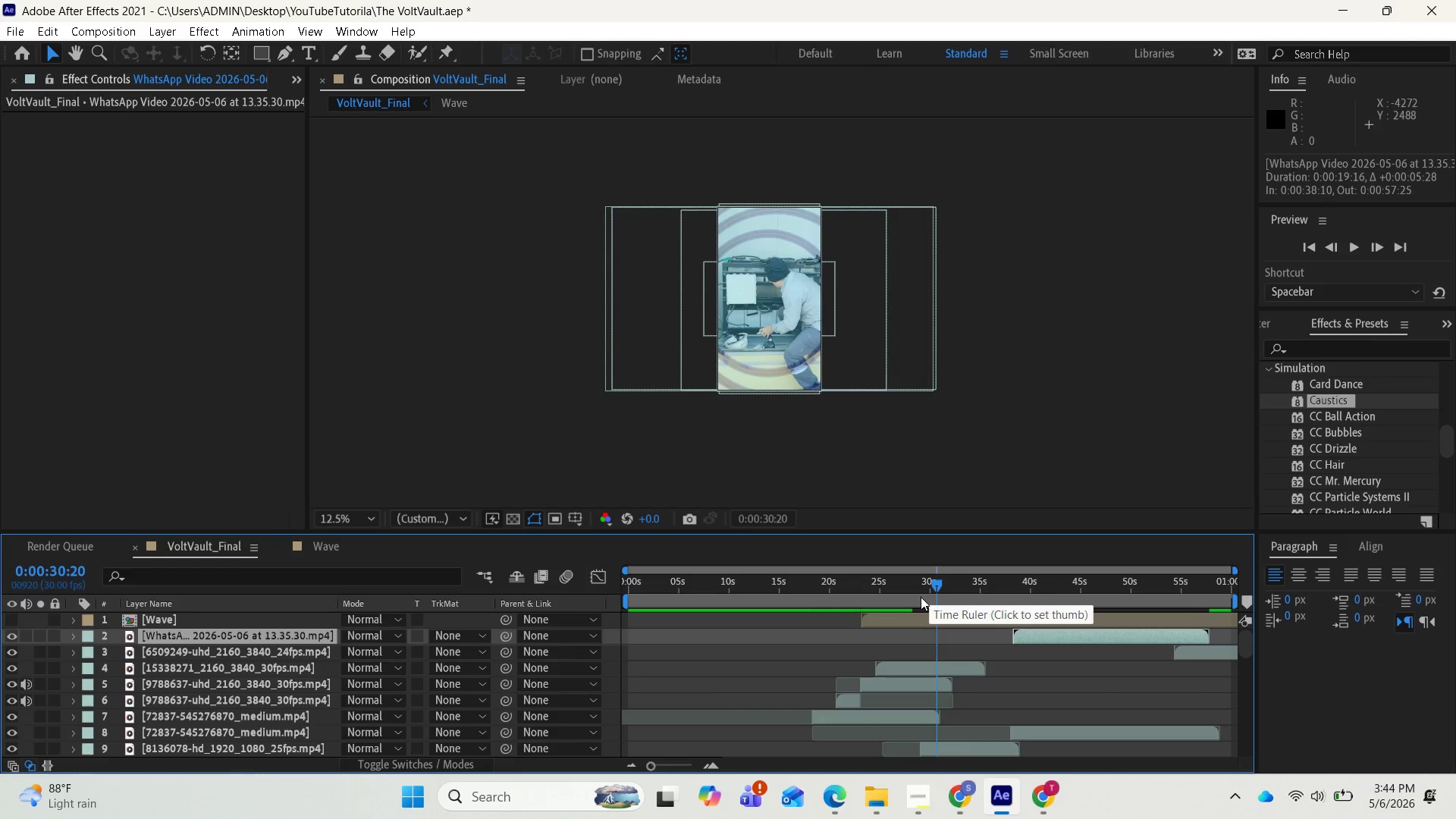 
left_click_drag(start_coordinate=[931, 585], to_coordinate=[940, 585])
 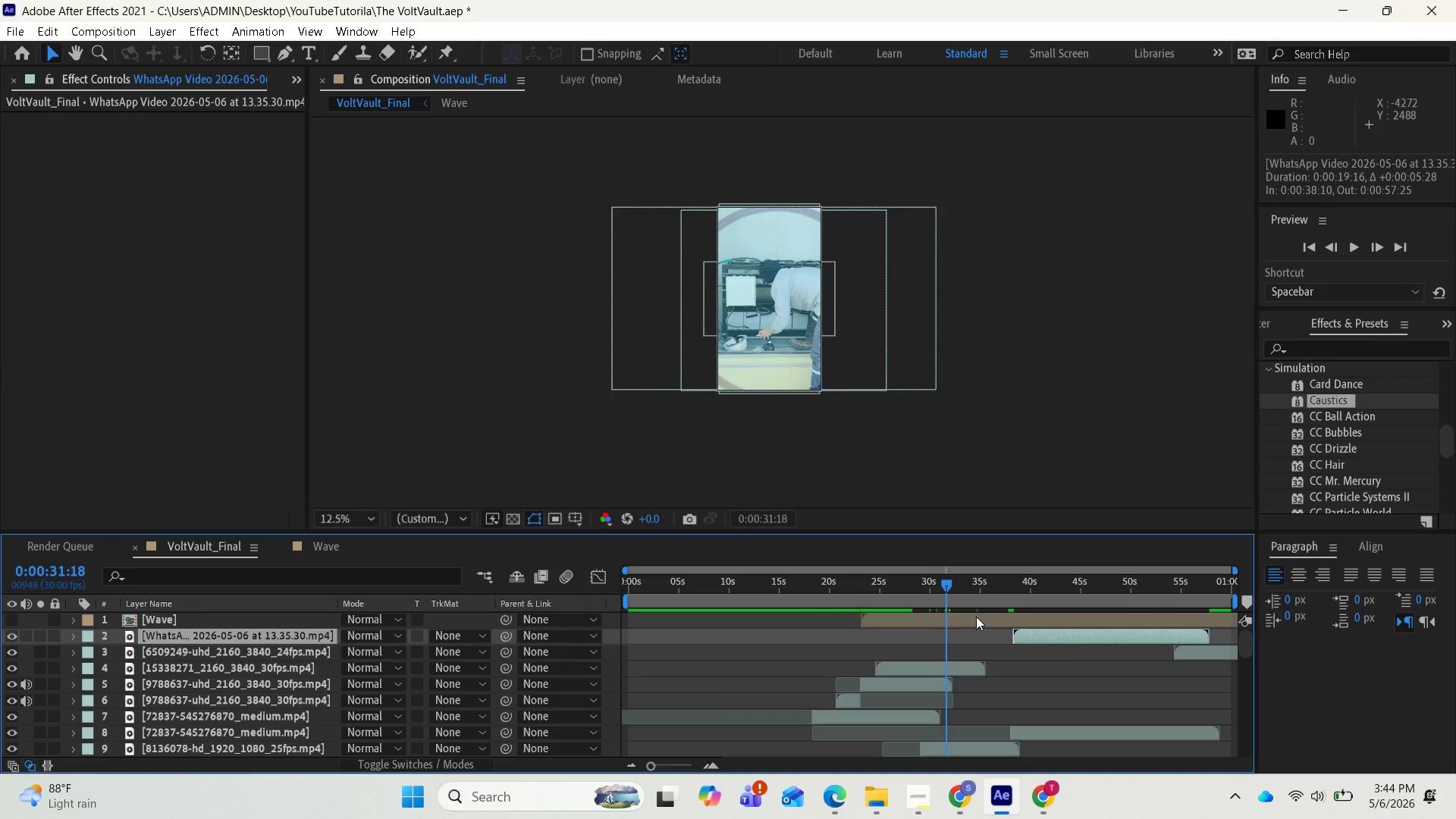 
wait(8.44)
 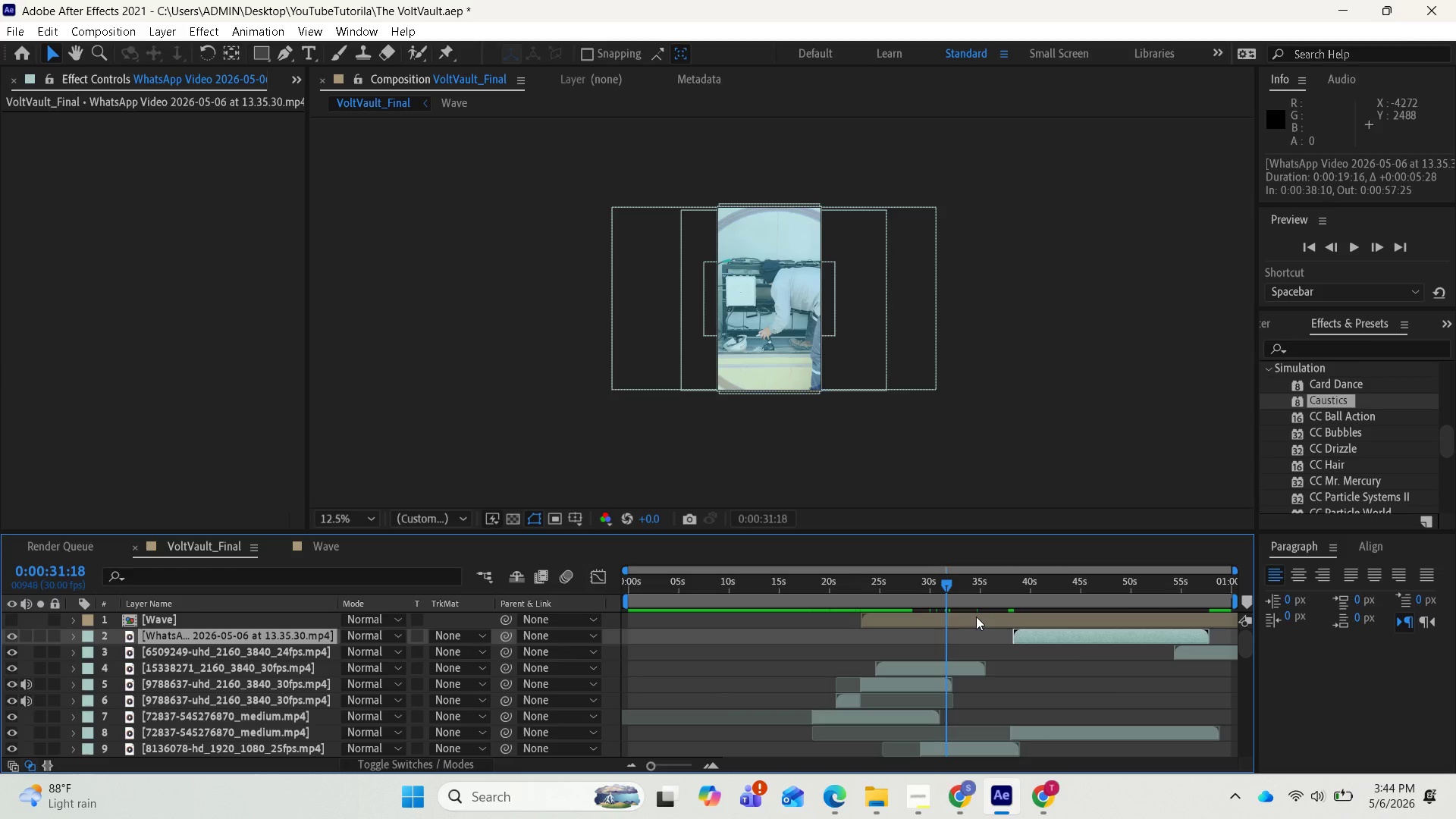 
left_click([920, 617])
 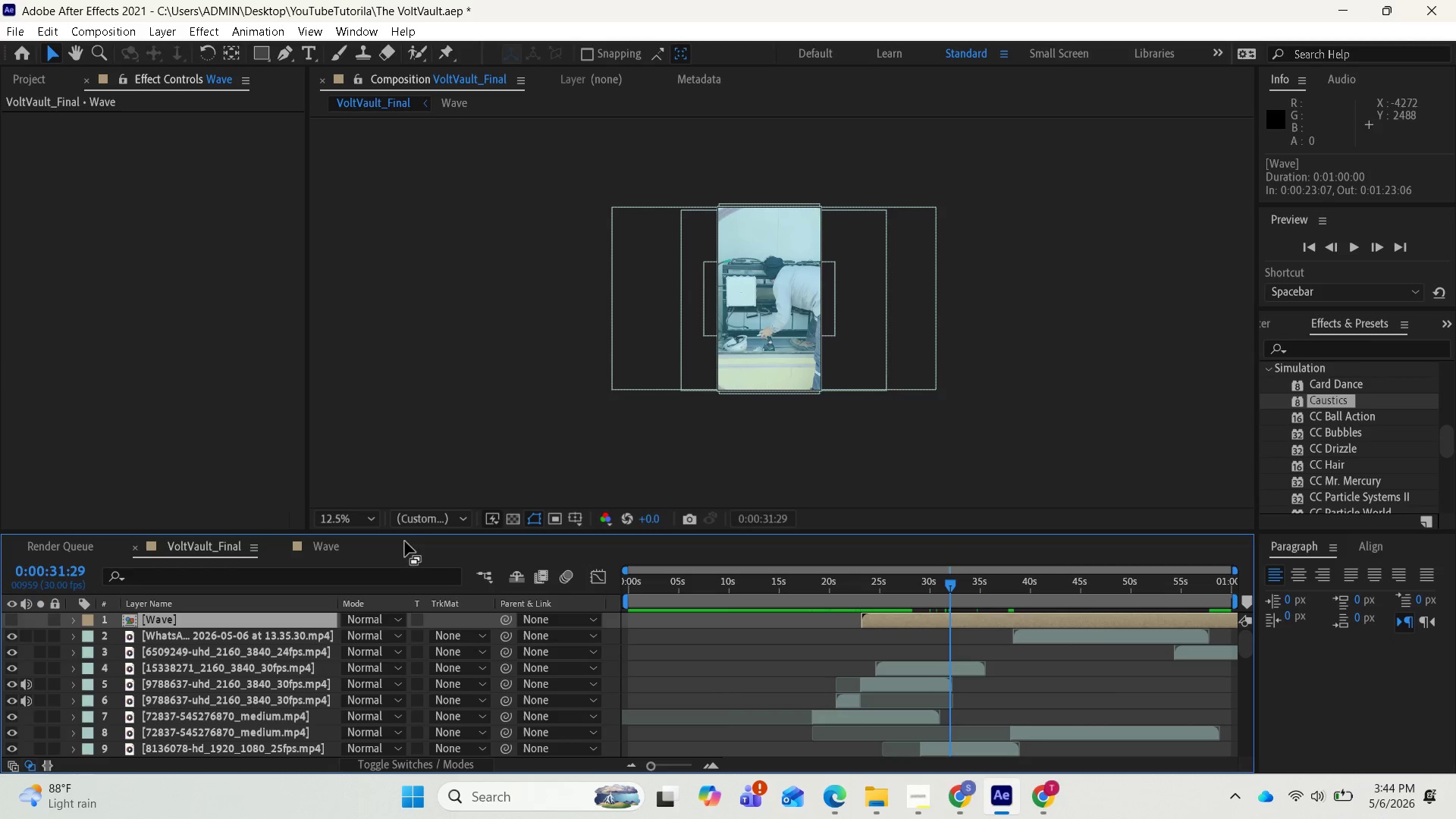 
left_click([330, 540])
 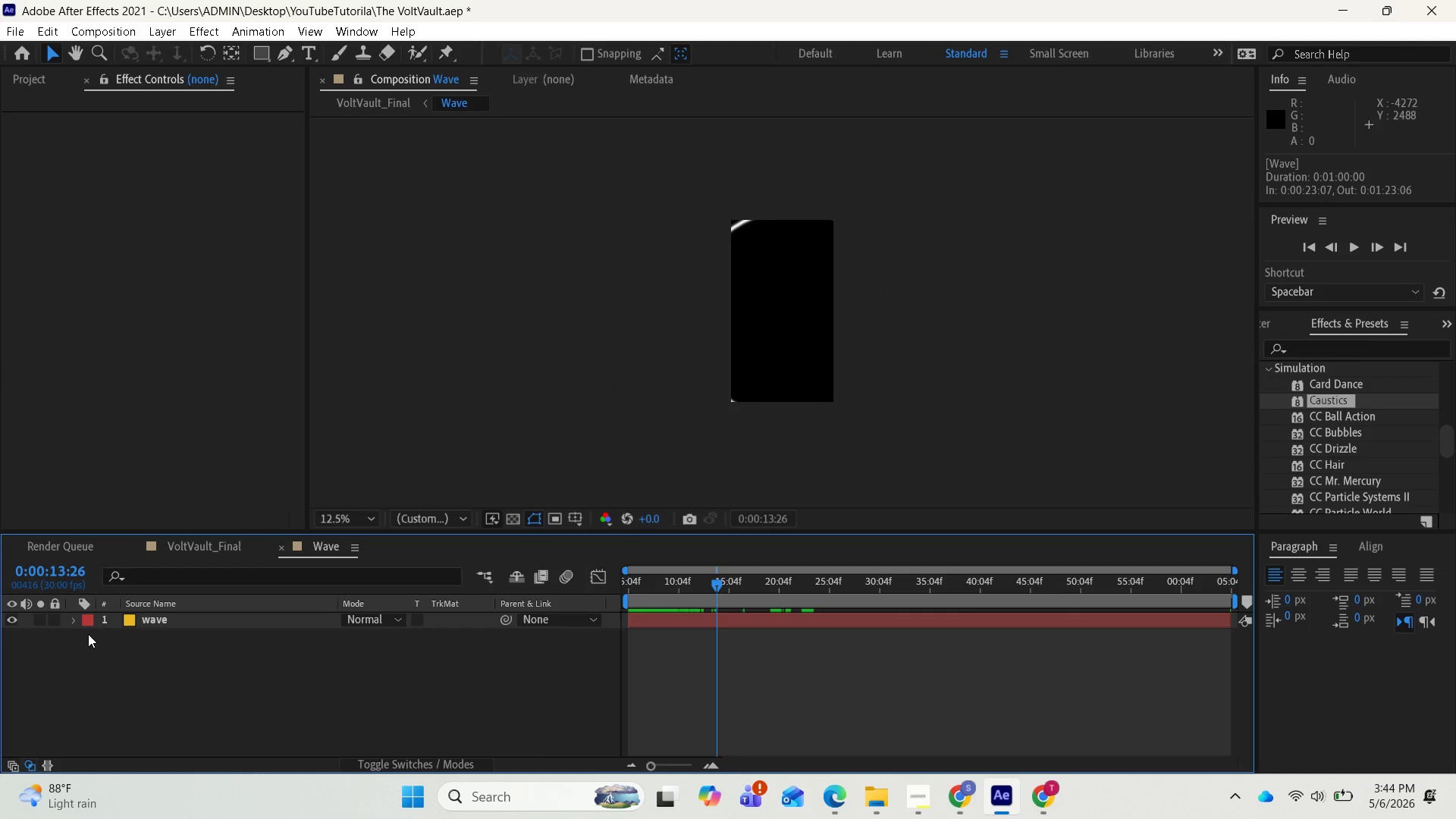 
left_click([75, 621])
 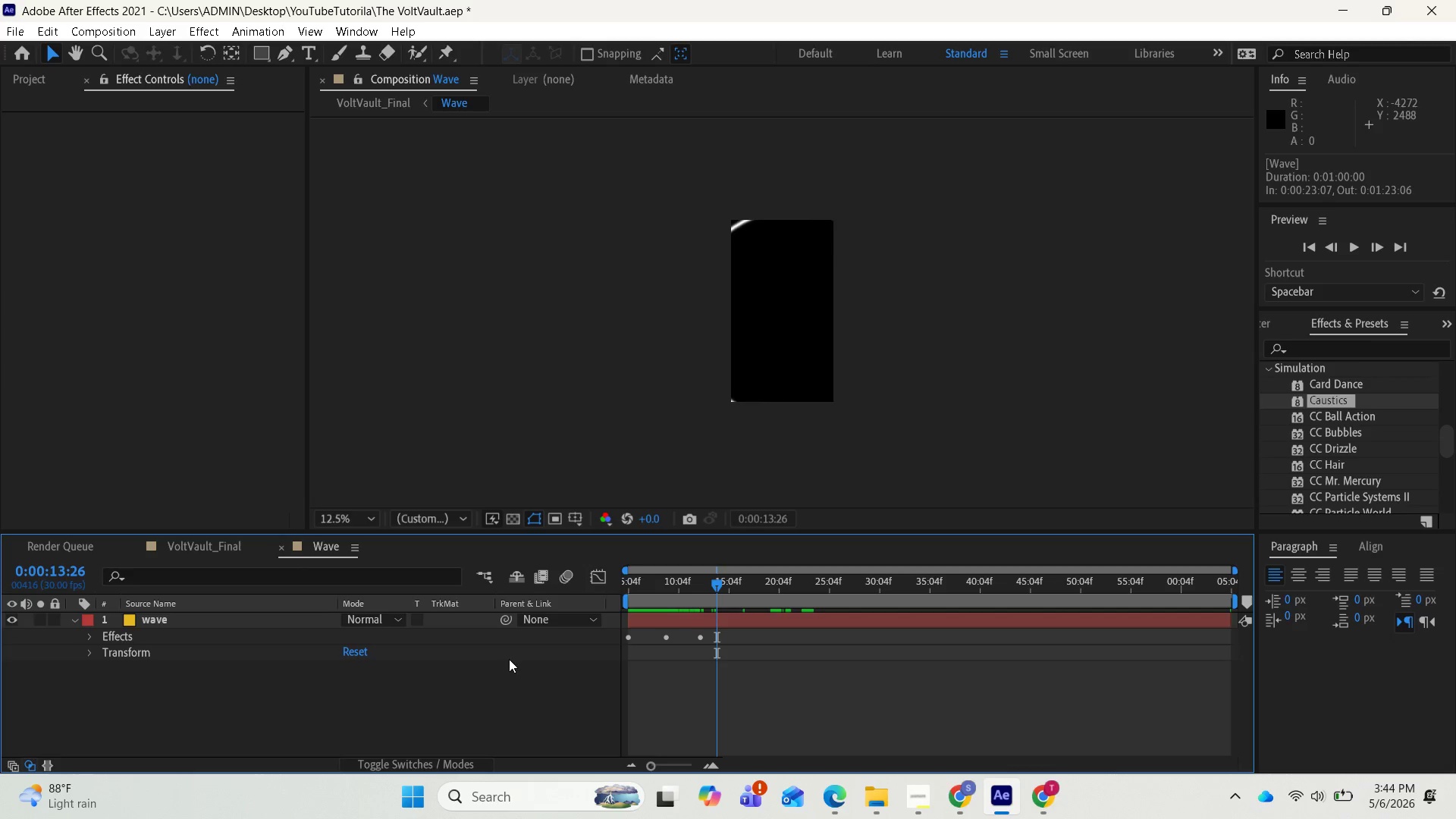 
key(I)
 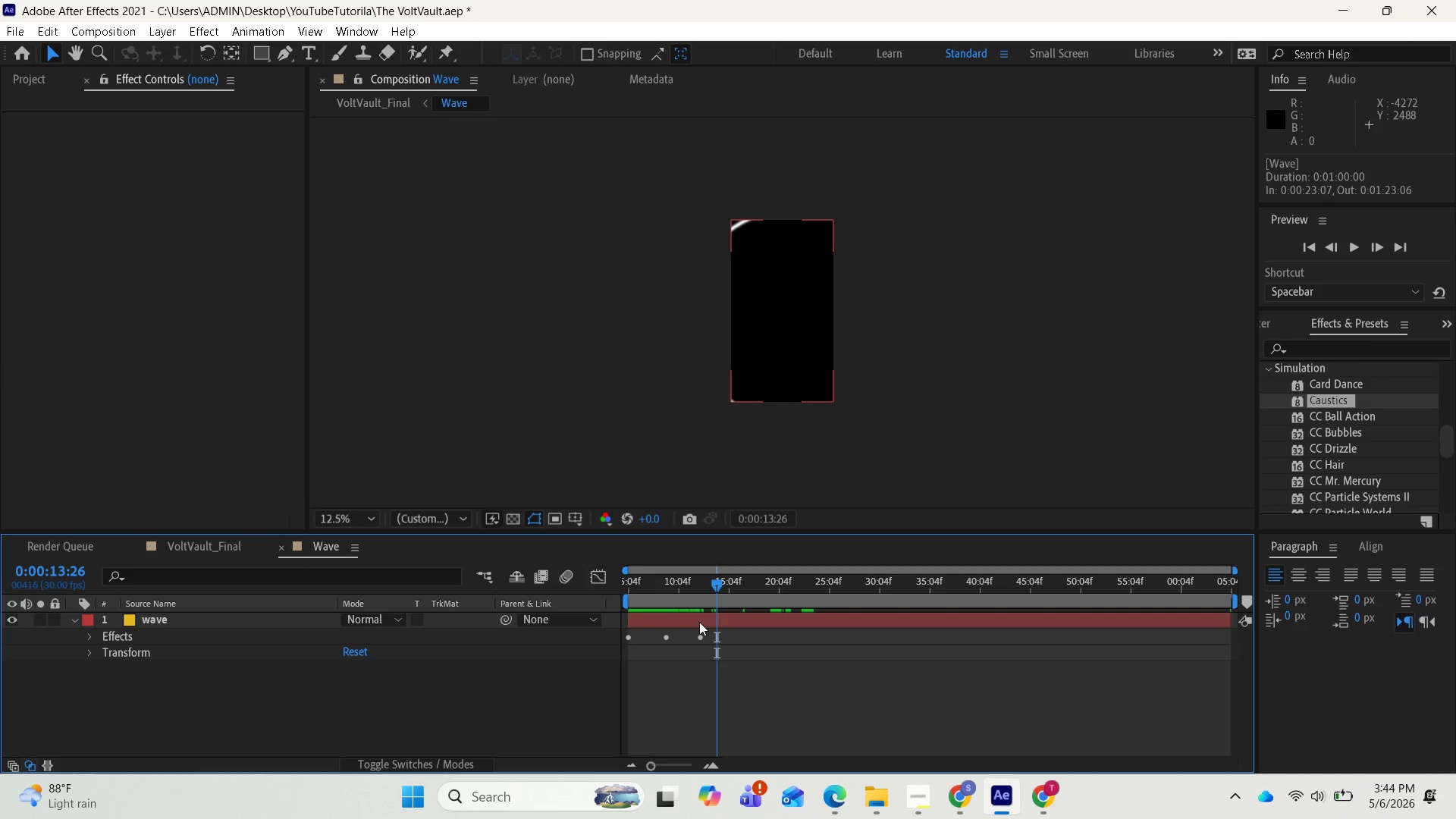 
left_click([699, 622])
 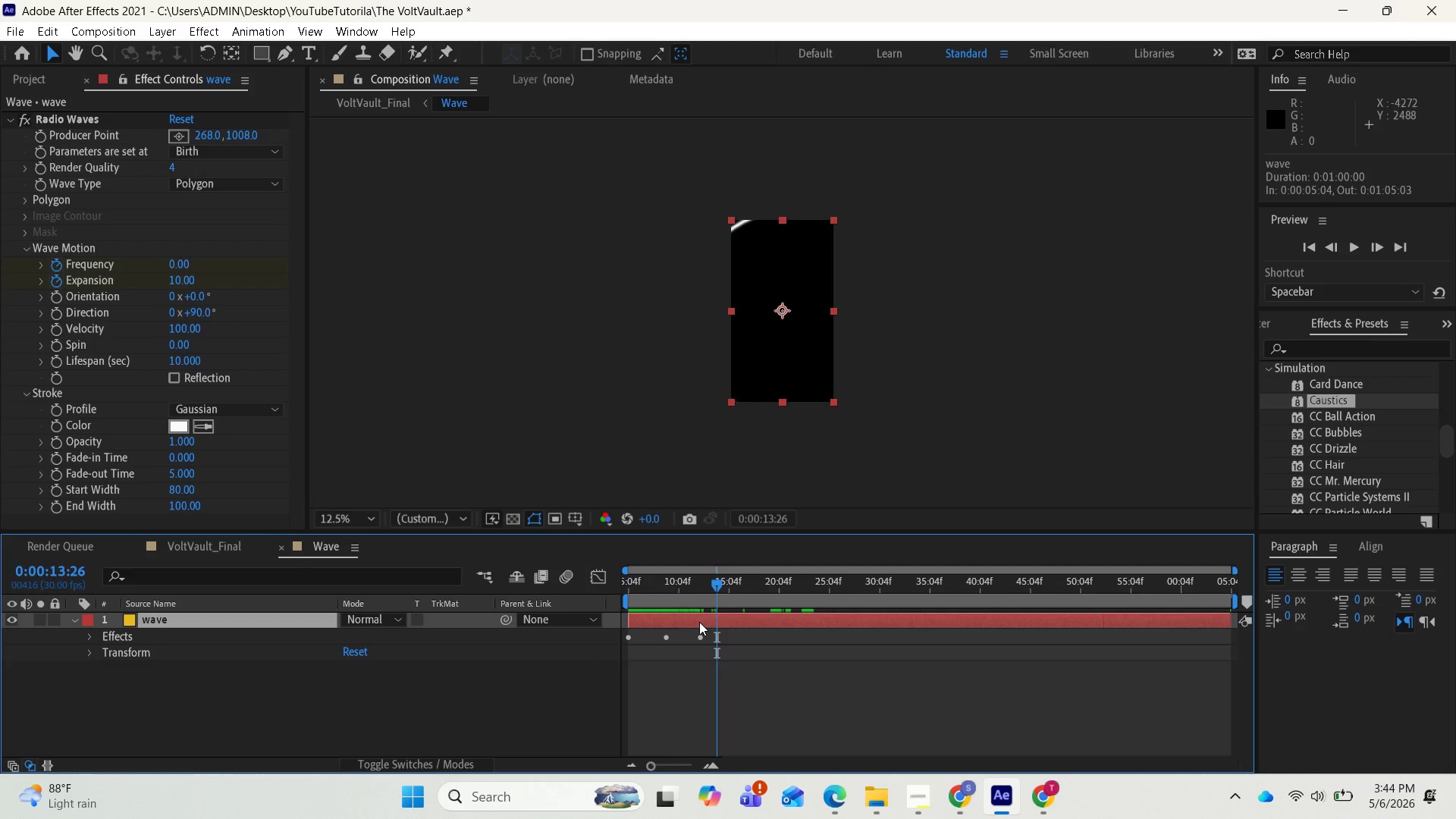 
key(I)
 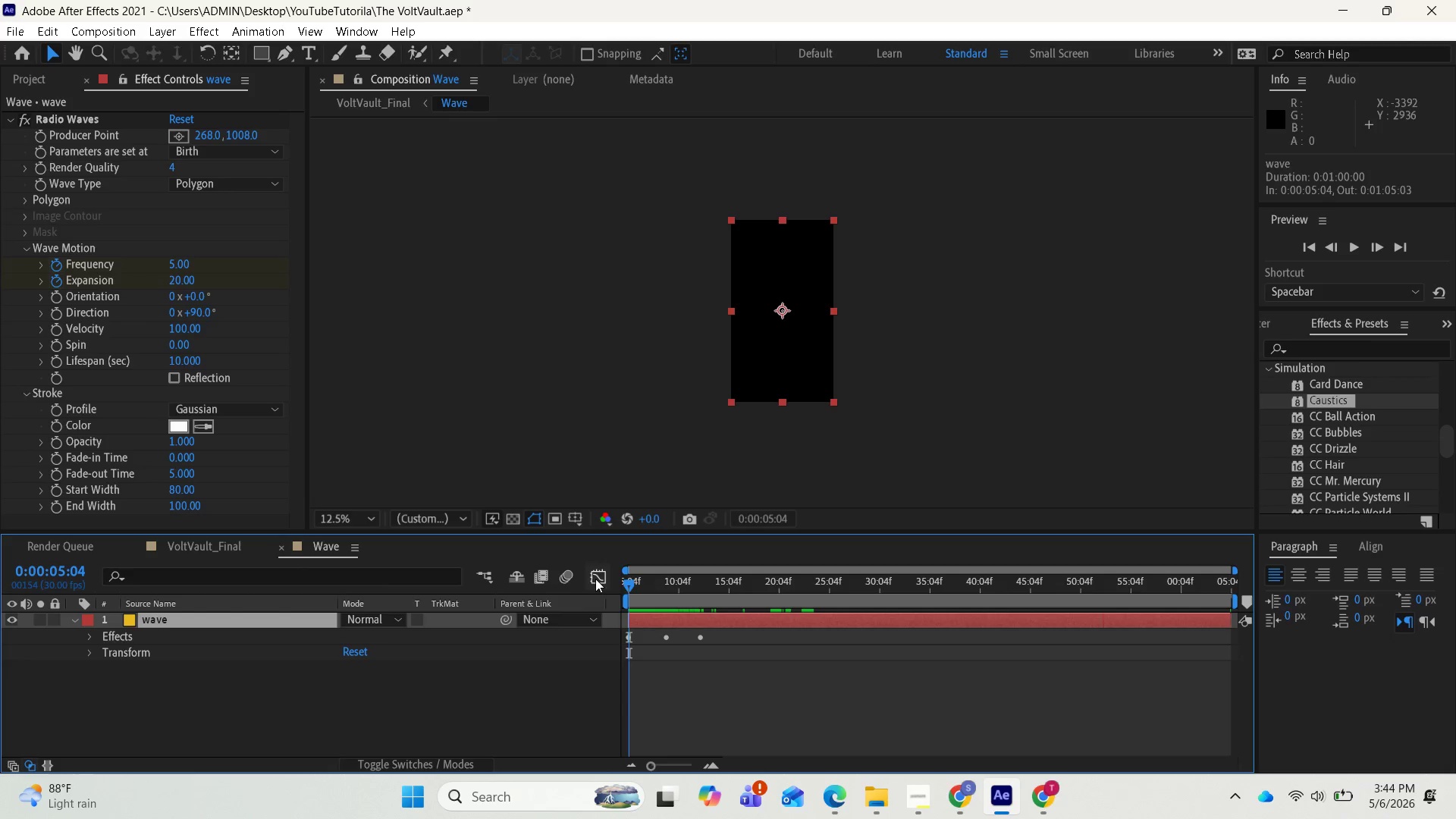 
wait(7.31)
 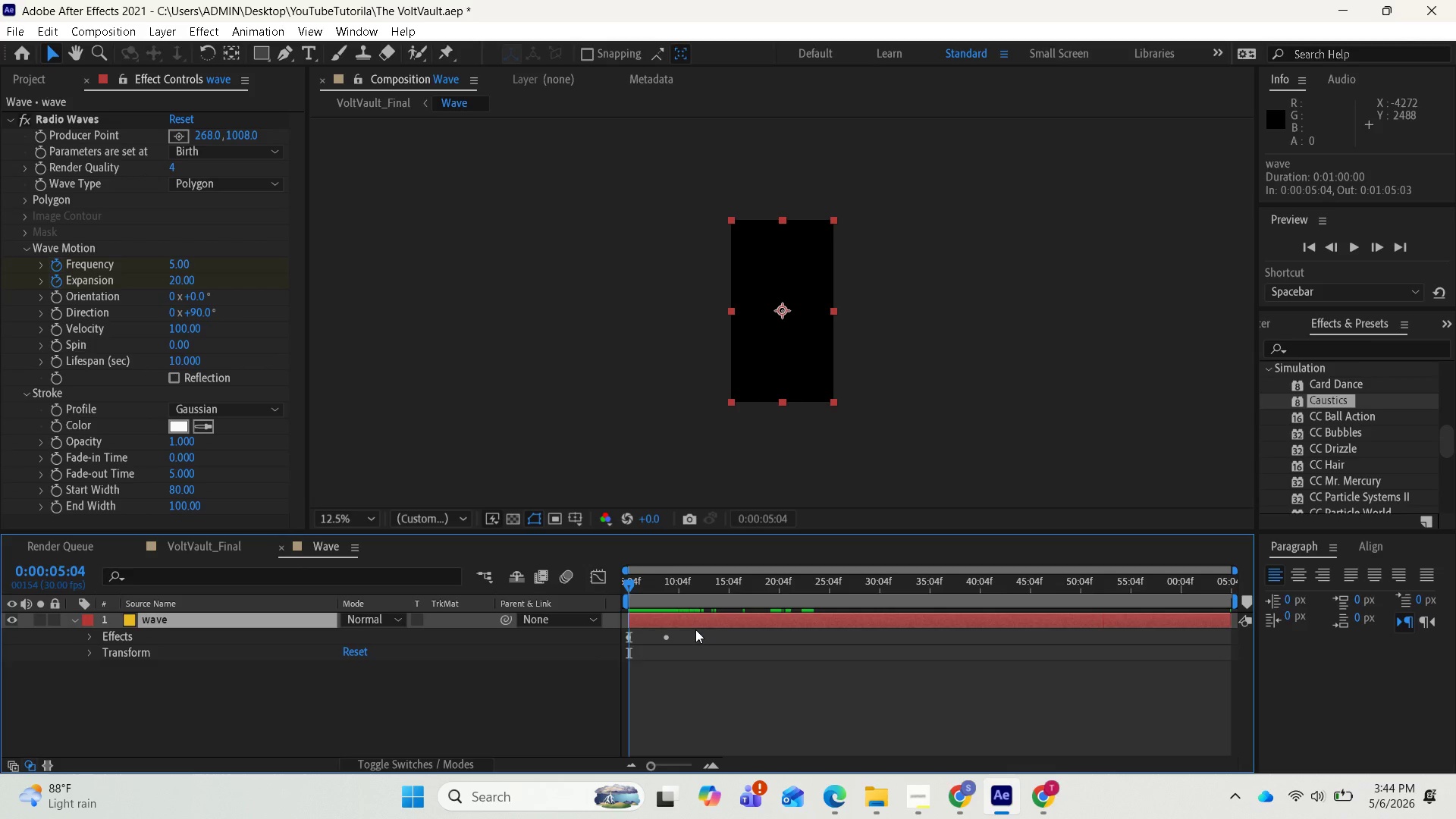 
left_click([668, 620])
 